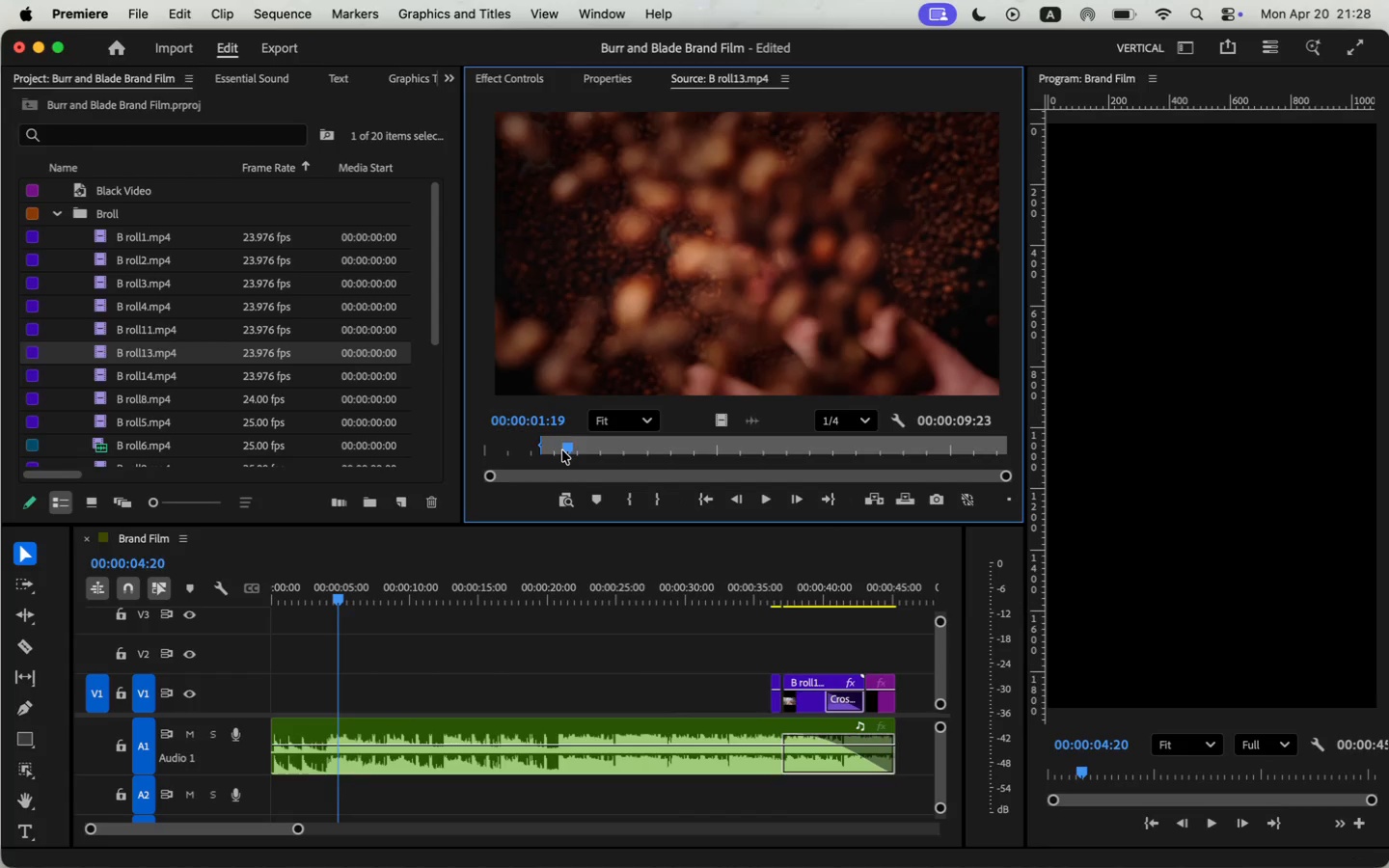 
key(I)
 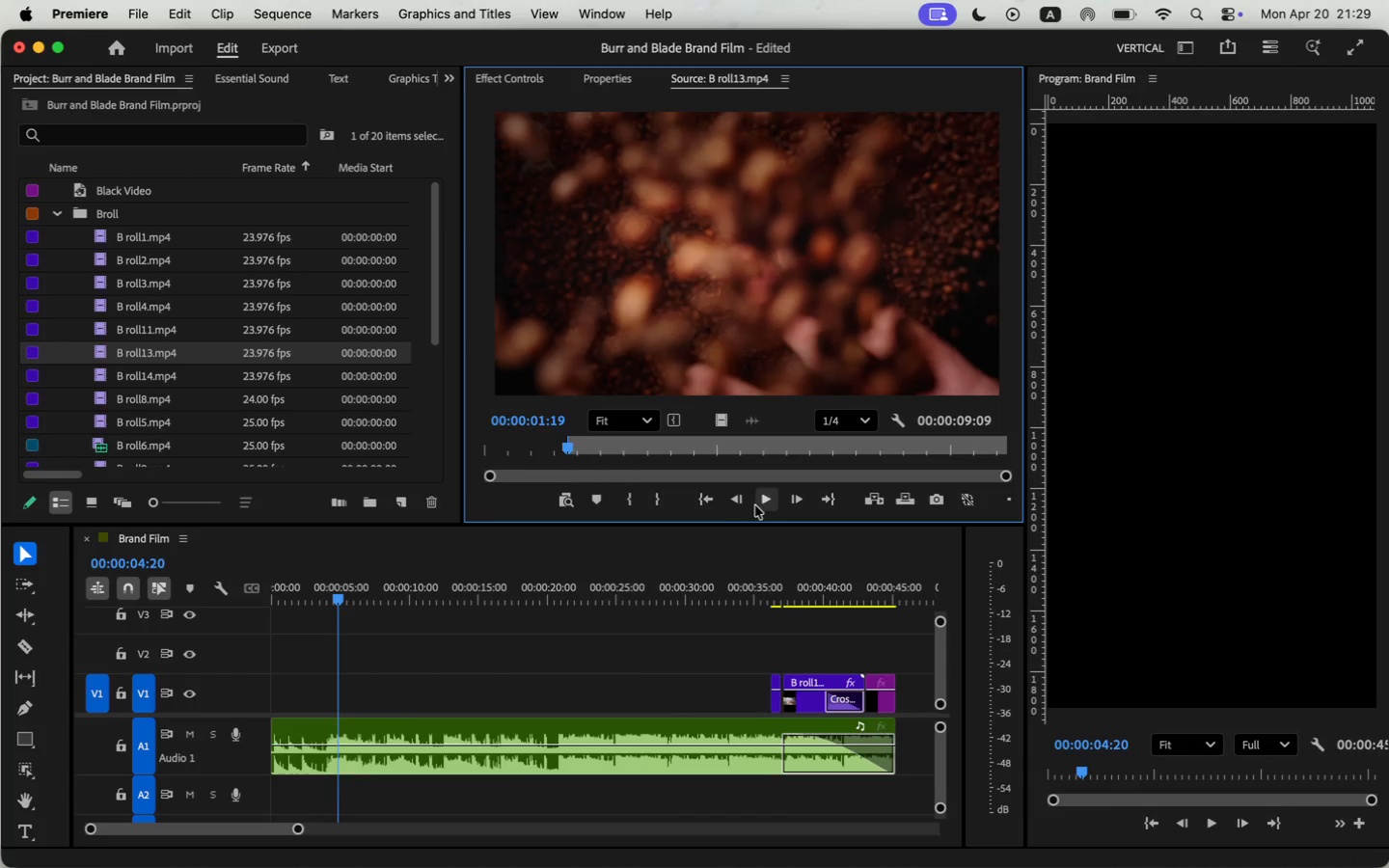 
left_click([762, 502])
 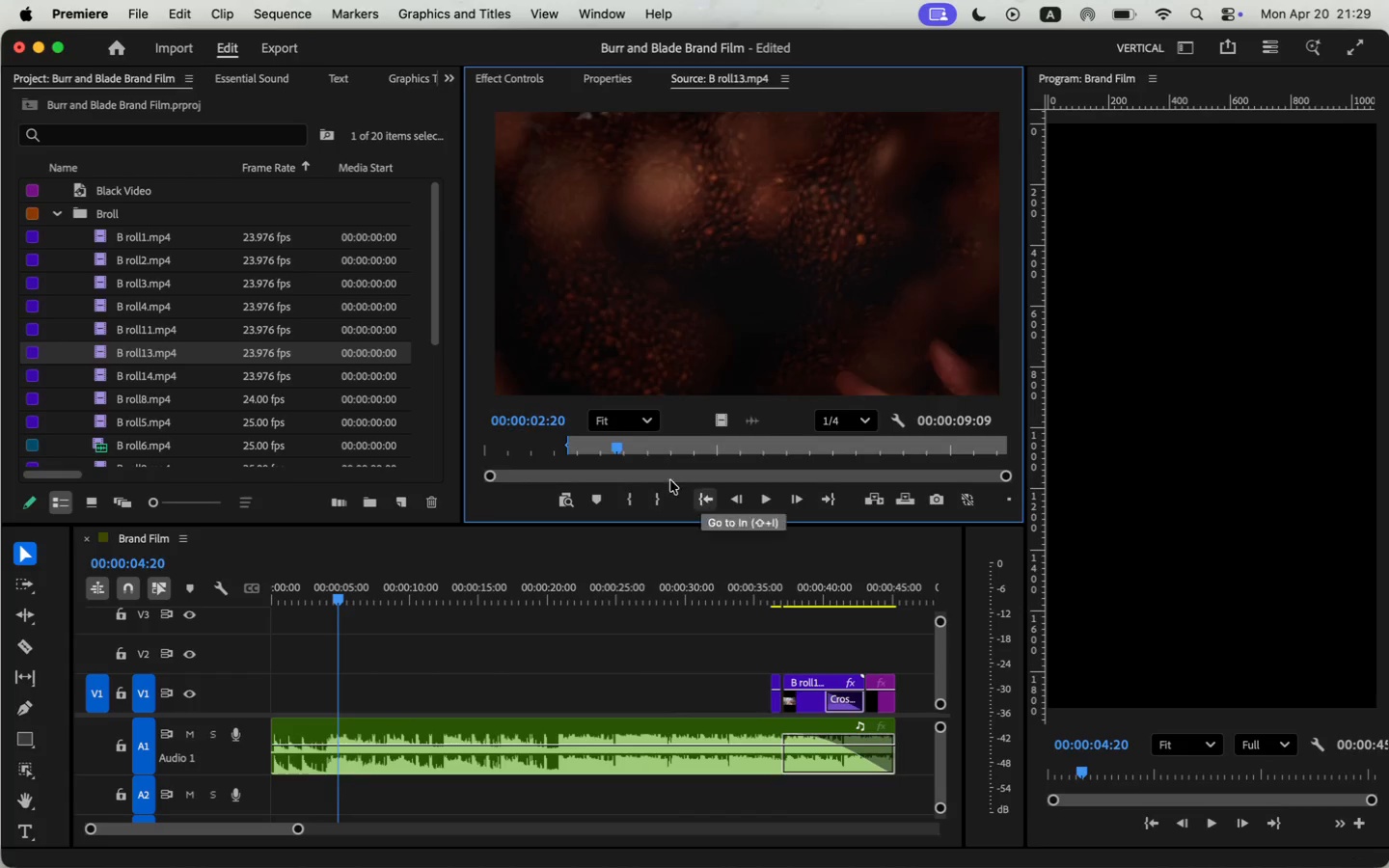 
key(O)
 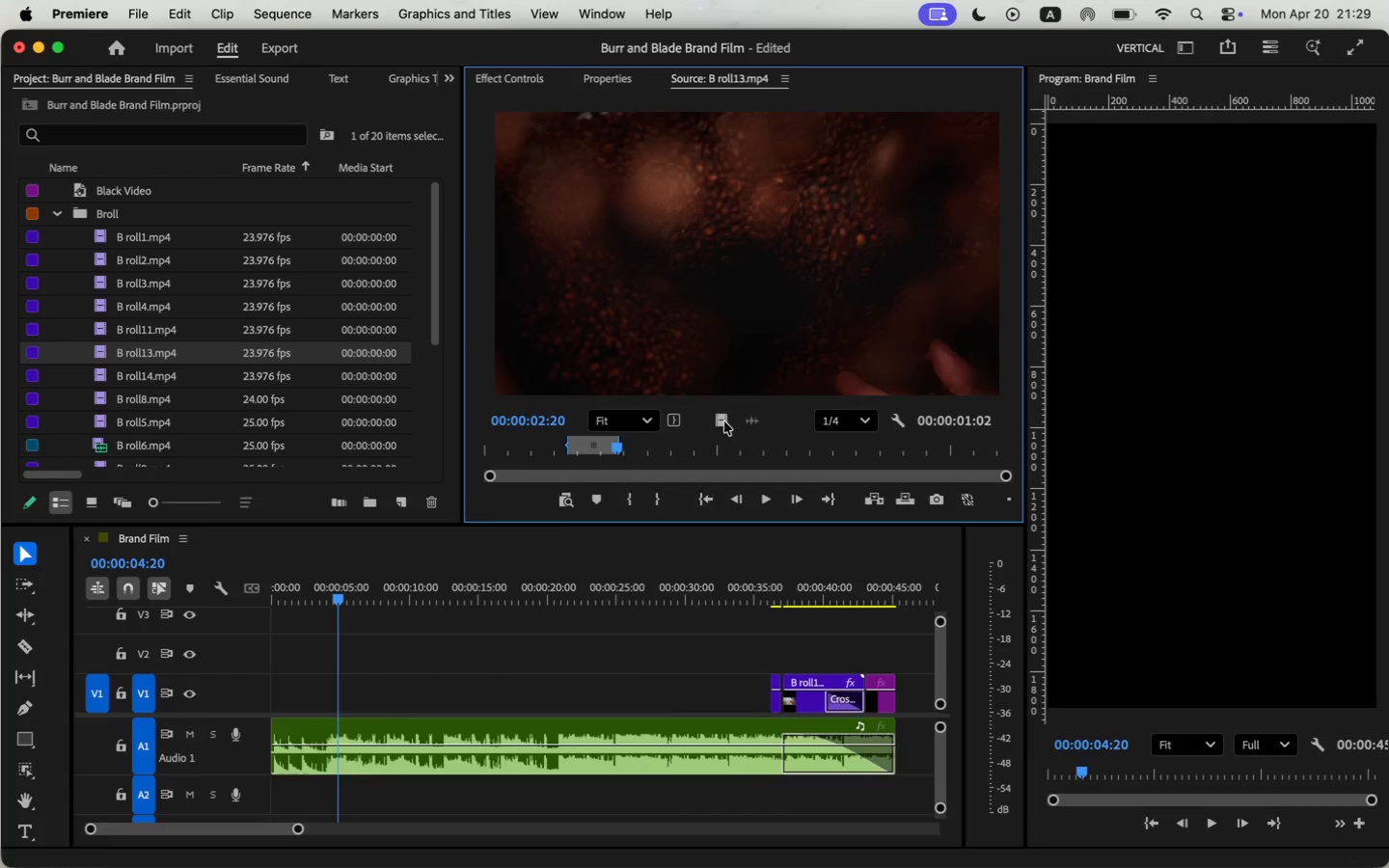 
left_click_drag(start_coordinate=[725, 421], to_coordinate=[243, 705])
 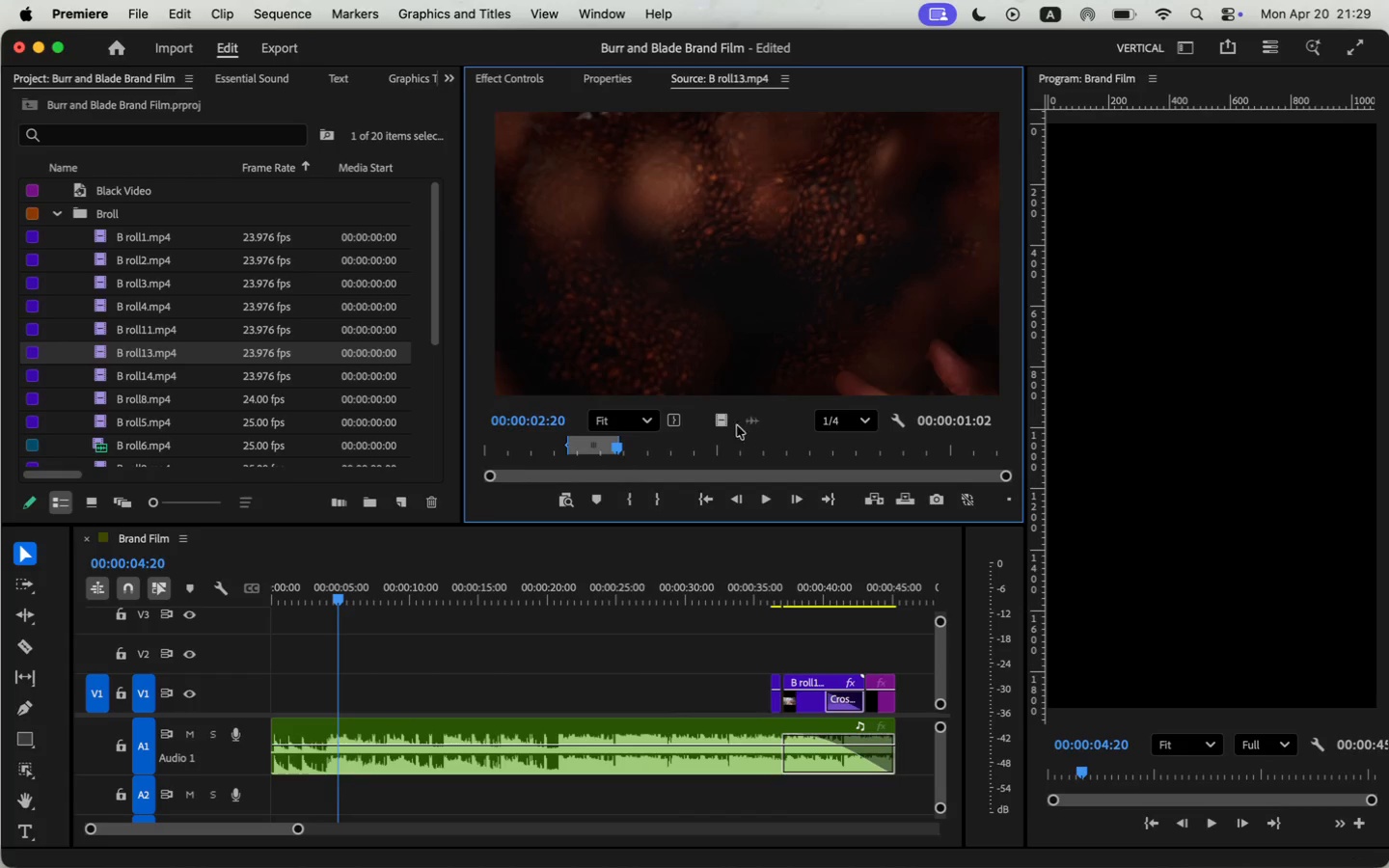 
left_click_drag(start_coordinate=[297, 830], to_coordinate=[252, 834])
 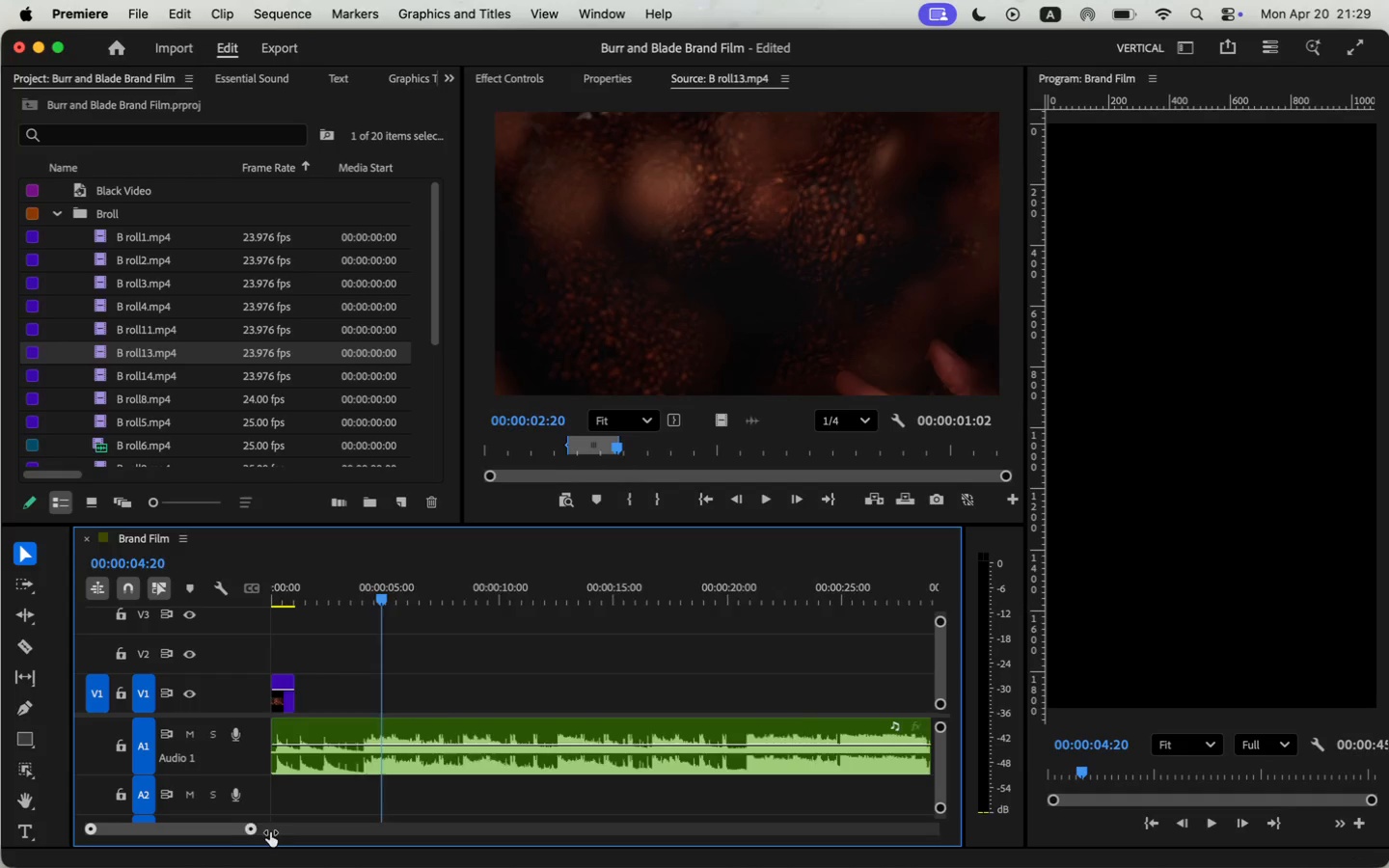 
left_click_drag(start_coordinate=[310, 705], to_coordinate=[318, 703])
 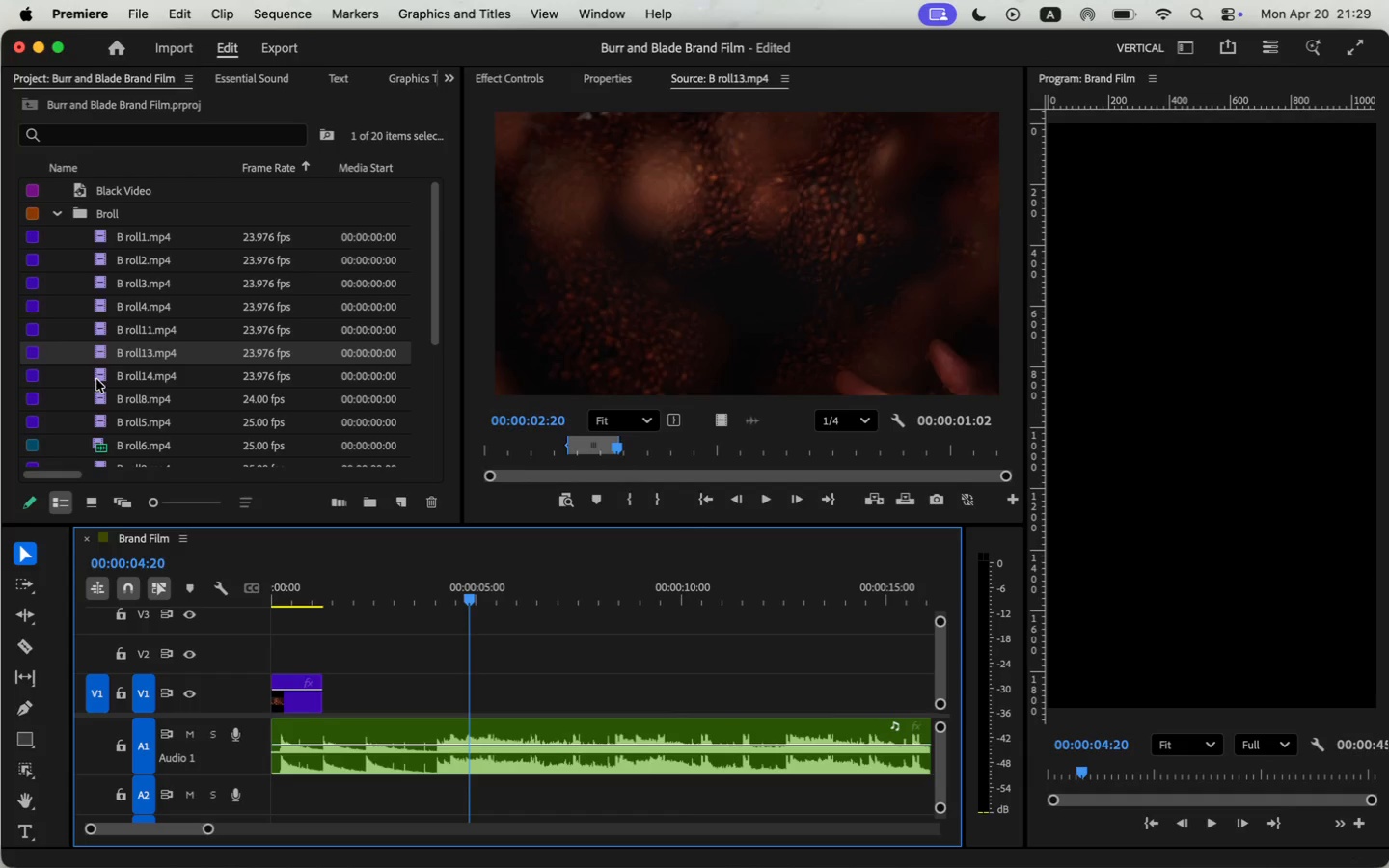 
left_click_drag(start_coordinate=[749, 460], to_coordinate=[493, 441])
 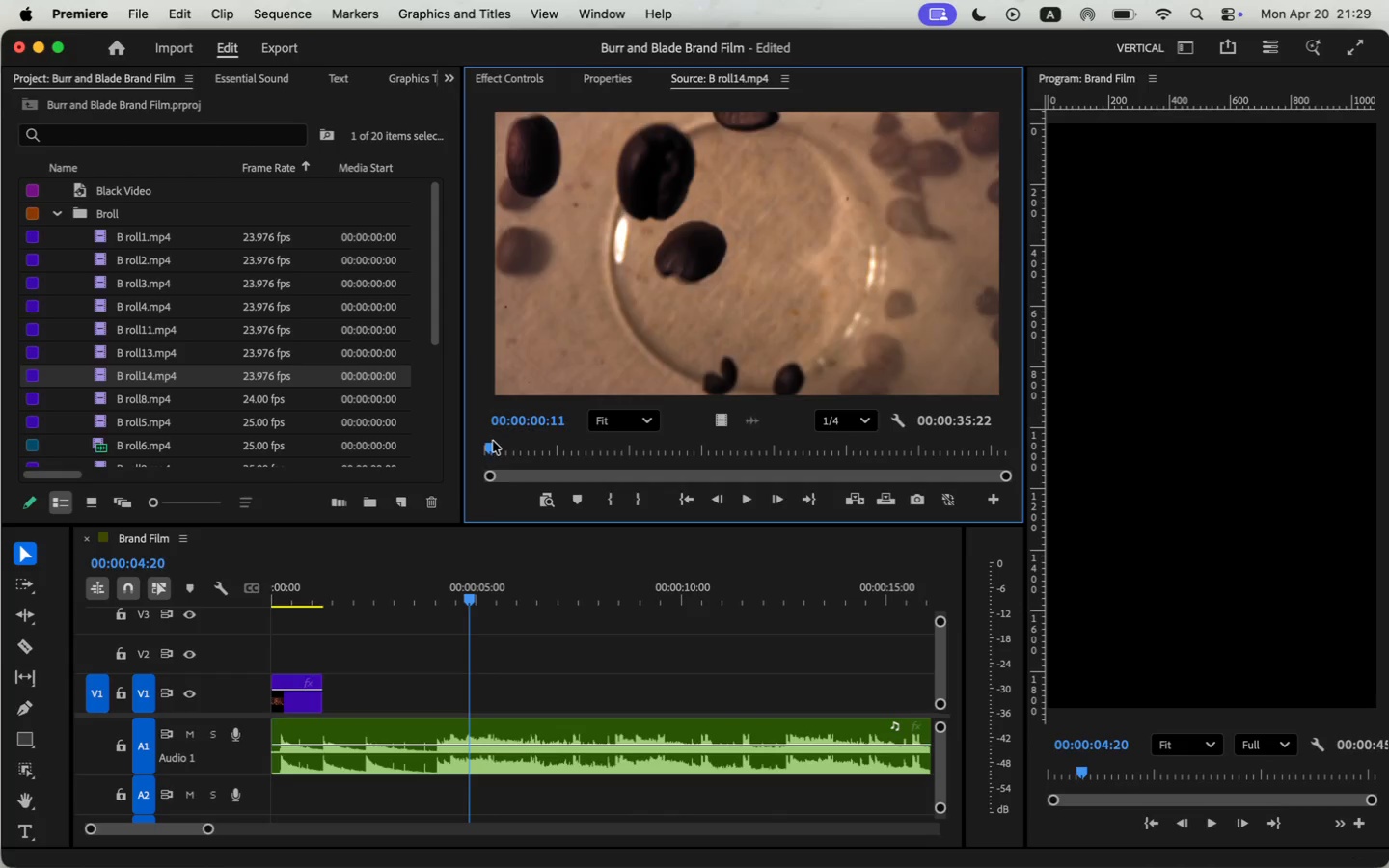 
key(I)
 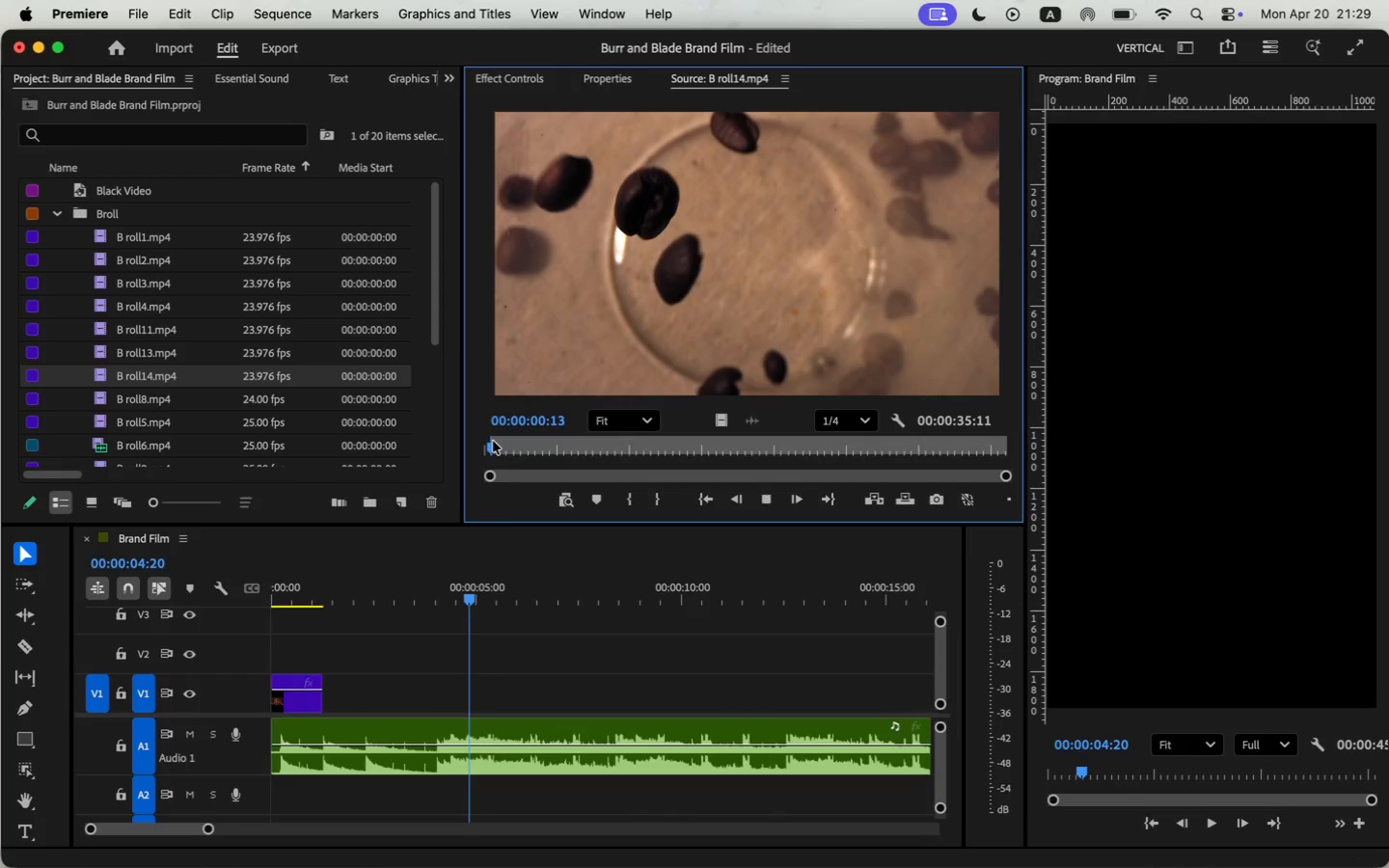 
key(Space)
 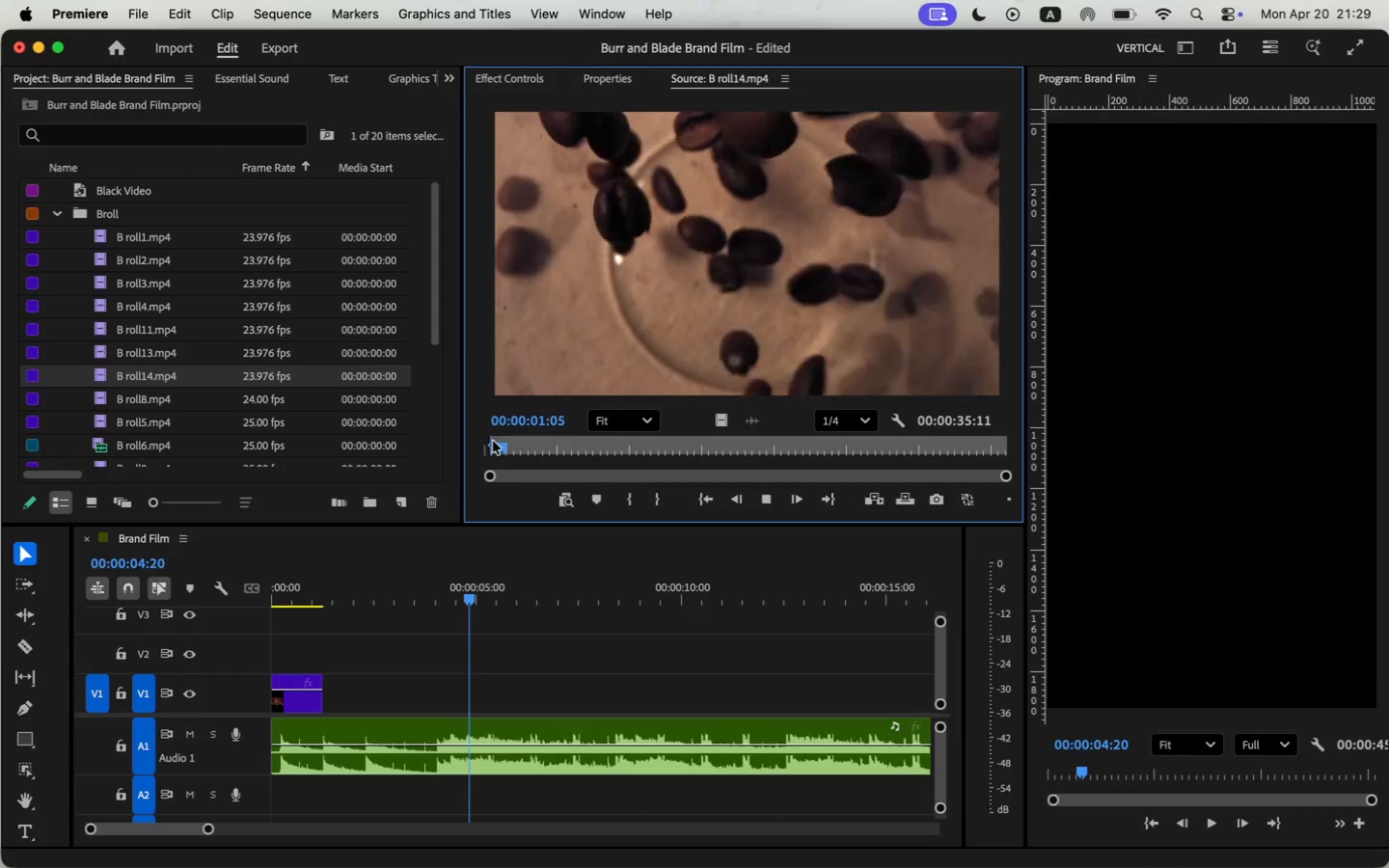 
key(Space)
 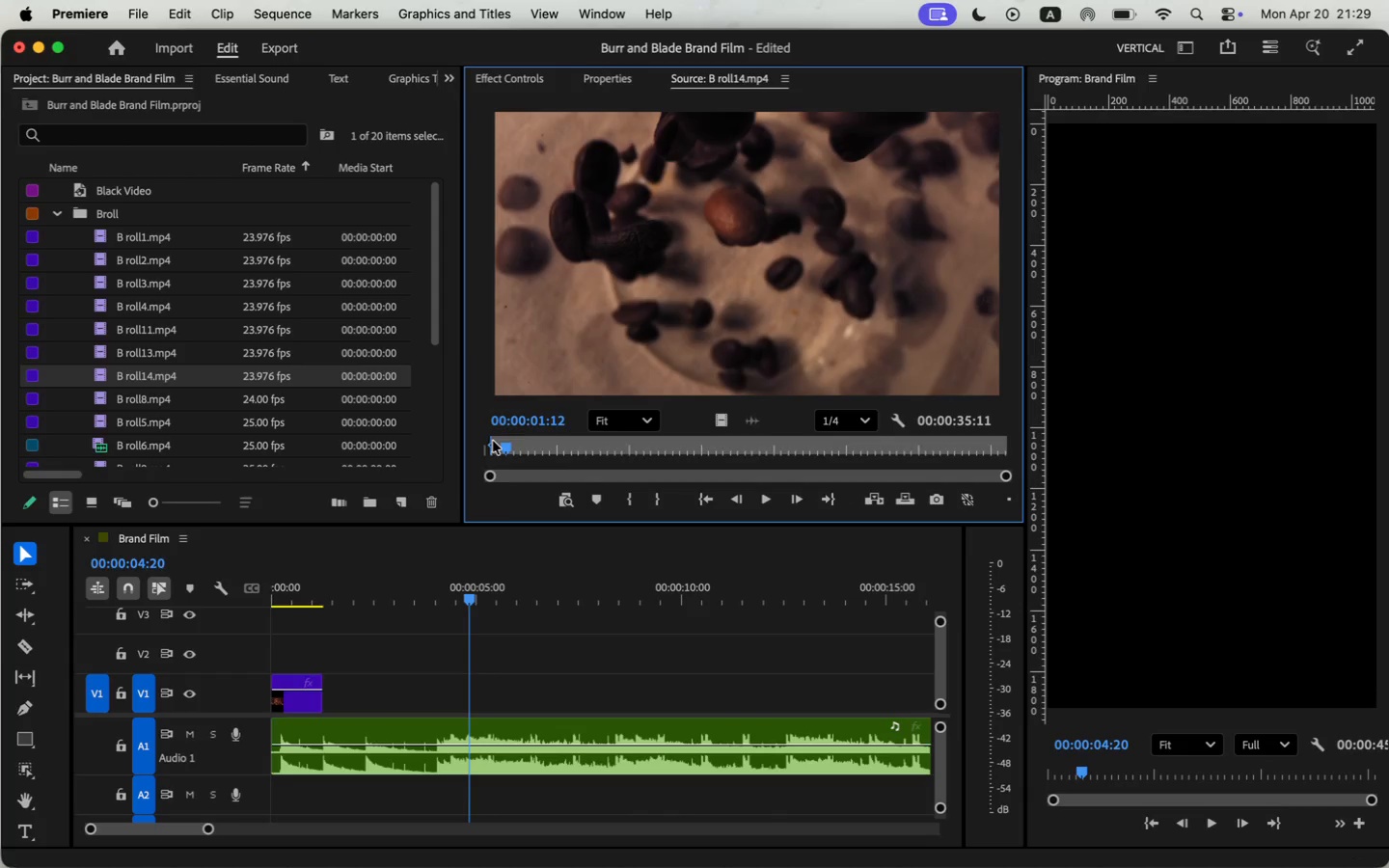 
key(O)
 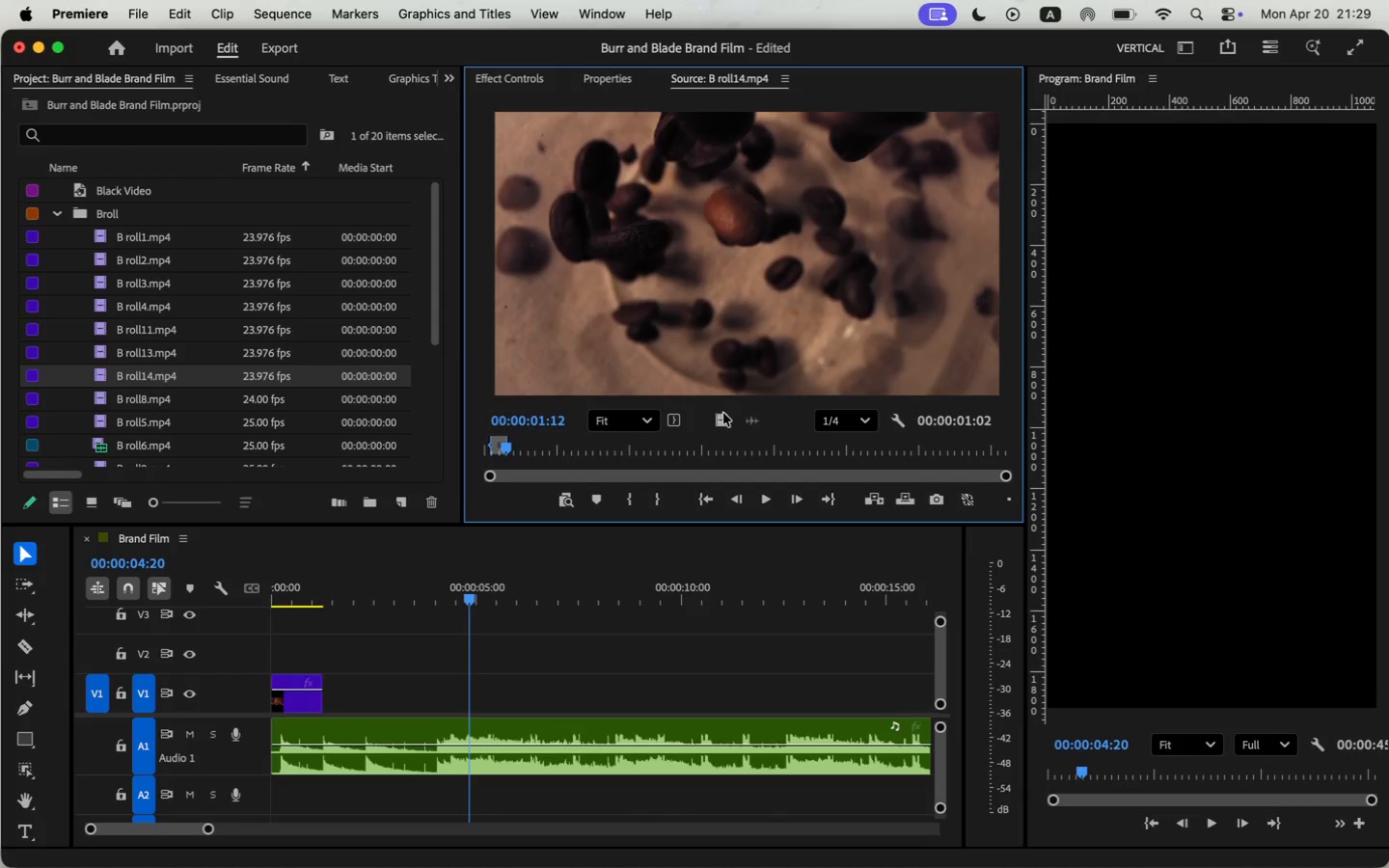 
left_click_drag(start_coordinate=[723, 413], to_coordinate=[330, 699])
 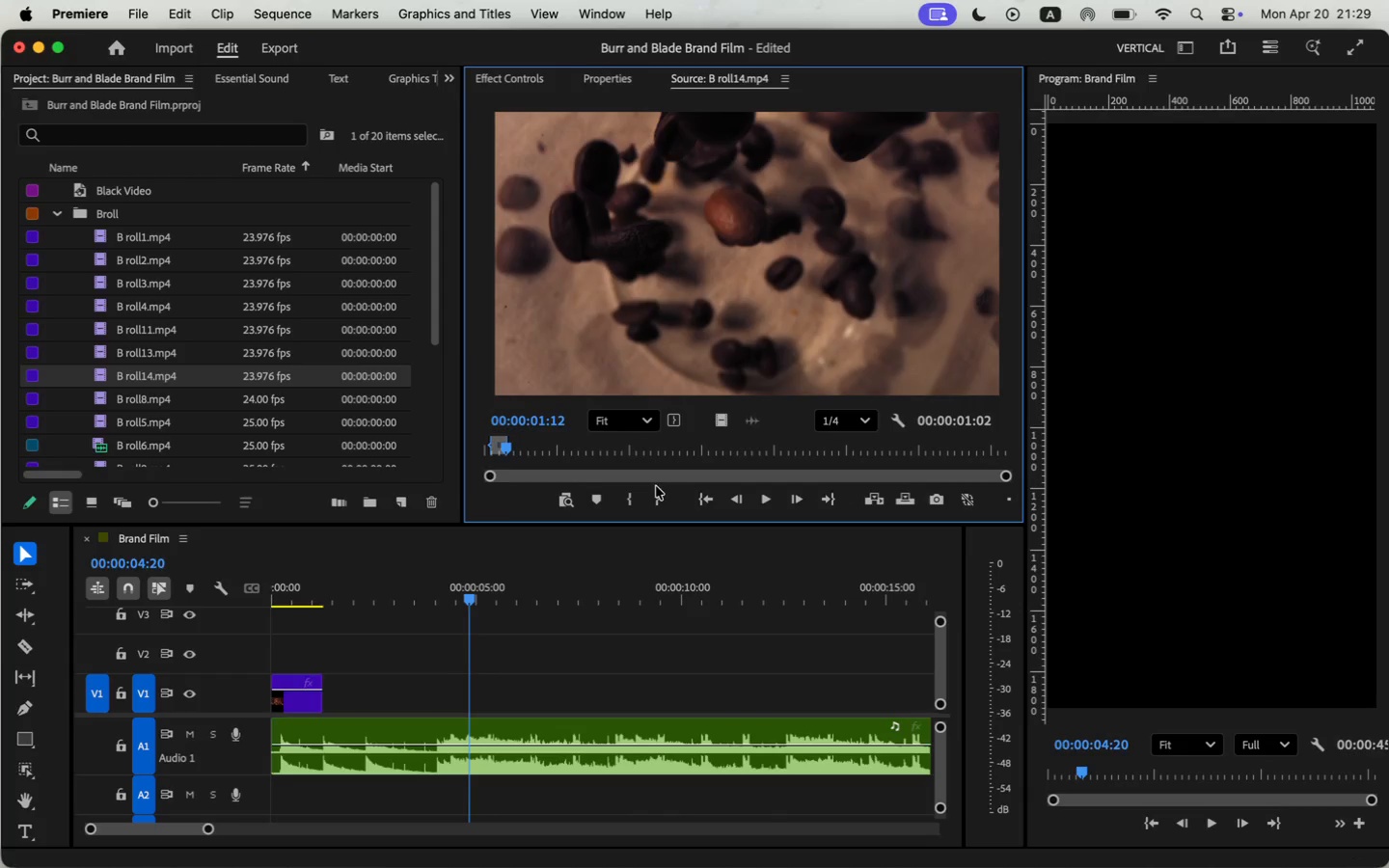 
left_click_drag(start_coordinate=[388, 591], to_coordinate=[367, 599])
 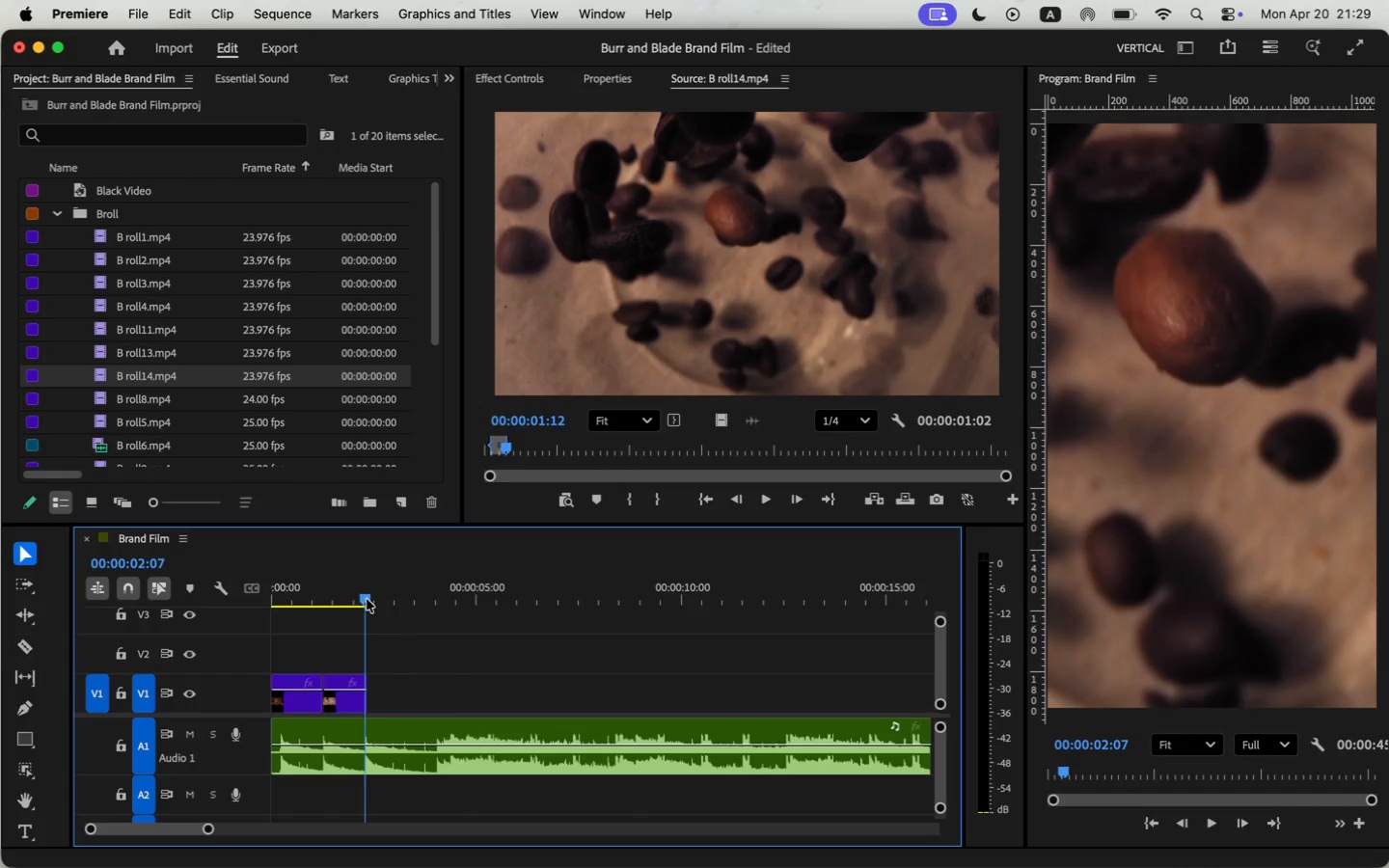 
left_click_drag(start_coordinate=[366, 705], to_coordinate=[359, 707])
 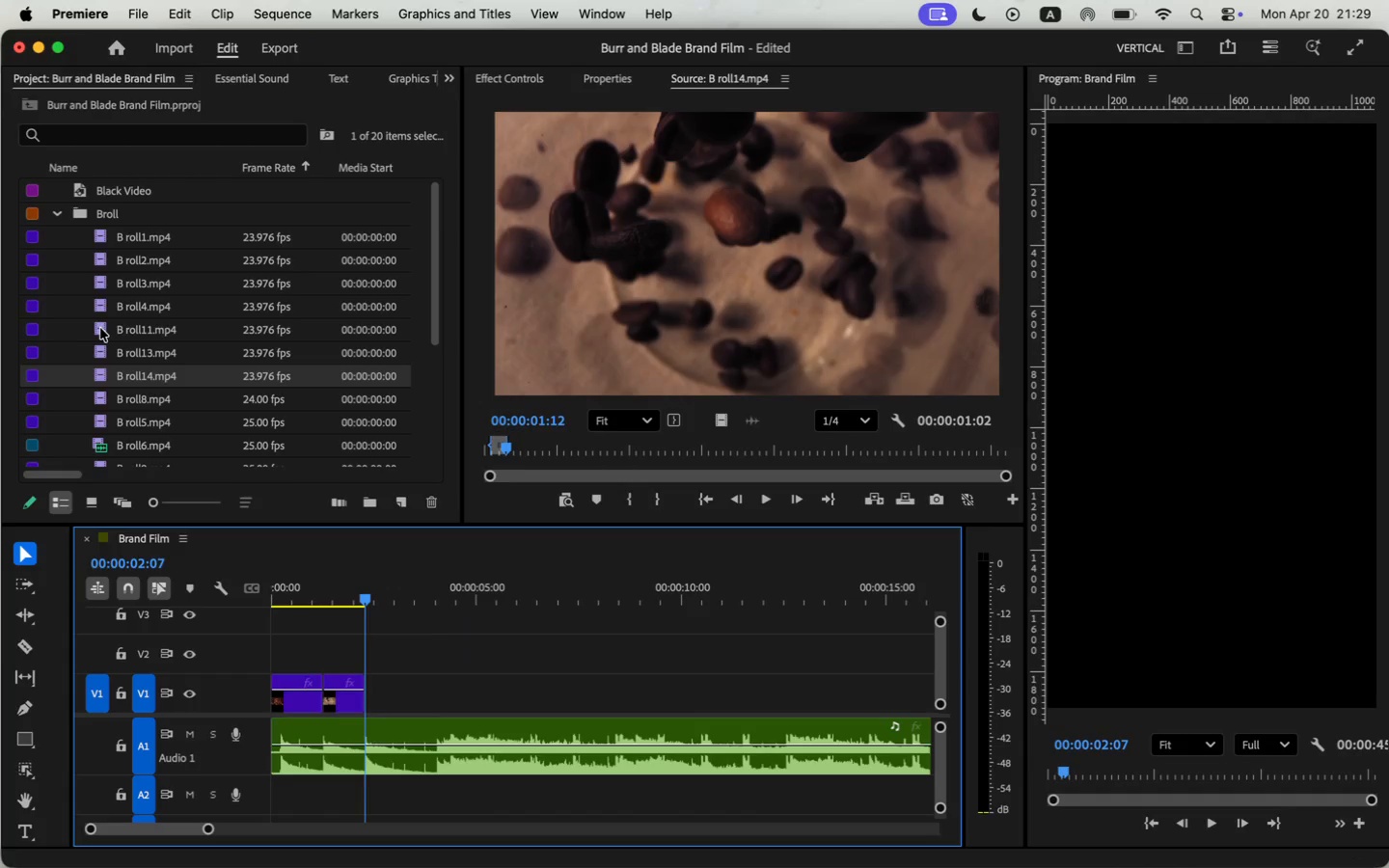 
double_click([107, 397])
 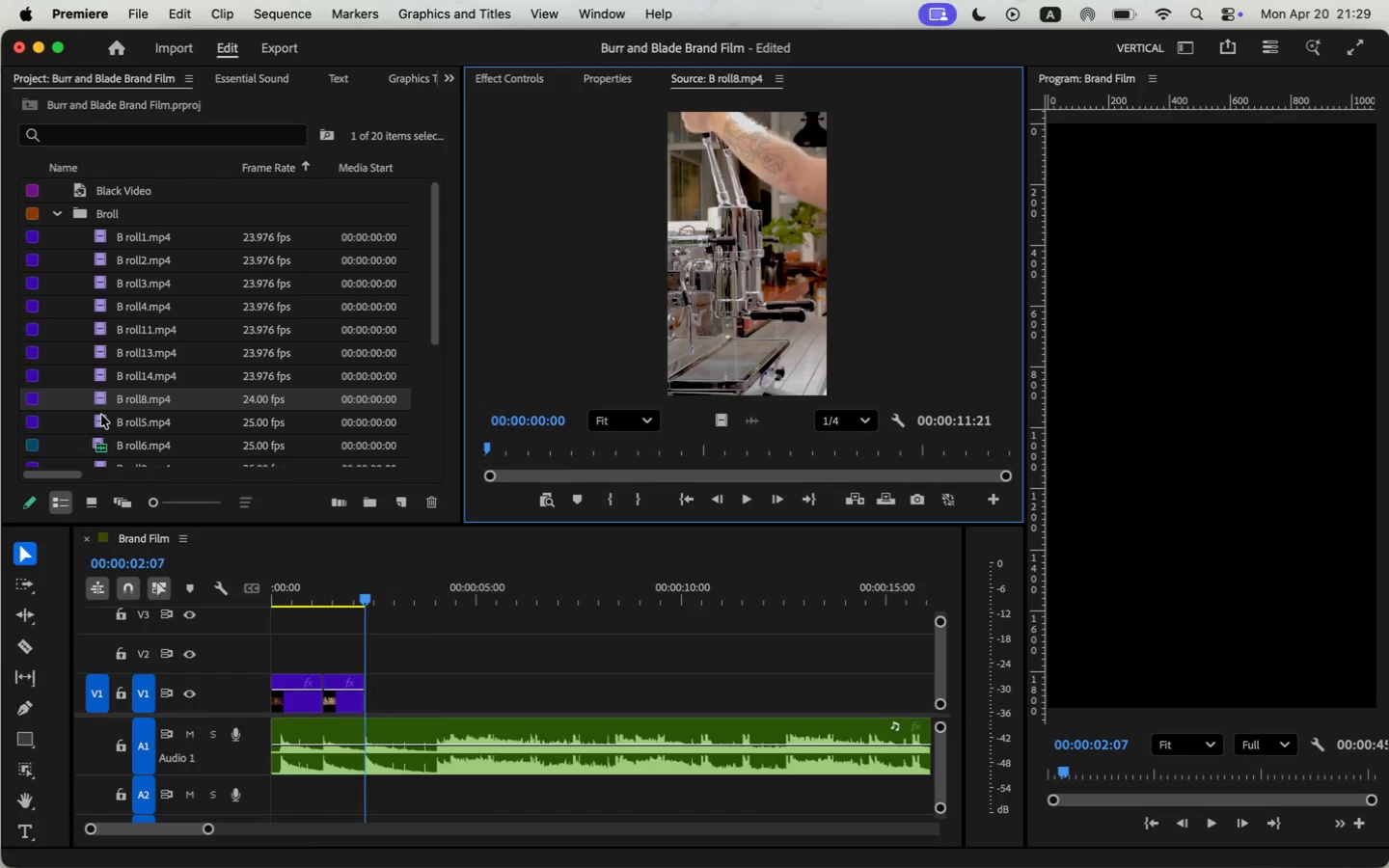 
double_click([101, 415])
 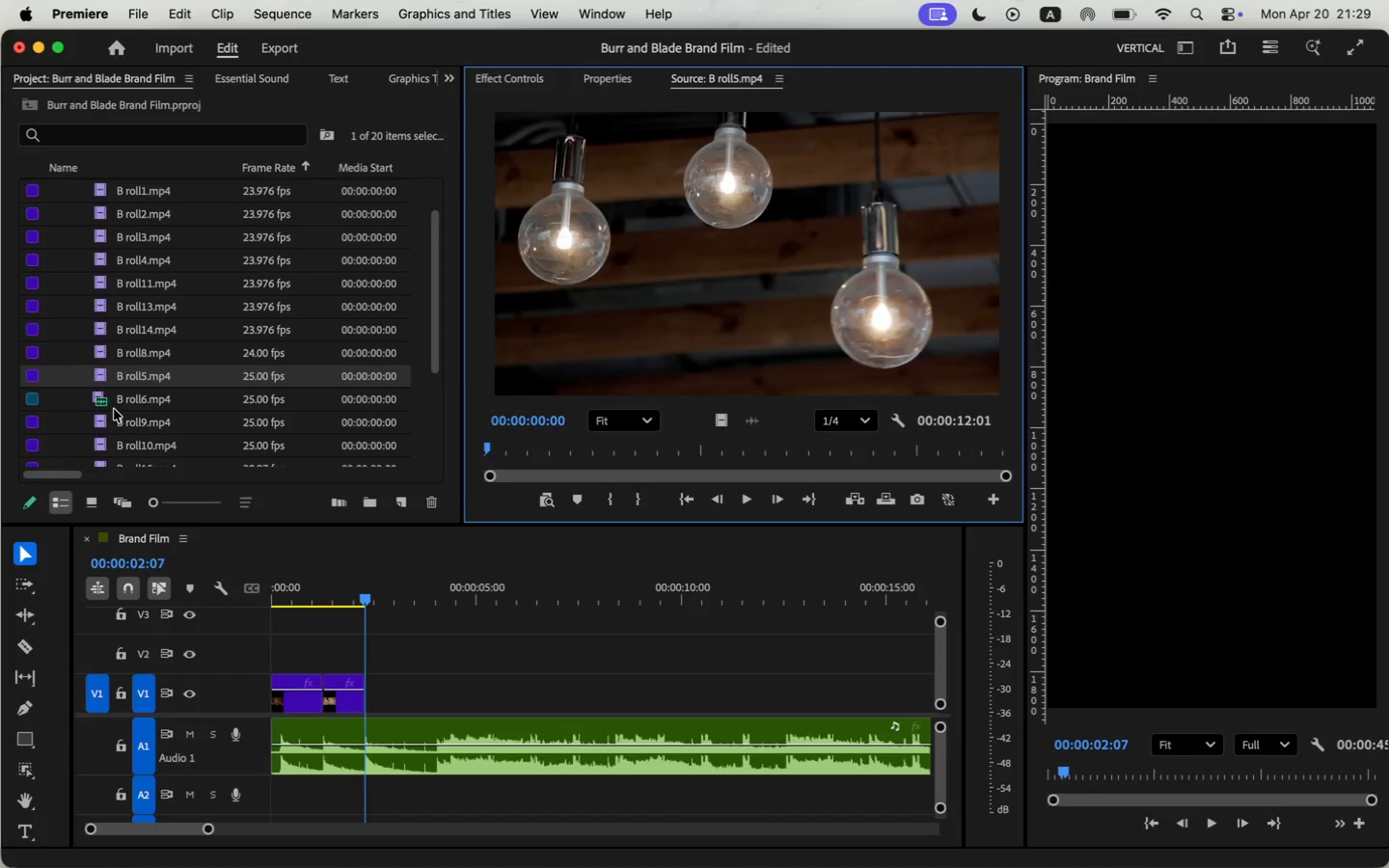 
scroll: coordinate [105, 420], scroll_direction: down, amount: 2.0
 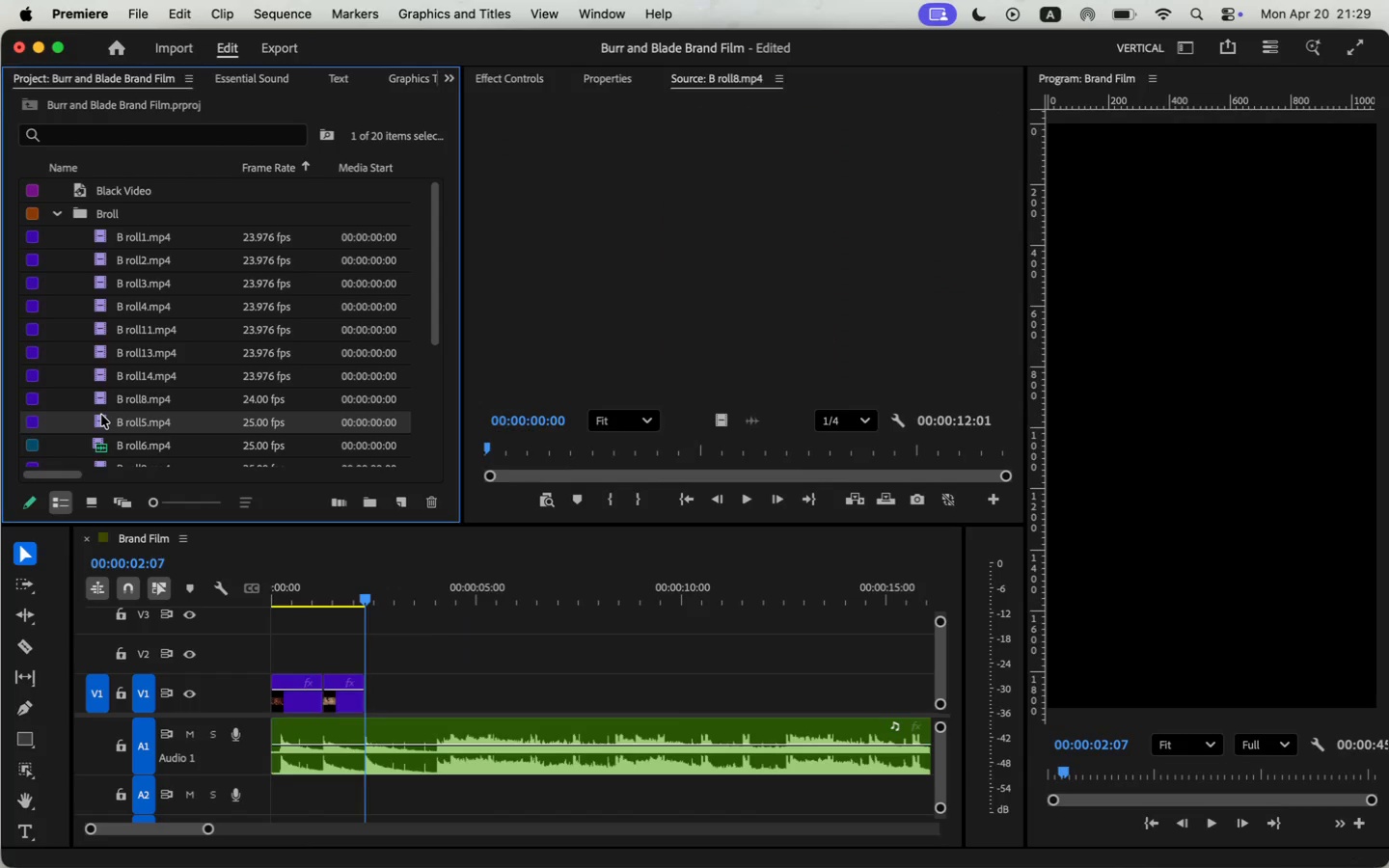 
double_click([105, 420])
 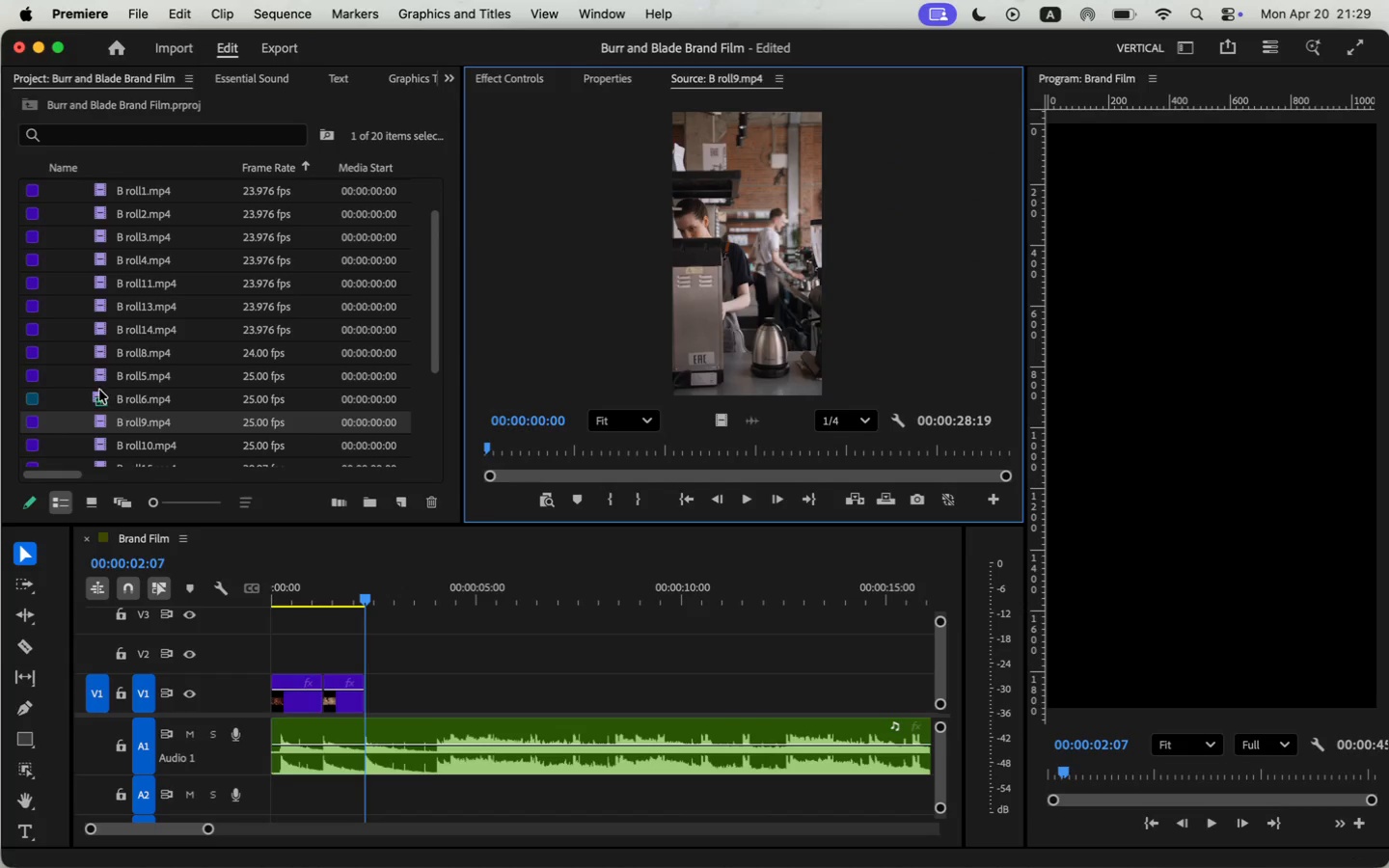 
double_click([97, 384])
 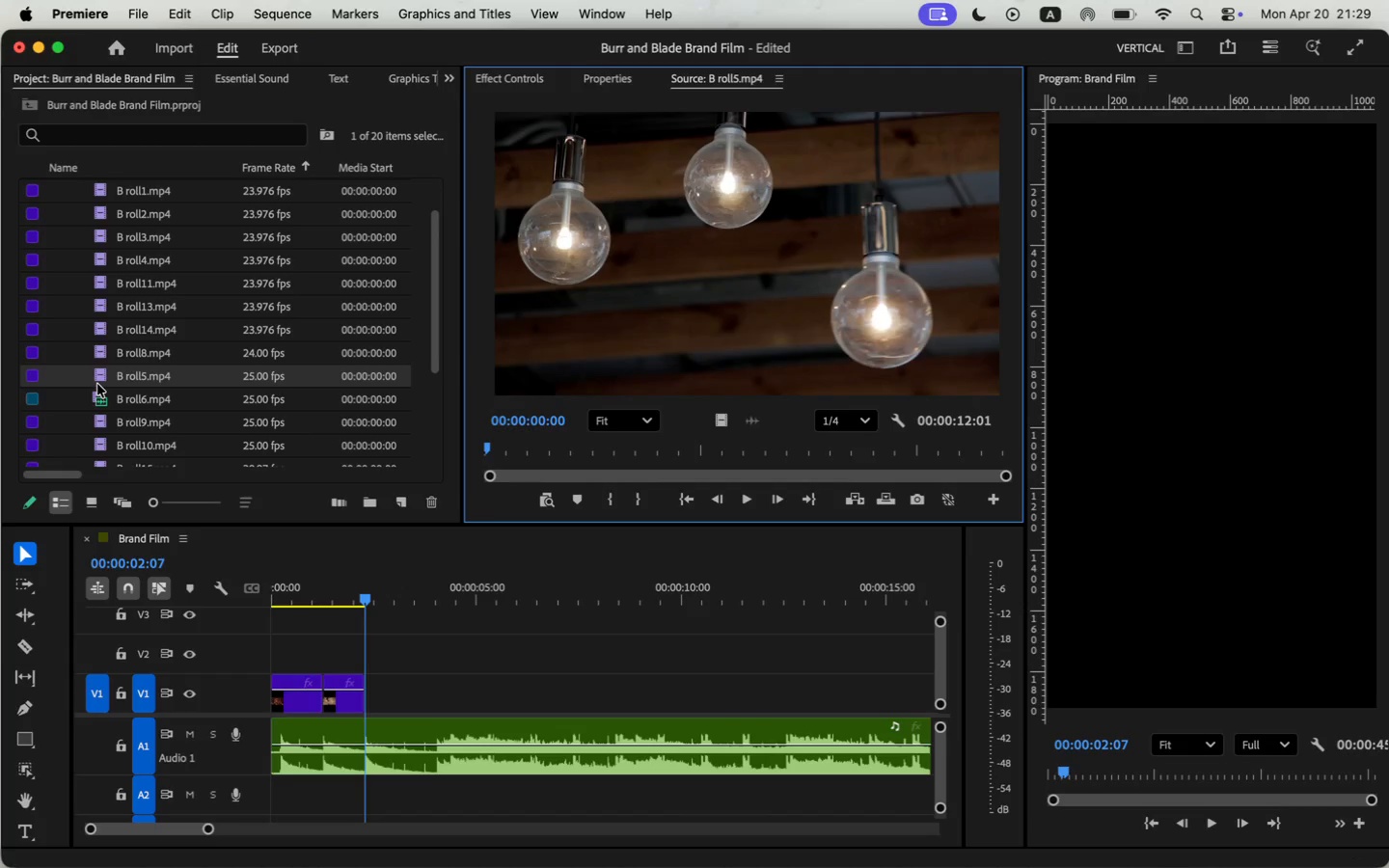 
double_click([99, 425])
 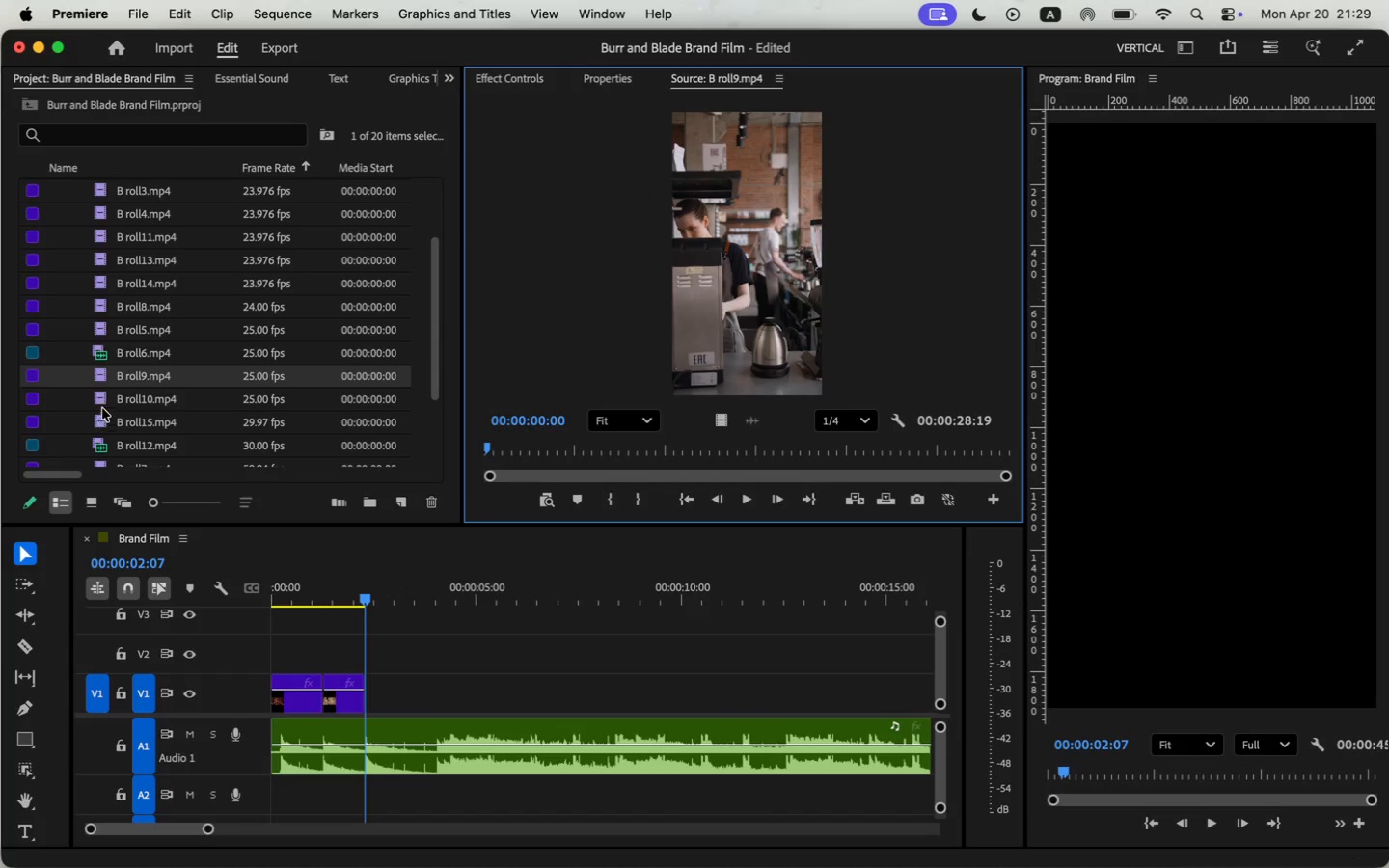 
scroll: coordinate [99, 425], scroll_direction: down, amount: 2.0
 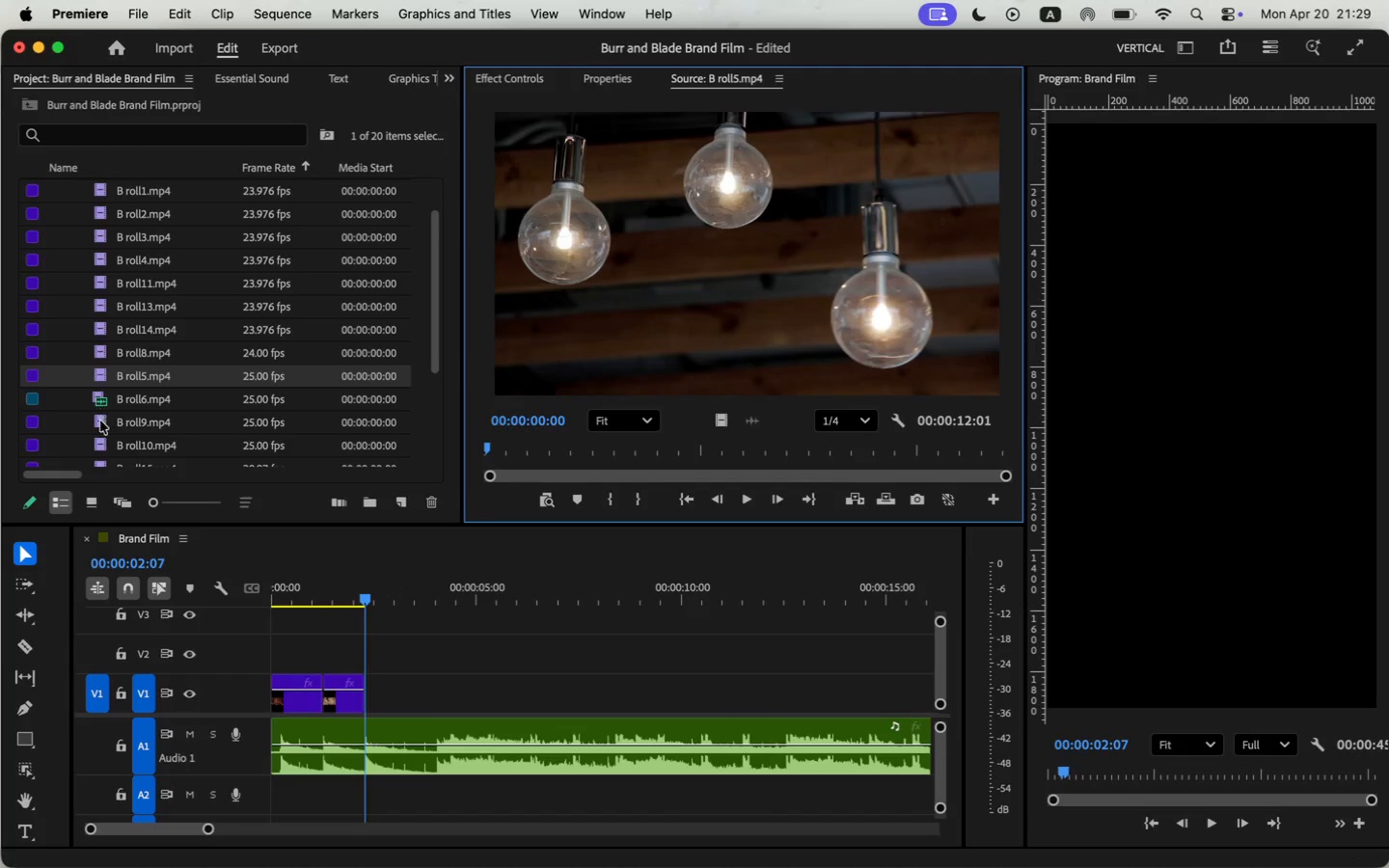 
double_click([101, 398])
 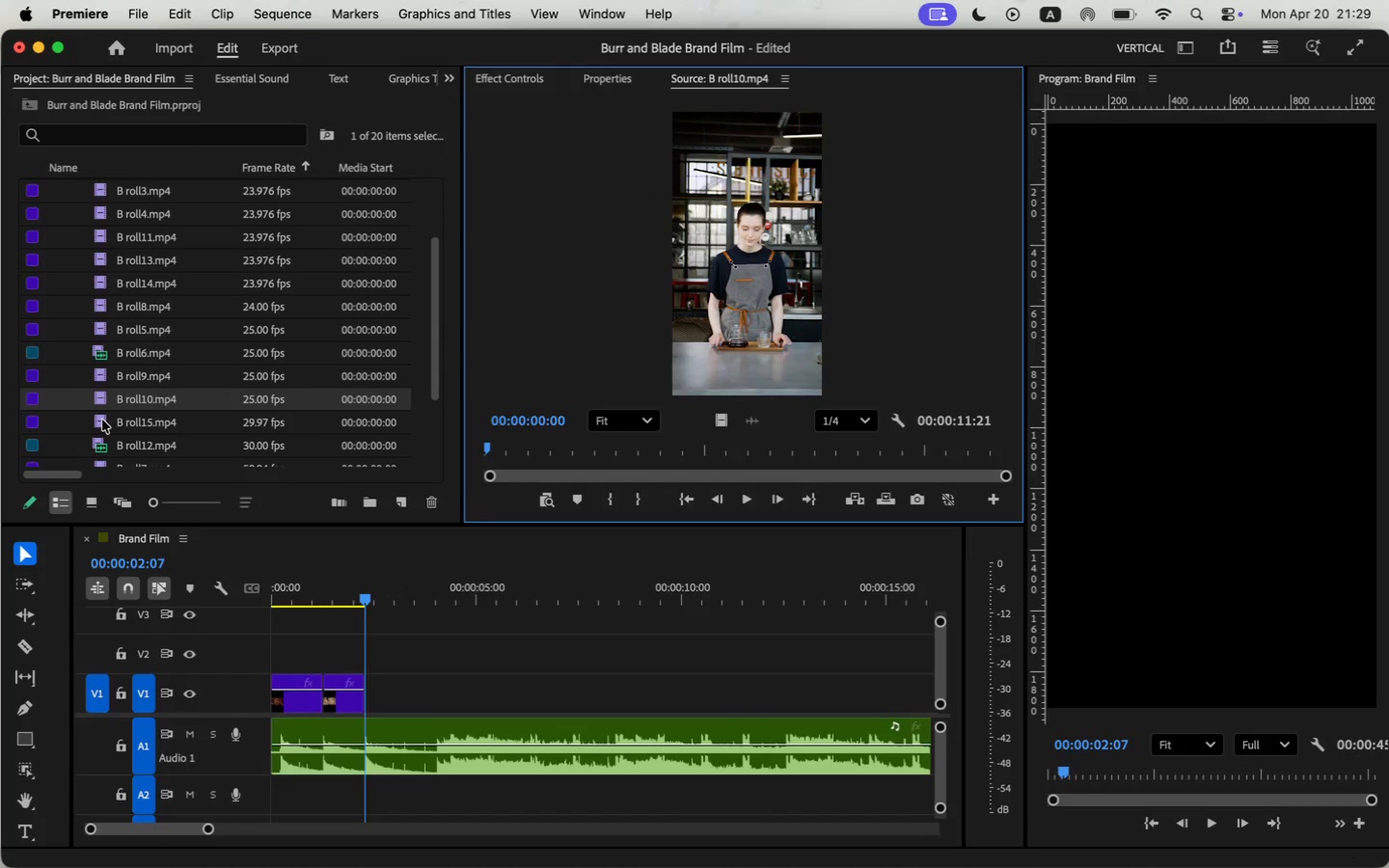 
double_click([102, 418])
 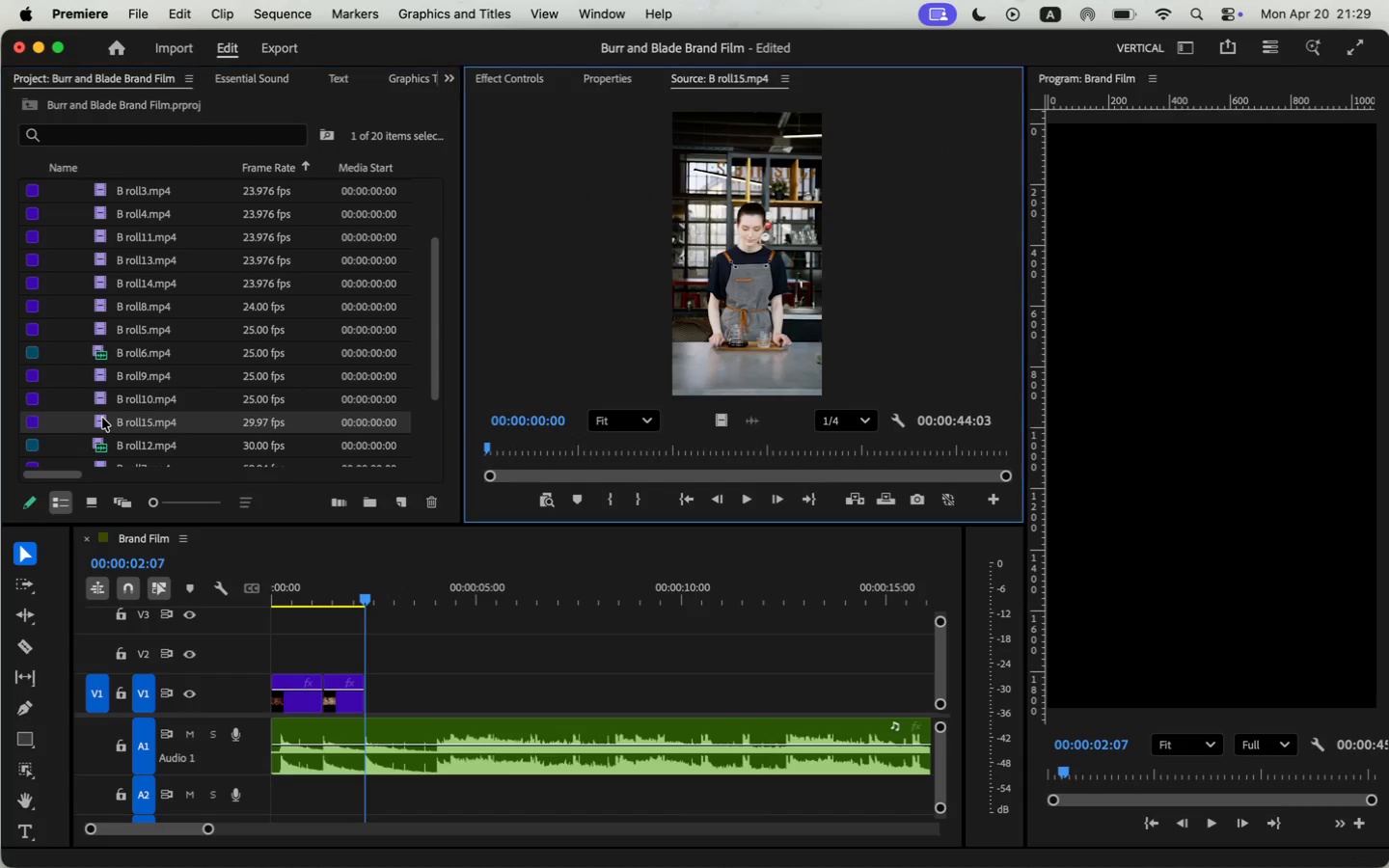 
left_click_drag(start_coordinate=[104, 421], to_coordinate=[372, 648])
 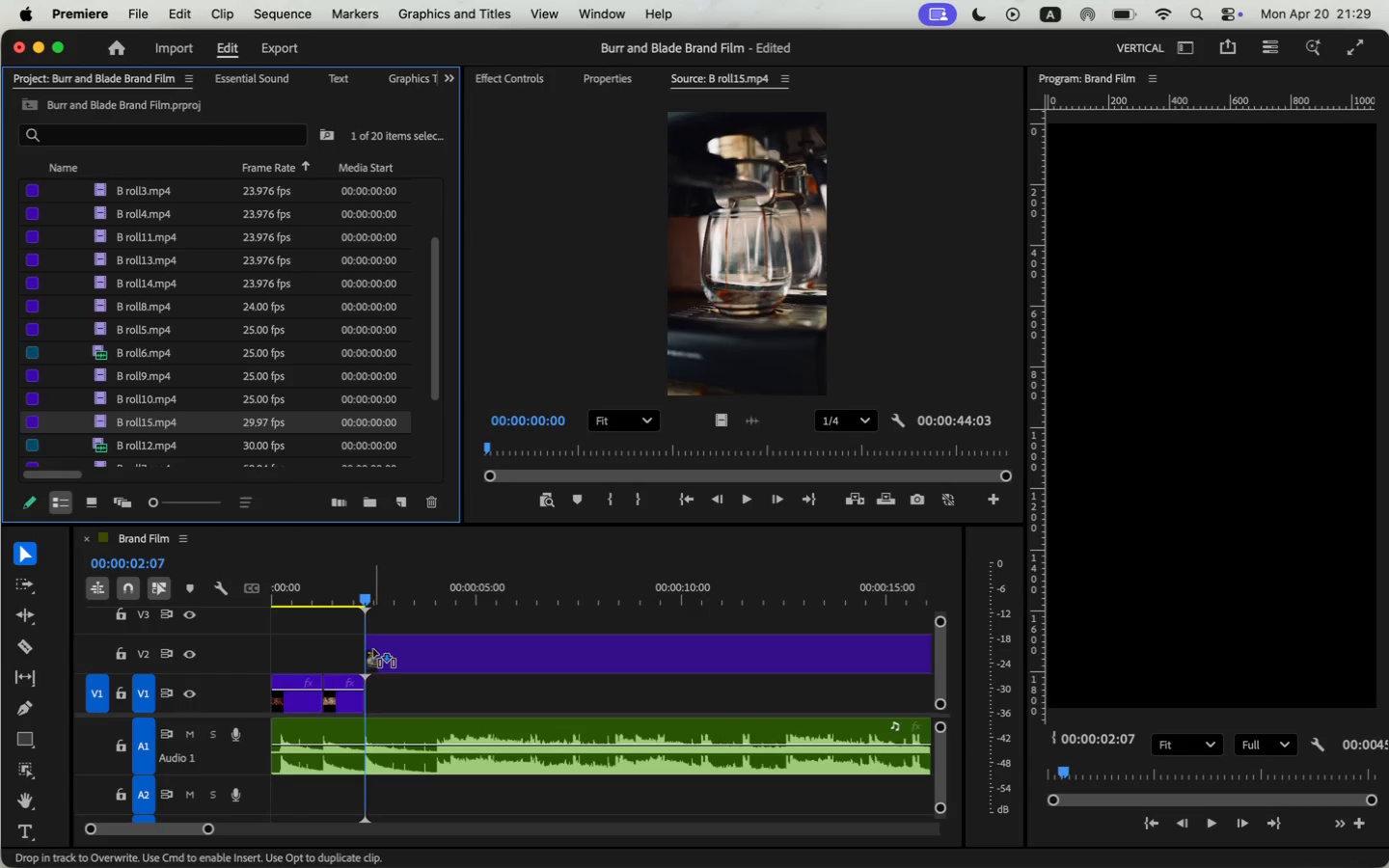 
left_click_drag(start_coordinate=[208, 829], to_coordinate=[322, 846])
 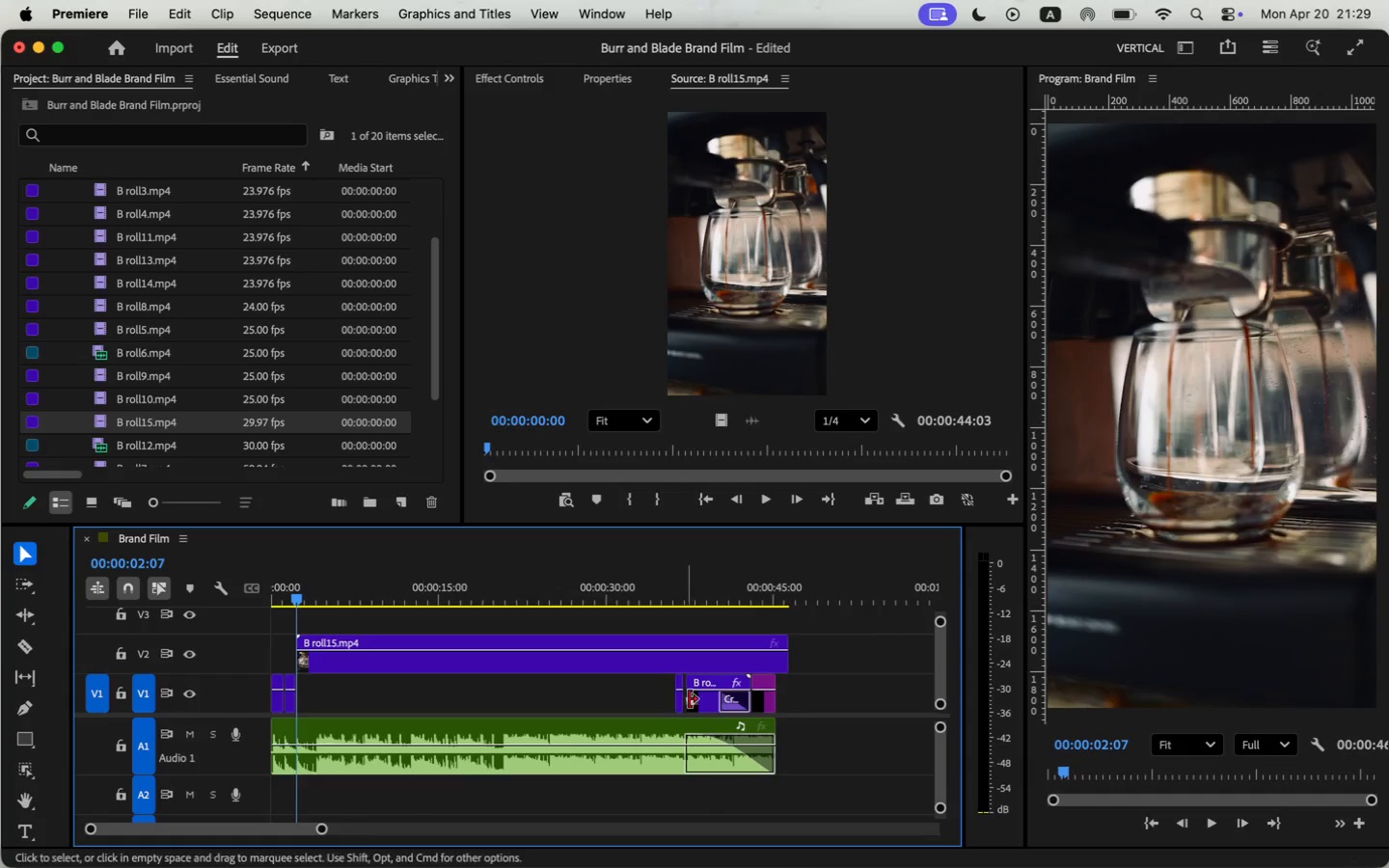 
left_click([712, 647])
 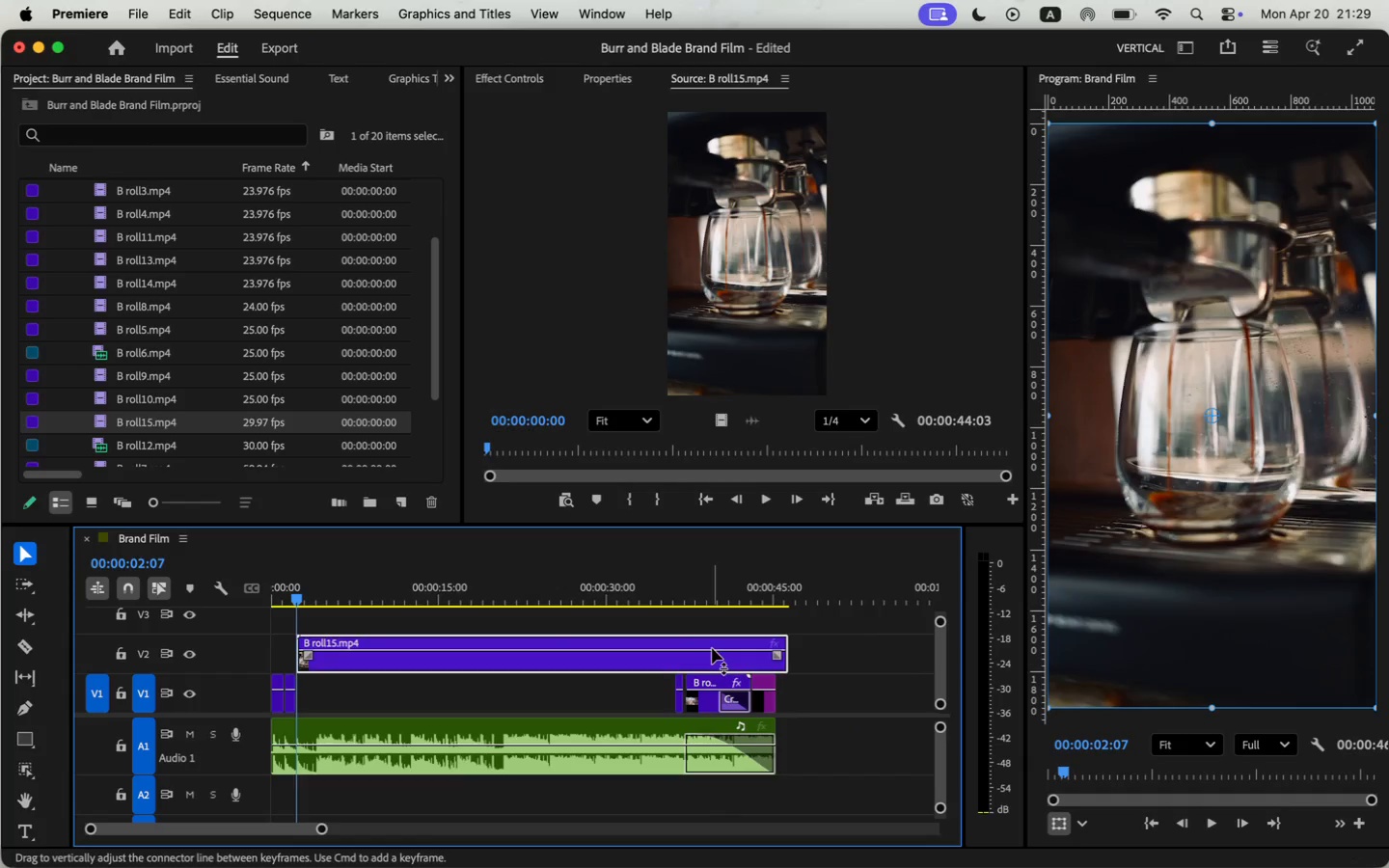 
key(Backspace)
 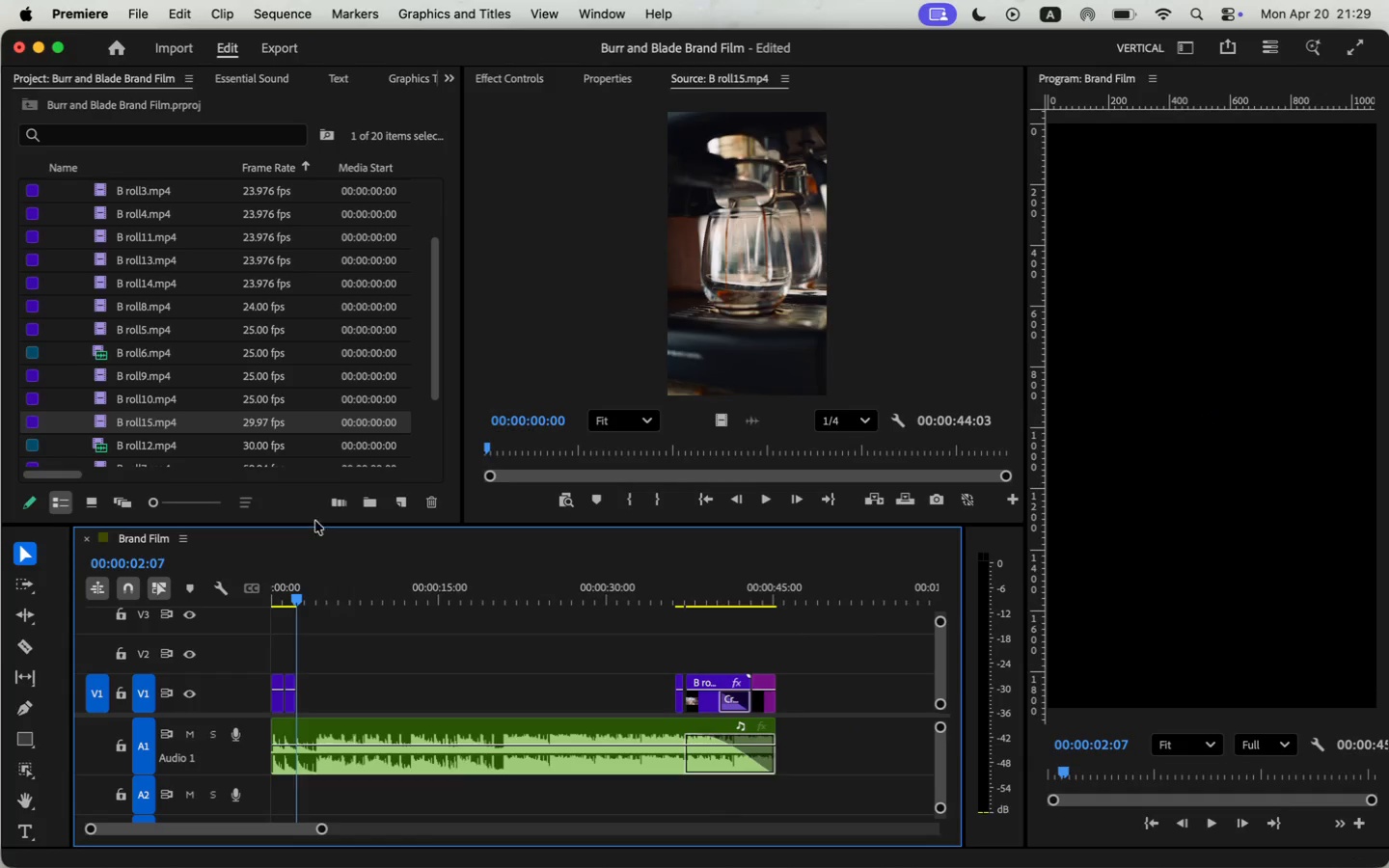 
double_click([97, 422])
 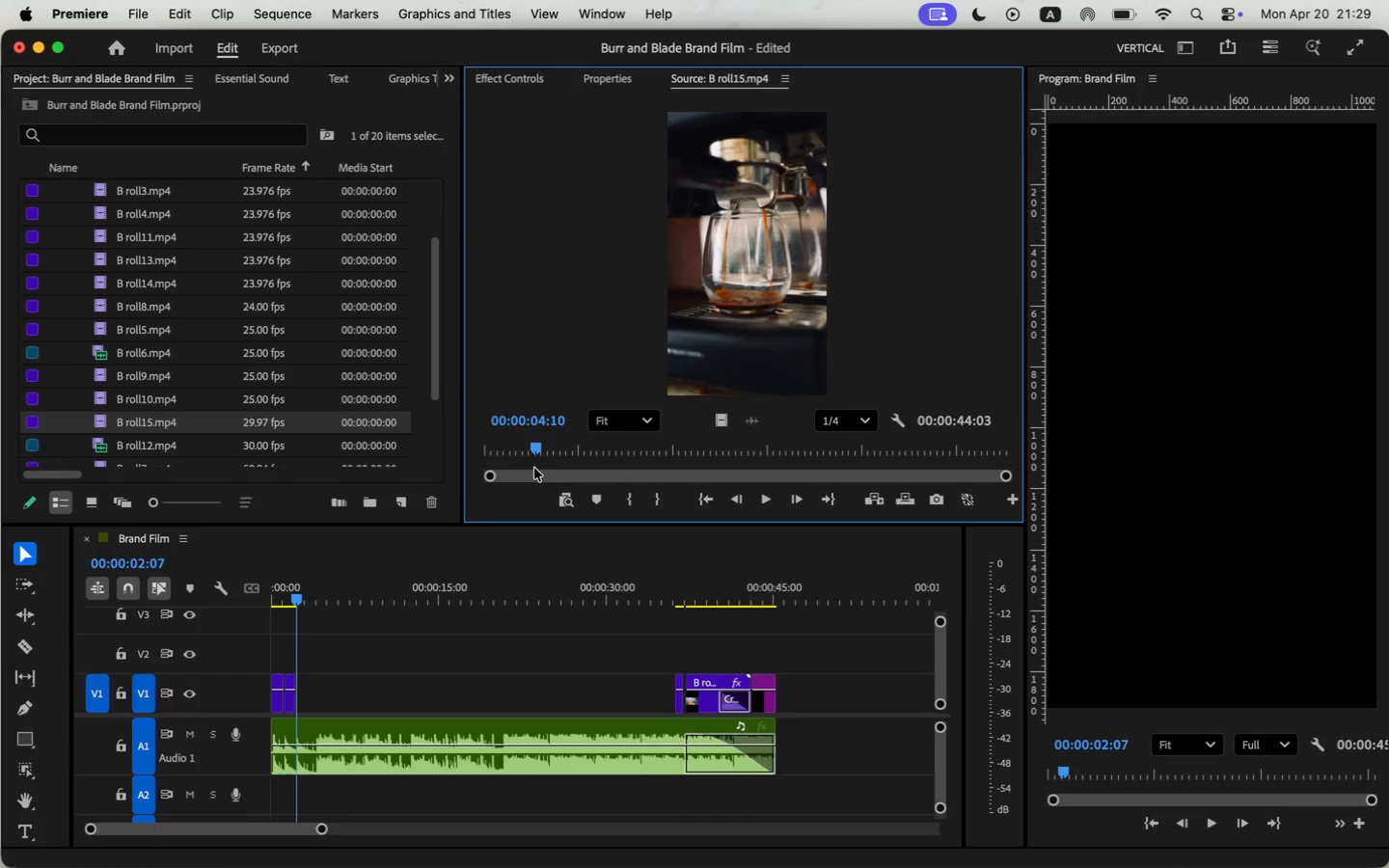 
left_click_drag(start_coordinate=[515, 453], to_coordinate=[468, 465])
 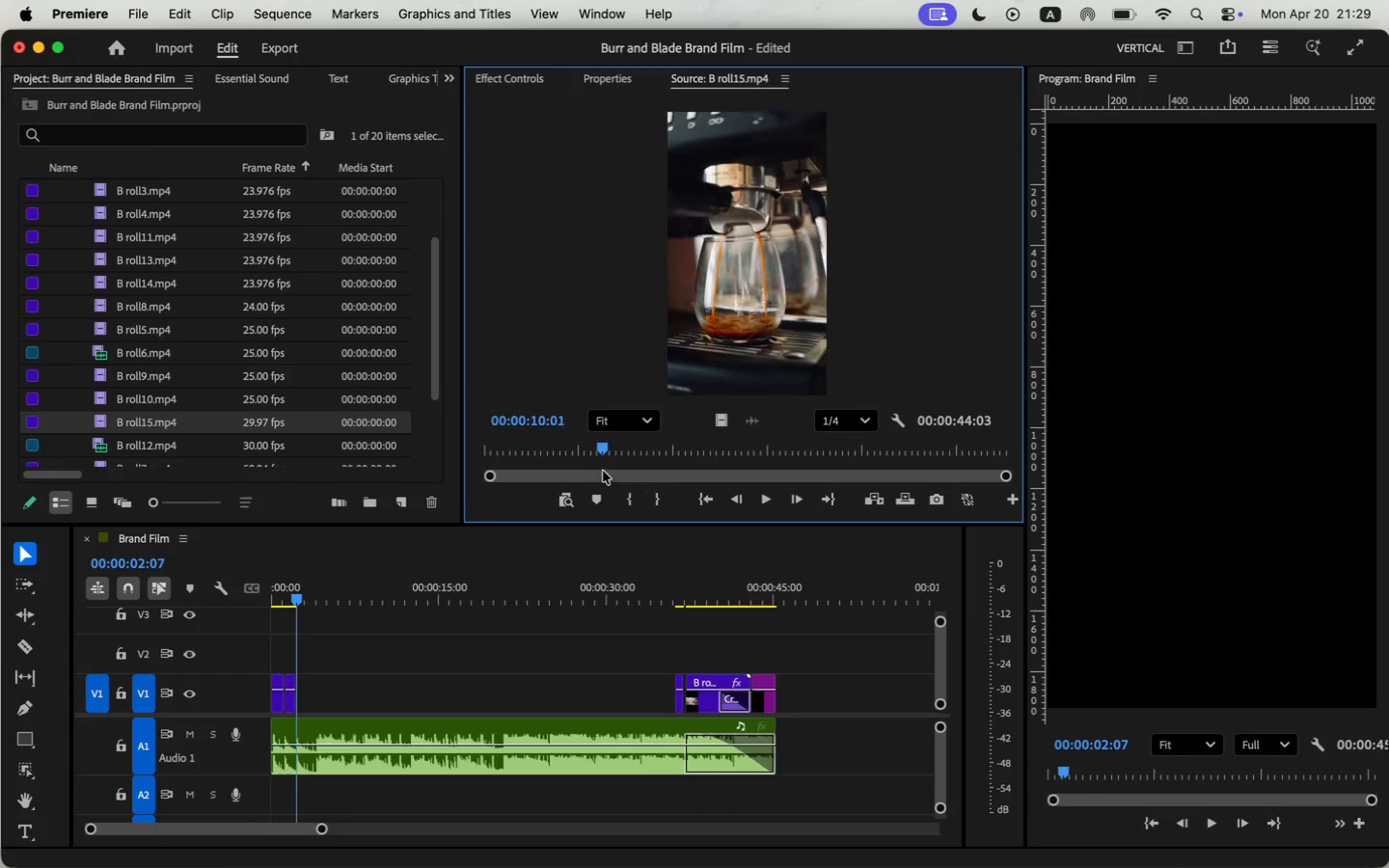 
key(I)
 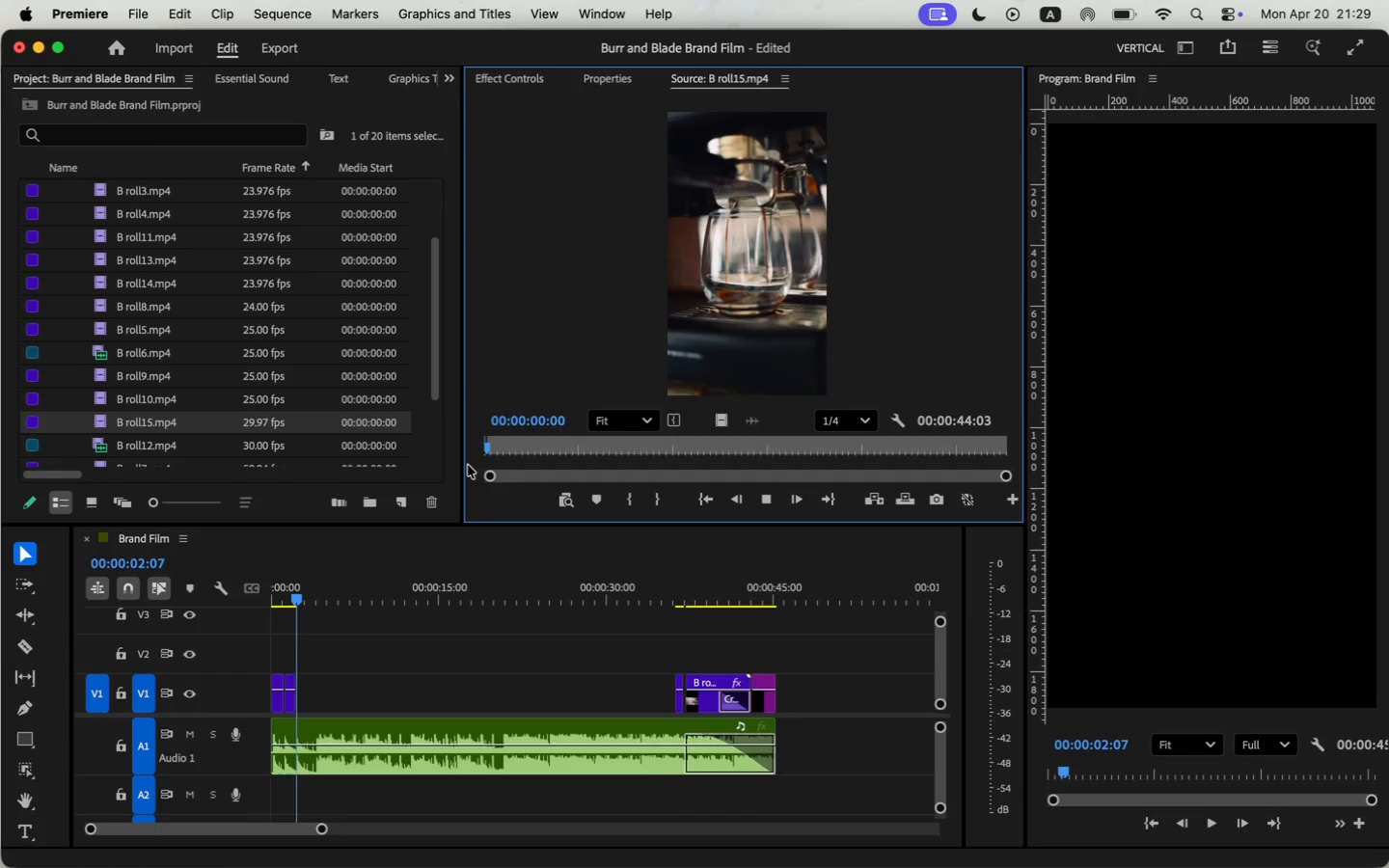 
key(Space)
 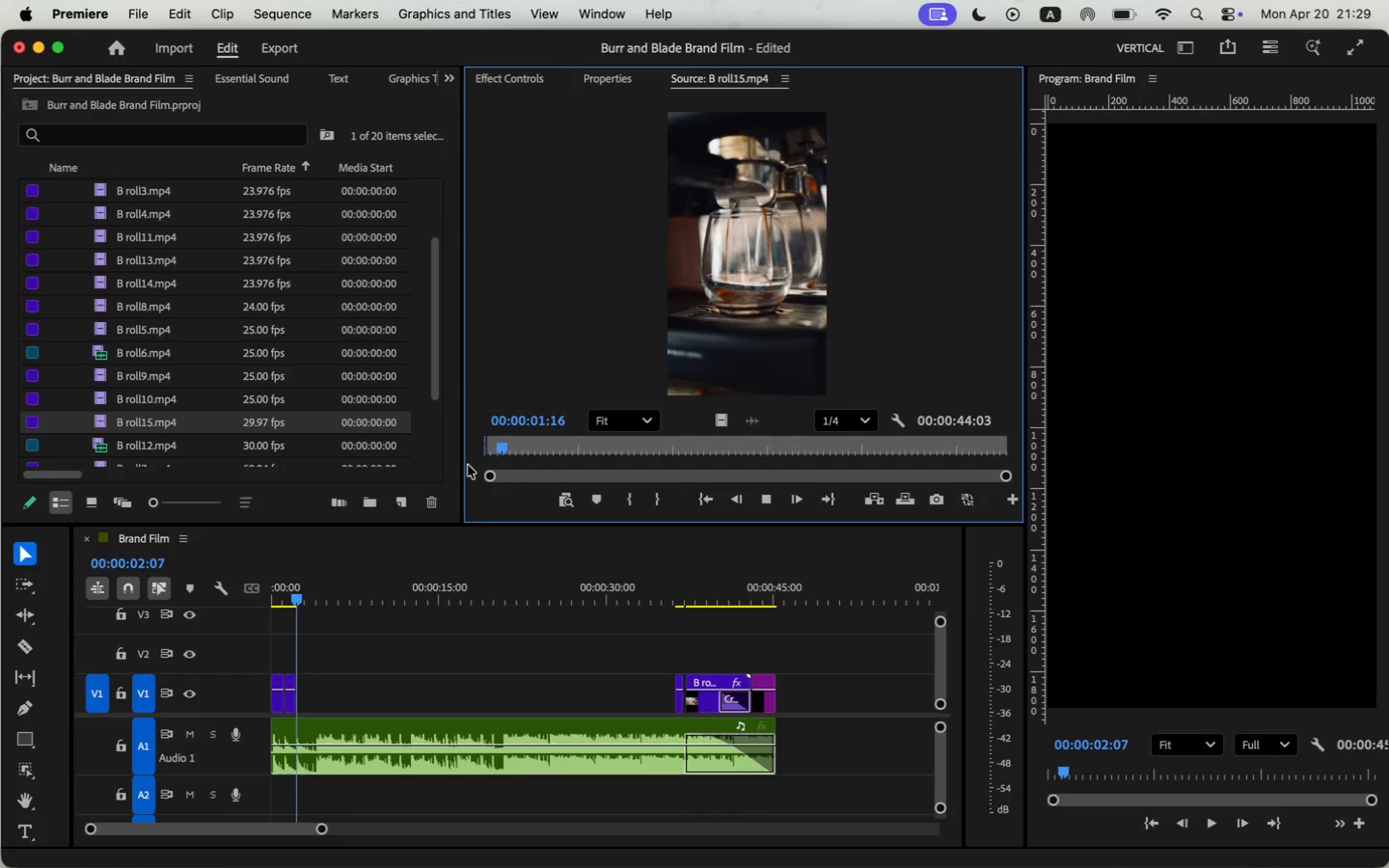 
key(Space)
 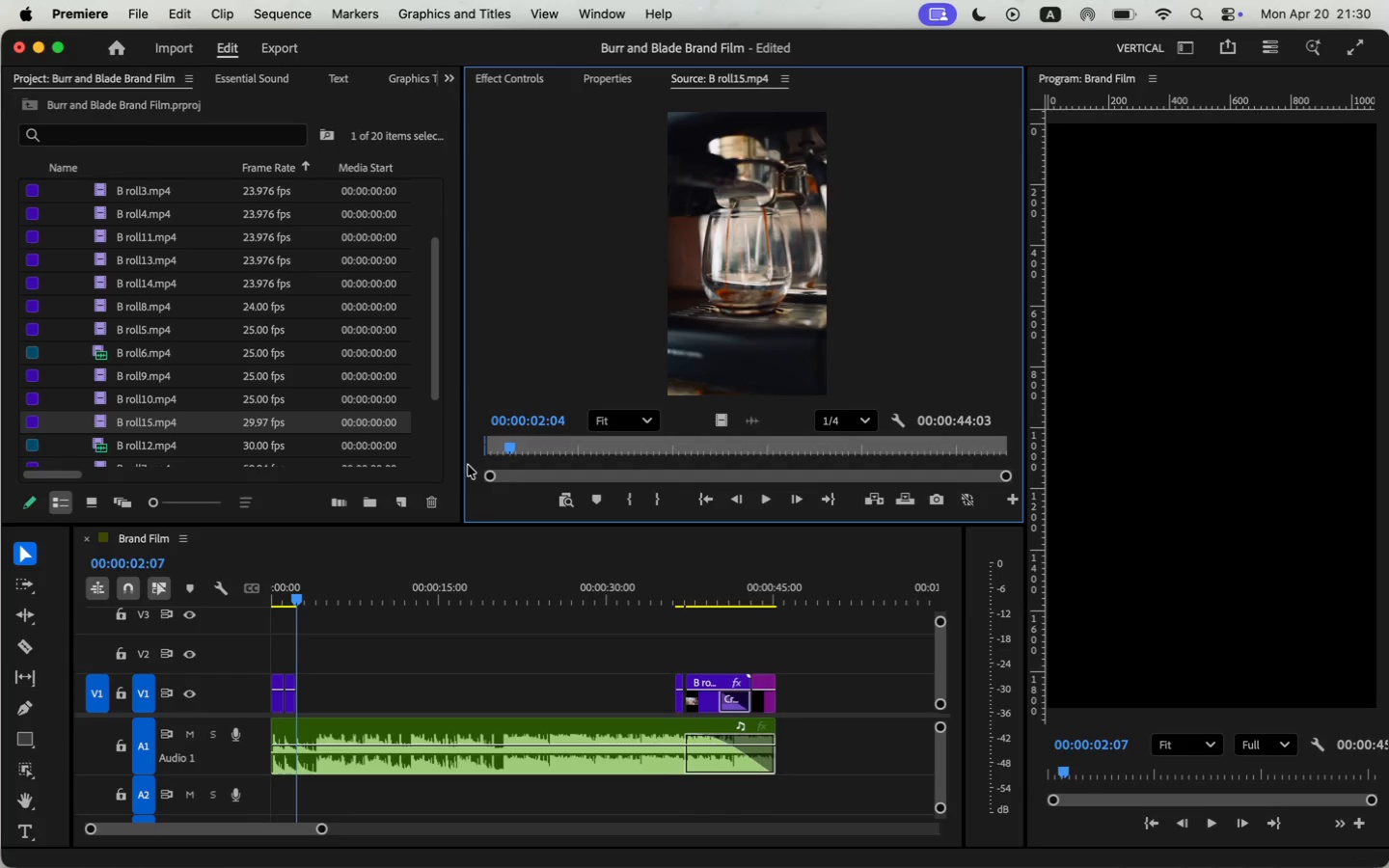 
key(O)
 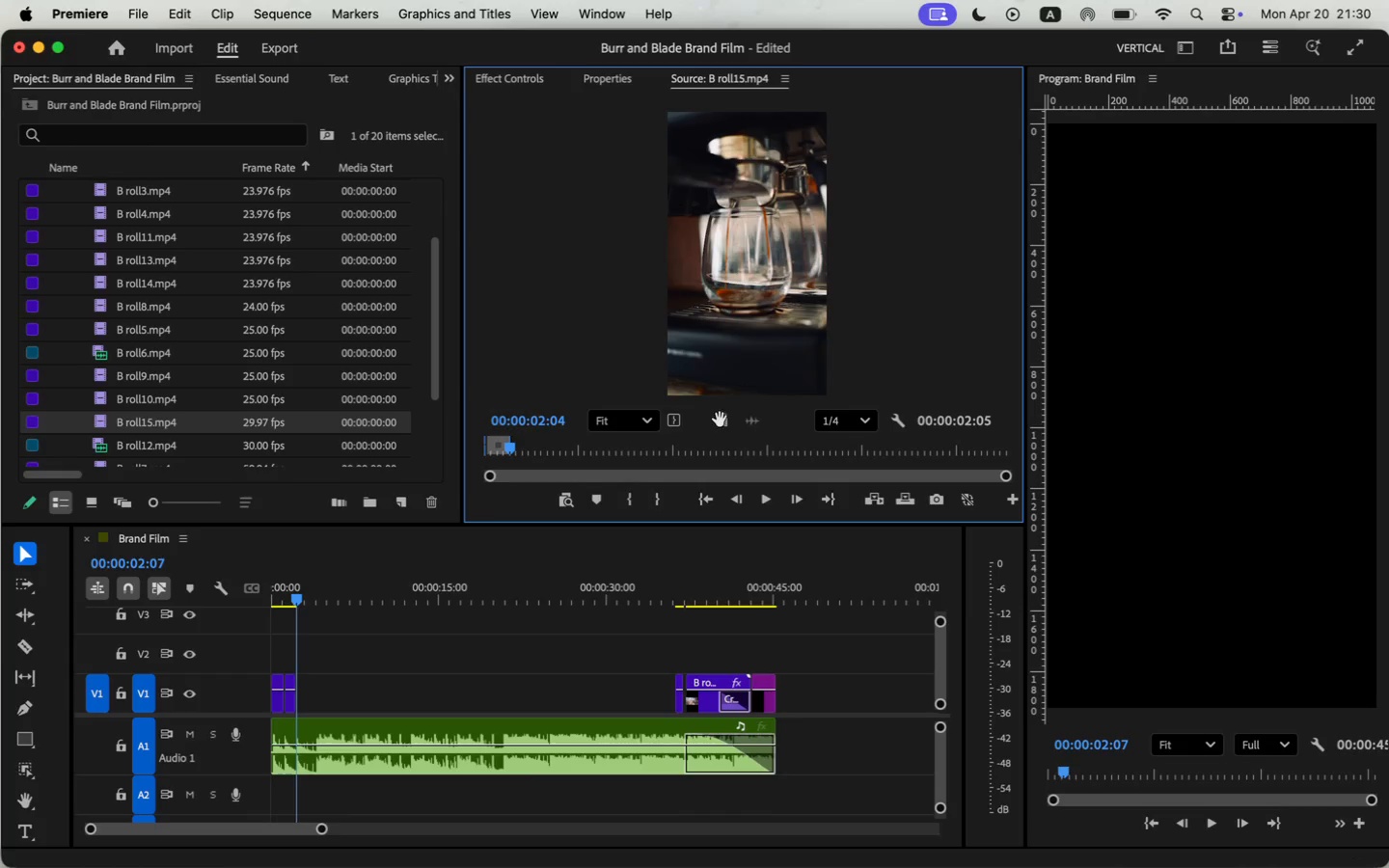 
left_click_drag(start_coordinate=[721, 420], to_coordinate=[300, 694])
 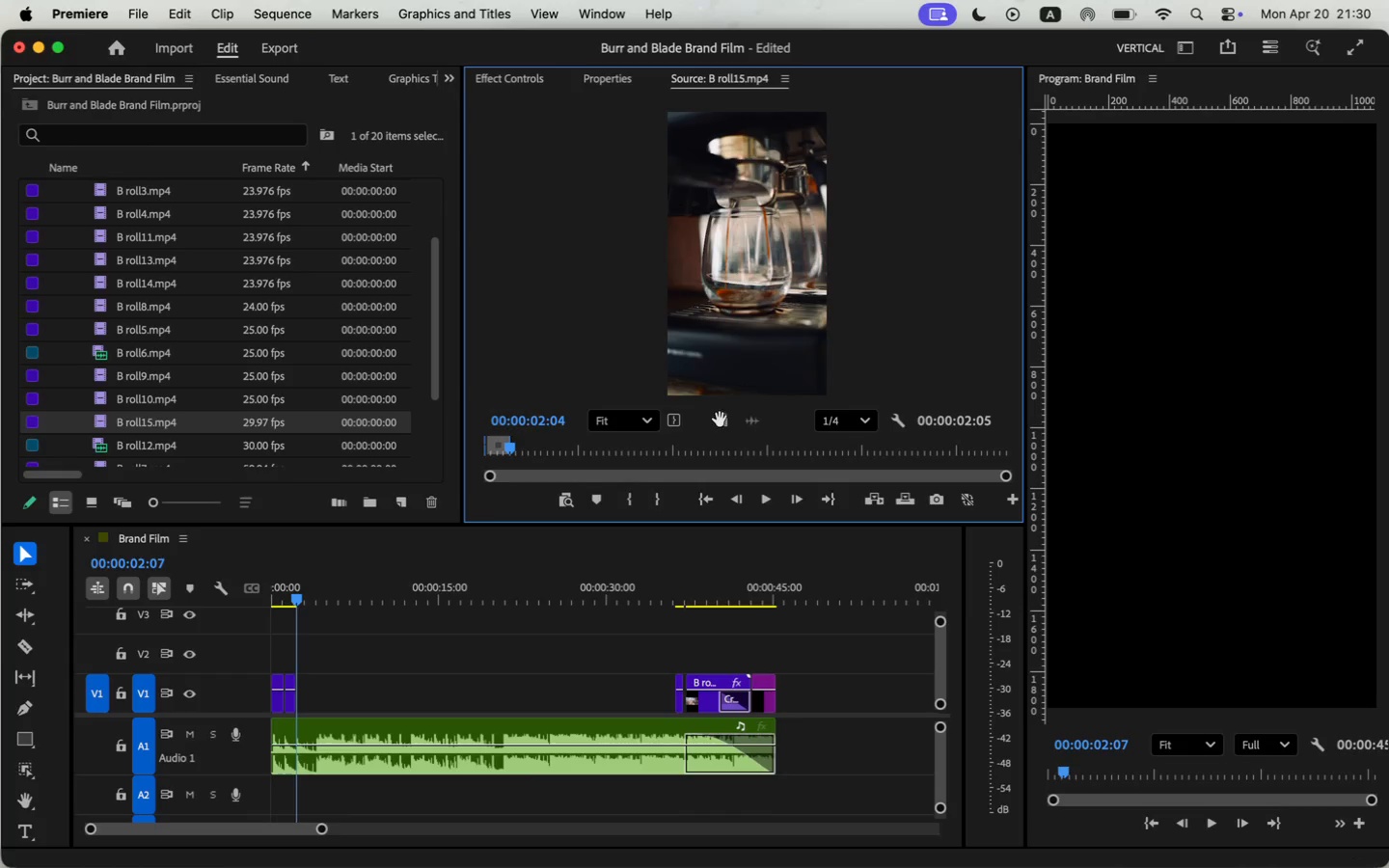 
left_click_drag(start_coordinate=[294, 592], to_coordinate=[204, 611])
 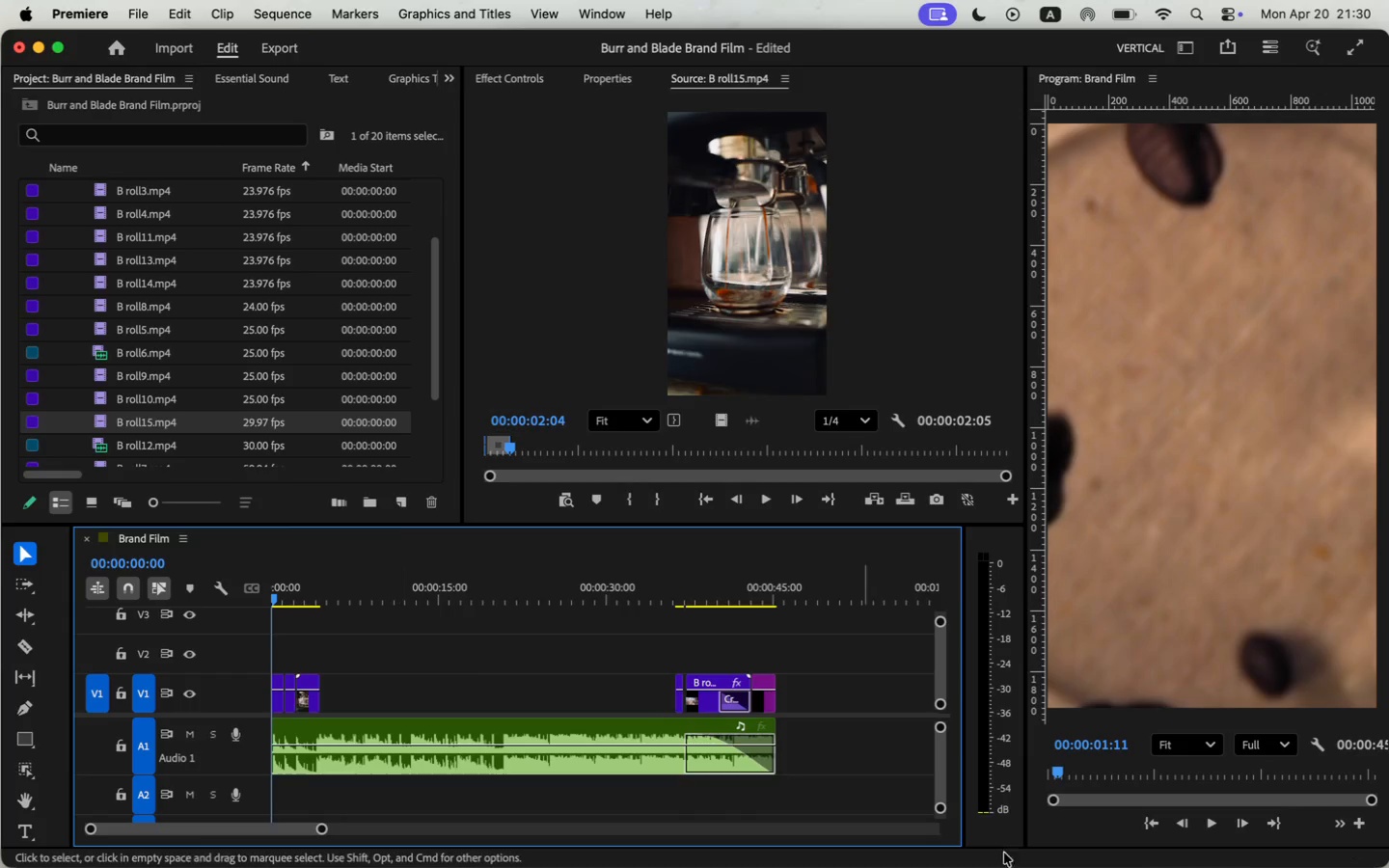 
left_click([1212, 822])
 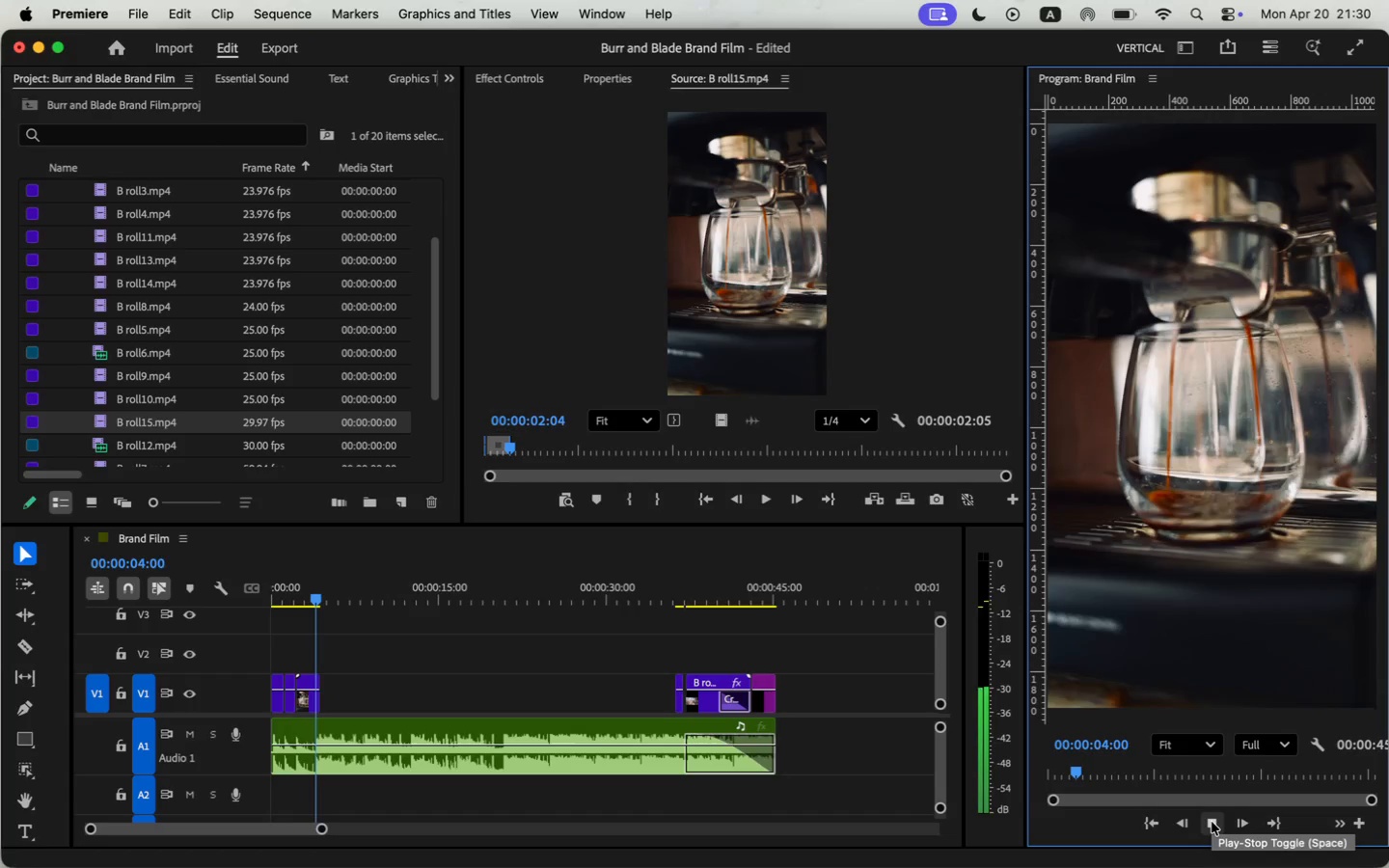 
wait(5.67)
 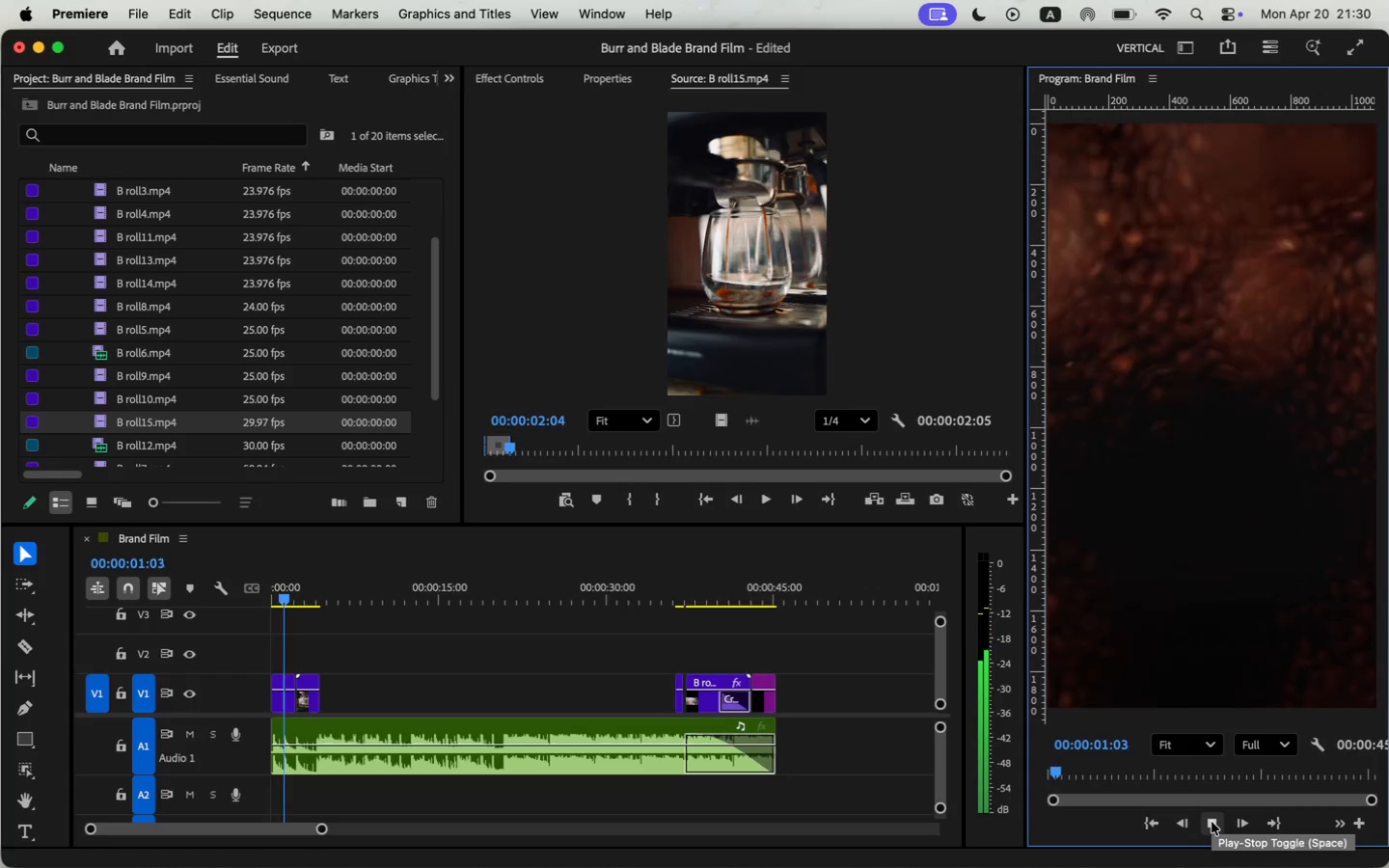 
left_click([1212, 822])
 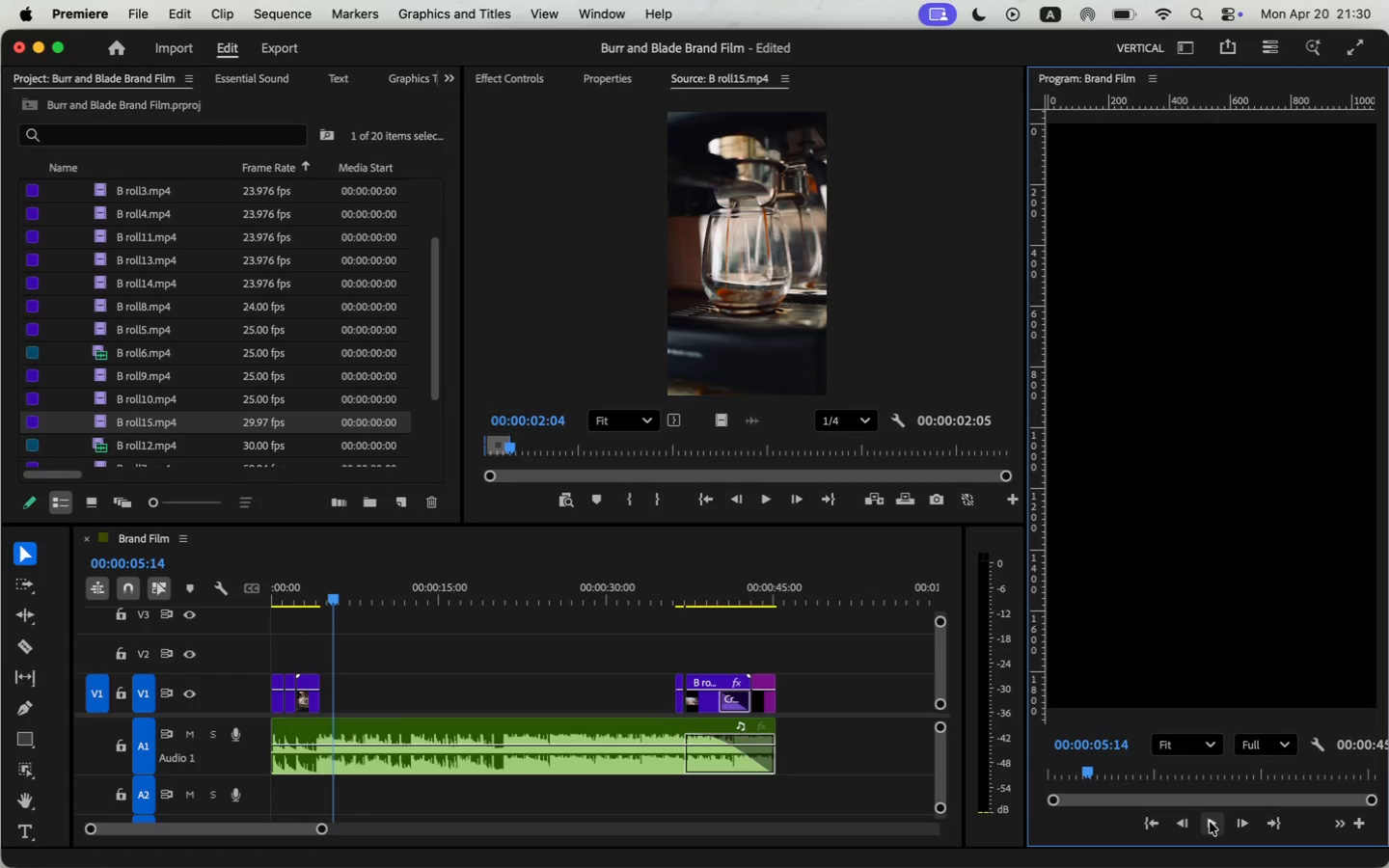 
left_click_drag(start_coordinate=[321, 827], to_coordinate=[269, 832])
 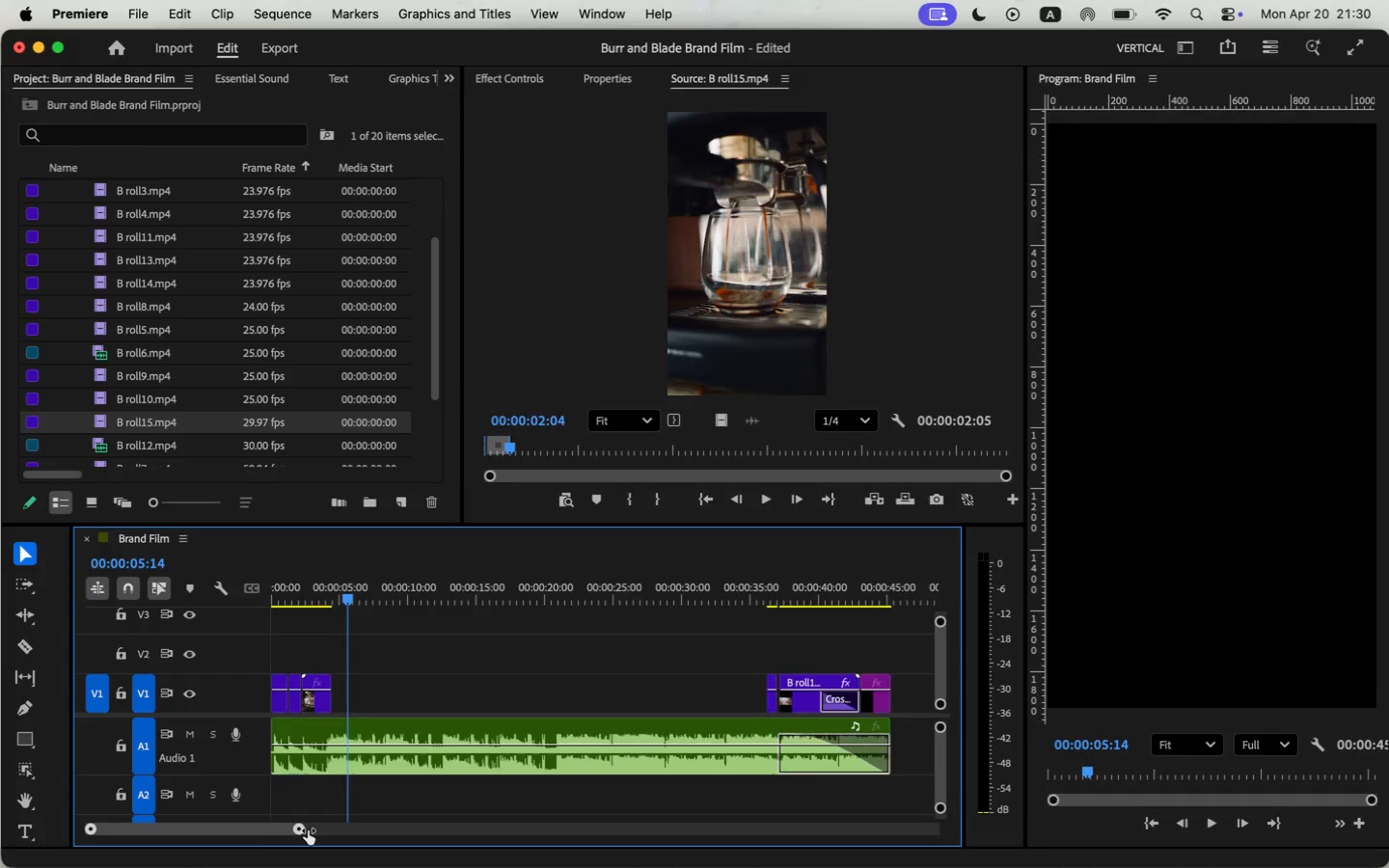 
left_click_drag(start_coordinate=[386, 704], to_coordinate=[449, 707])
 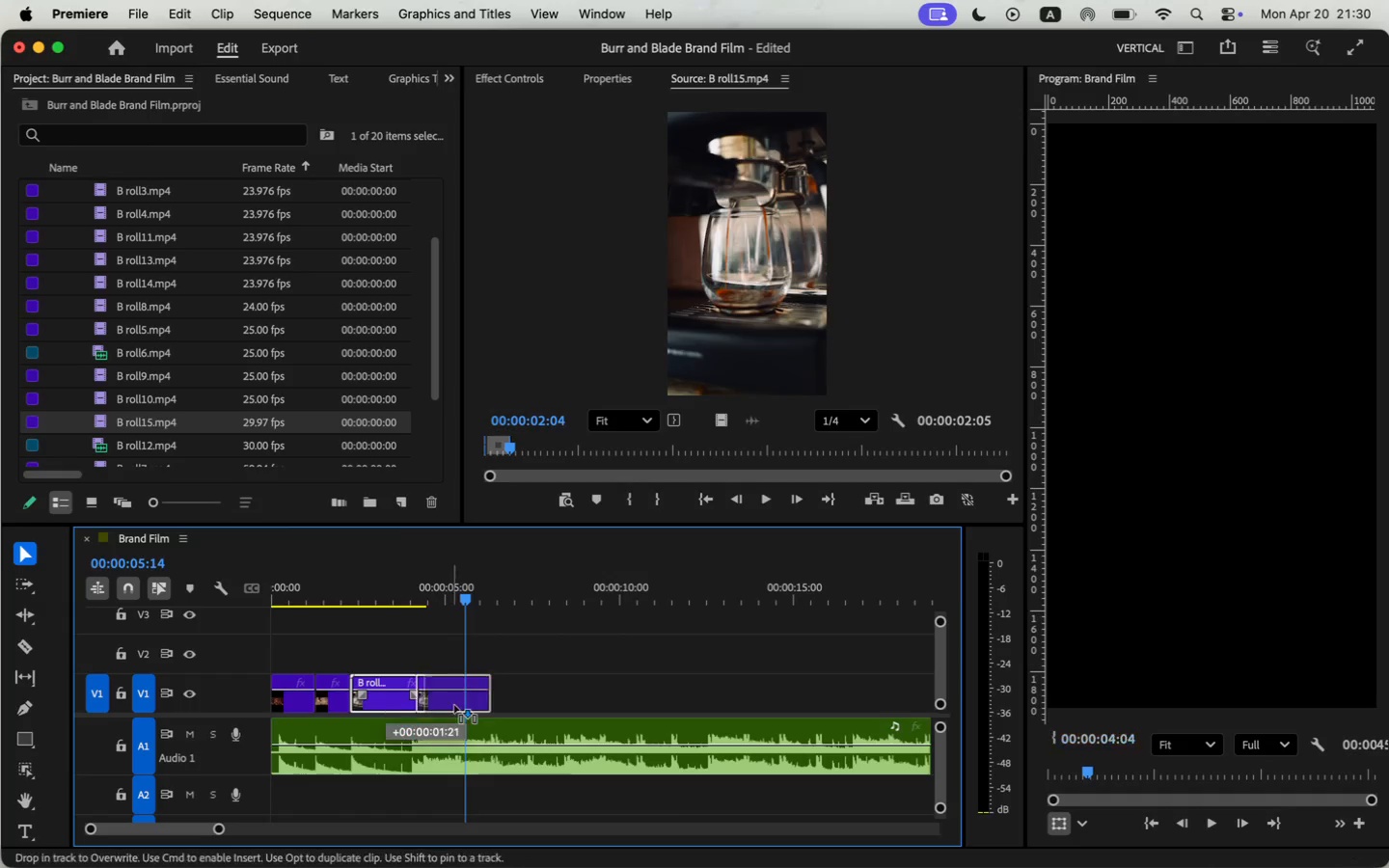 
left_click_drag(start_coordinate=[335, 702], to_coordinate=[395, 703])
 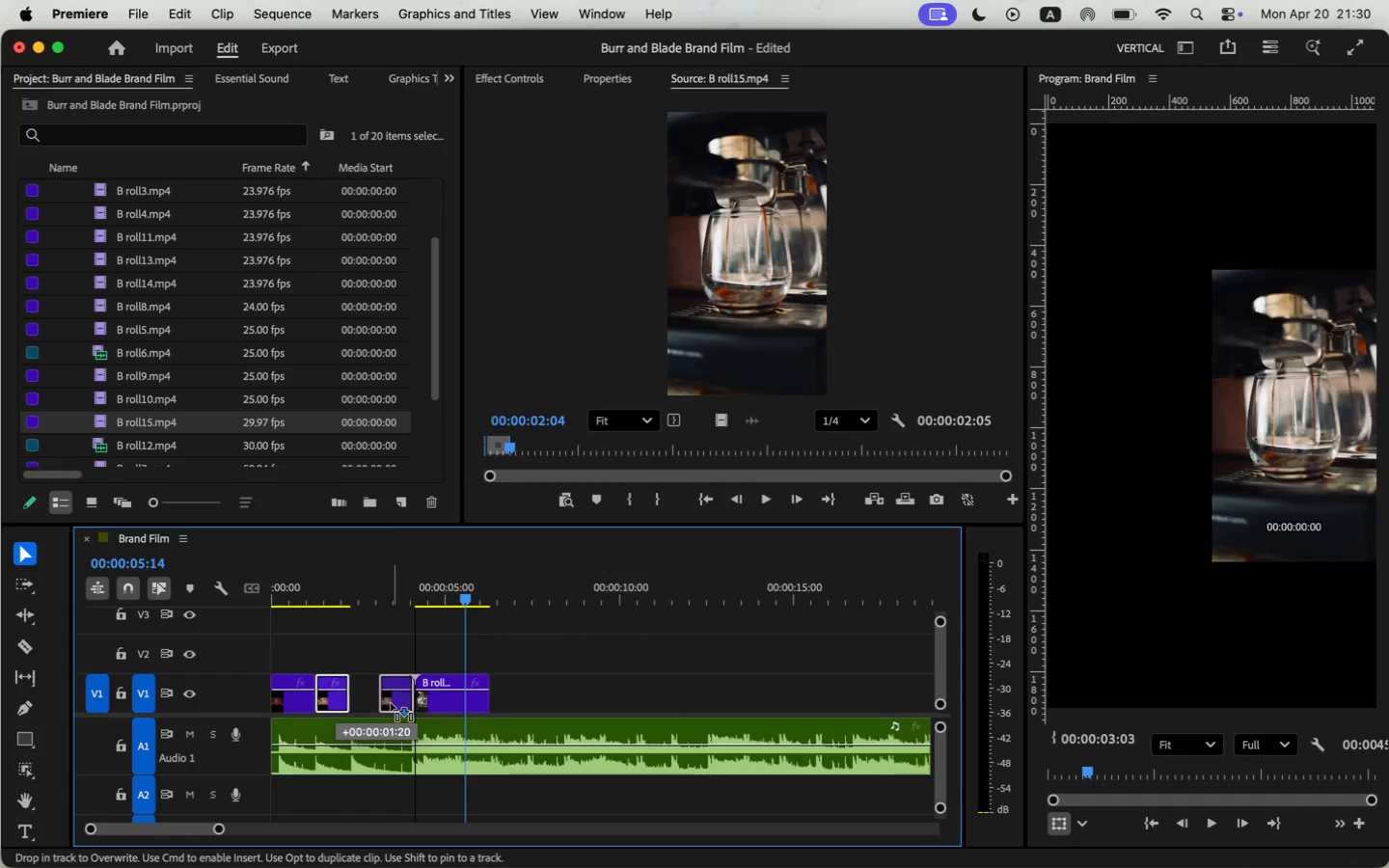 
left_click_drag(start_coordinate=[391, 701], to_coordinate=[368, 700])
 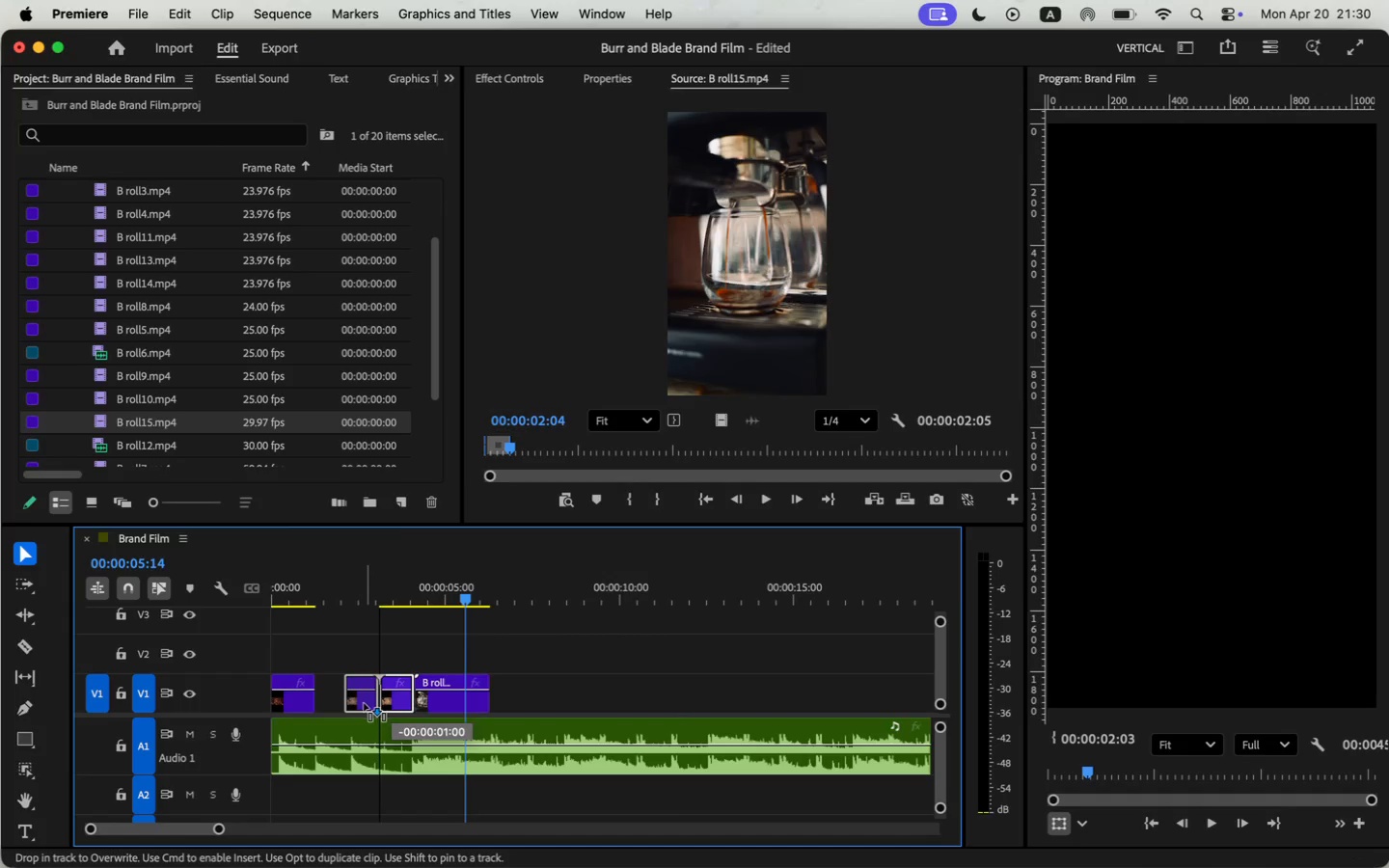 
left_click_drag(start_coordinate=[387, 701], to_coordinate=[408, 701])
 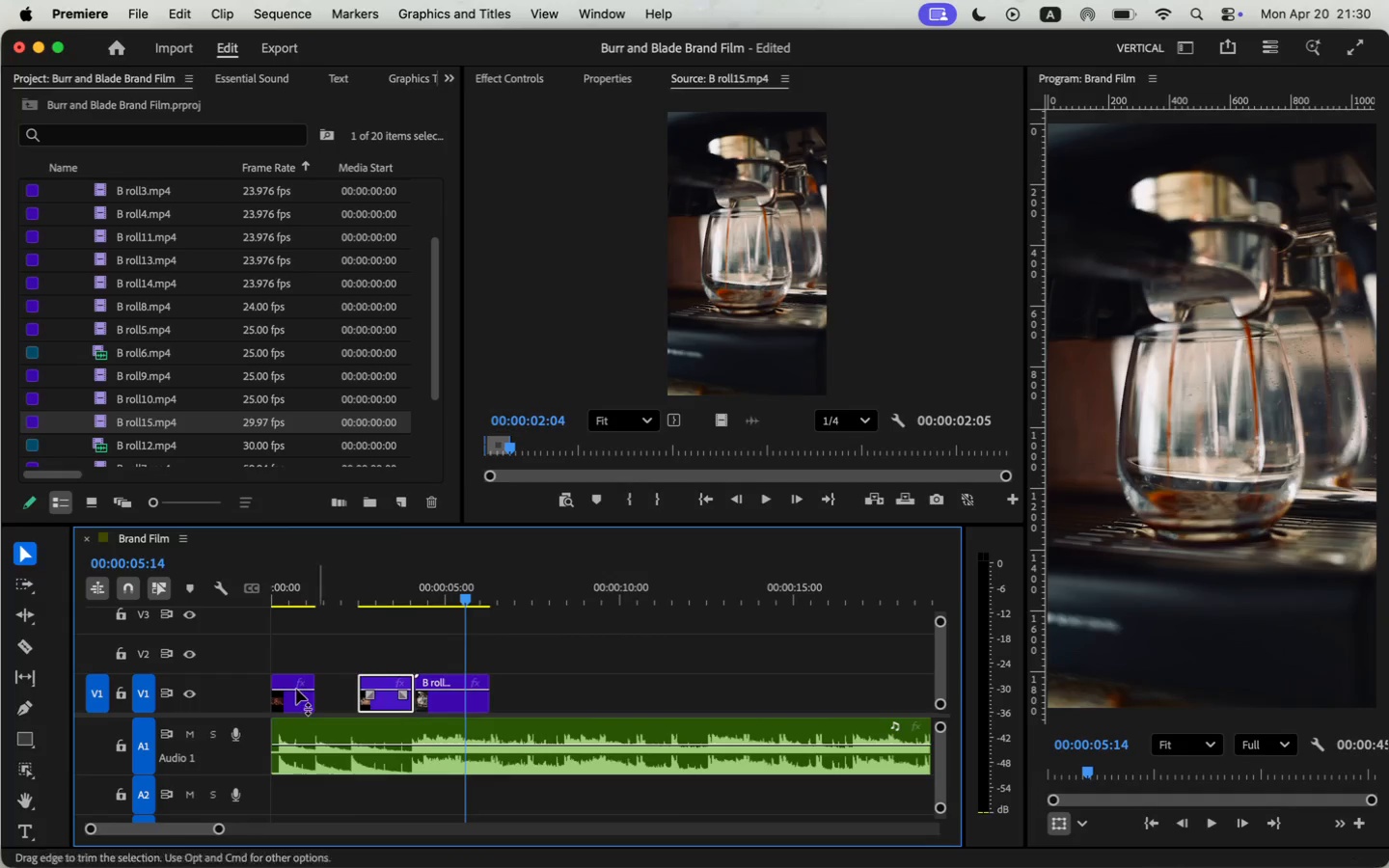 
left_click_drag(start_coordinate=[306, 604], to_coordinate=[288, 601])
 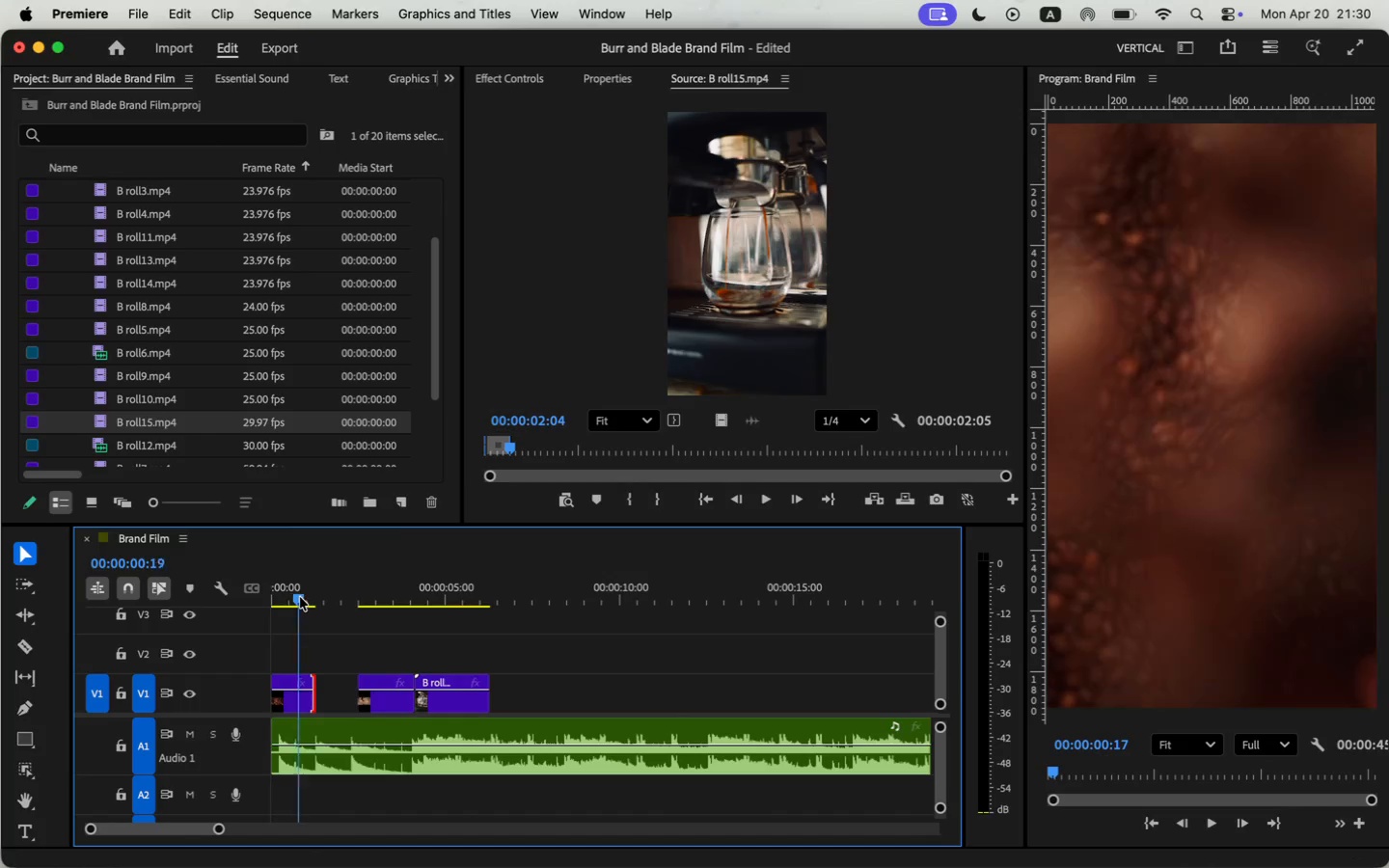 
left_click_drag(start_coordinate=[297, 705], to_coordinate=[330, 704])
 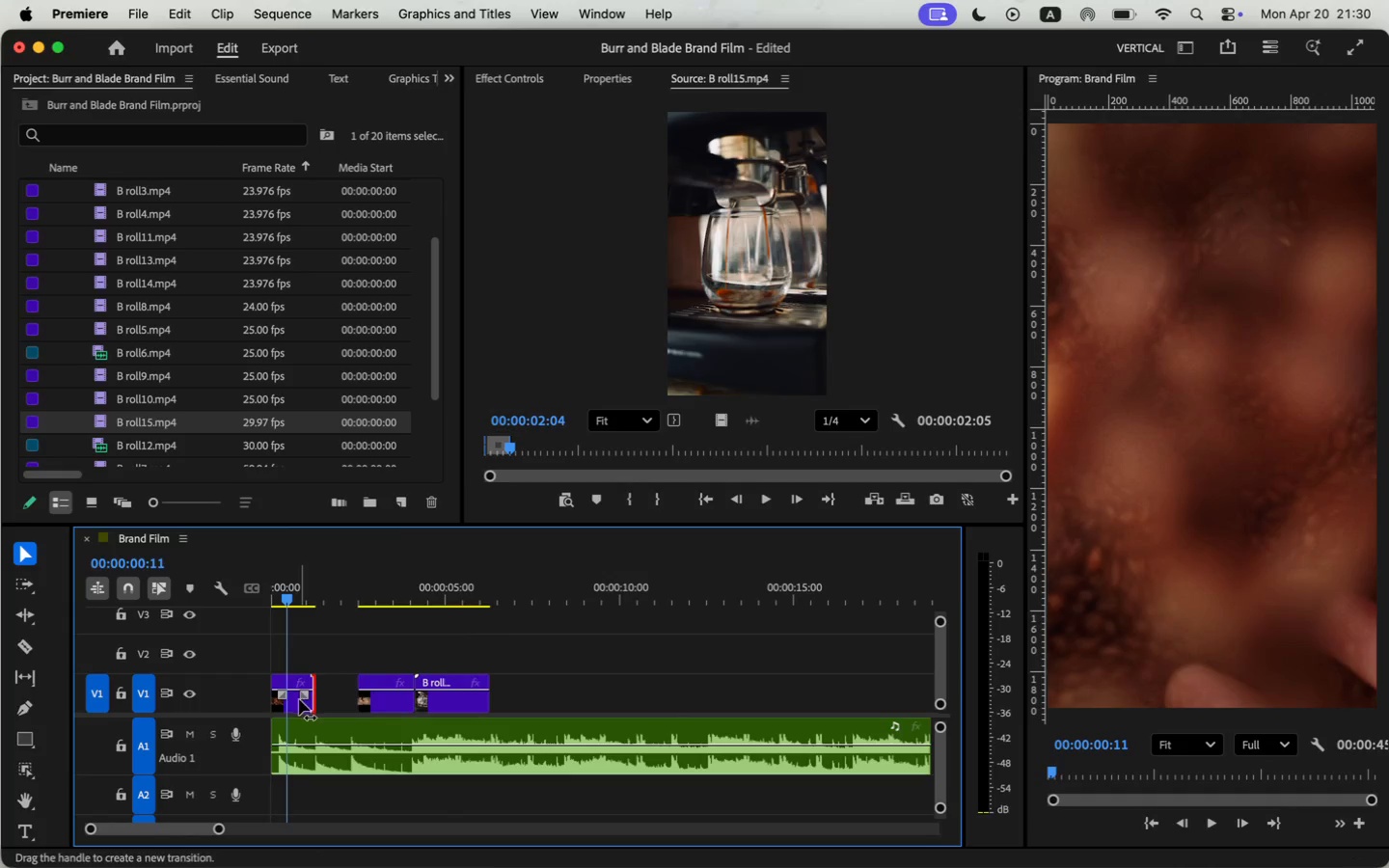 
left_click_drag(start_coordinate=[314, 699], to_coordinate=[258, 699])
 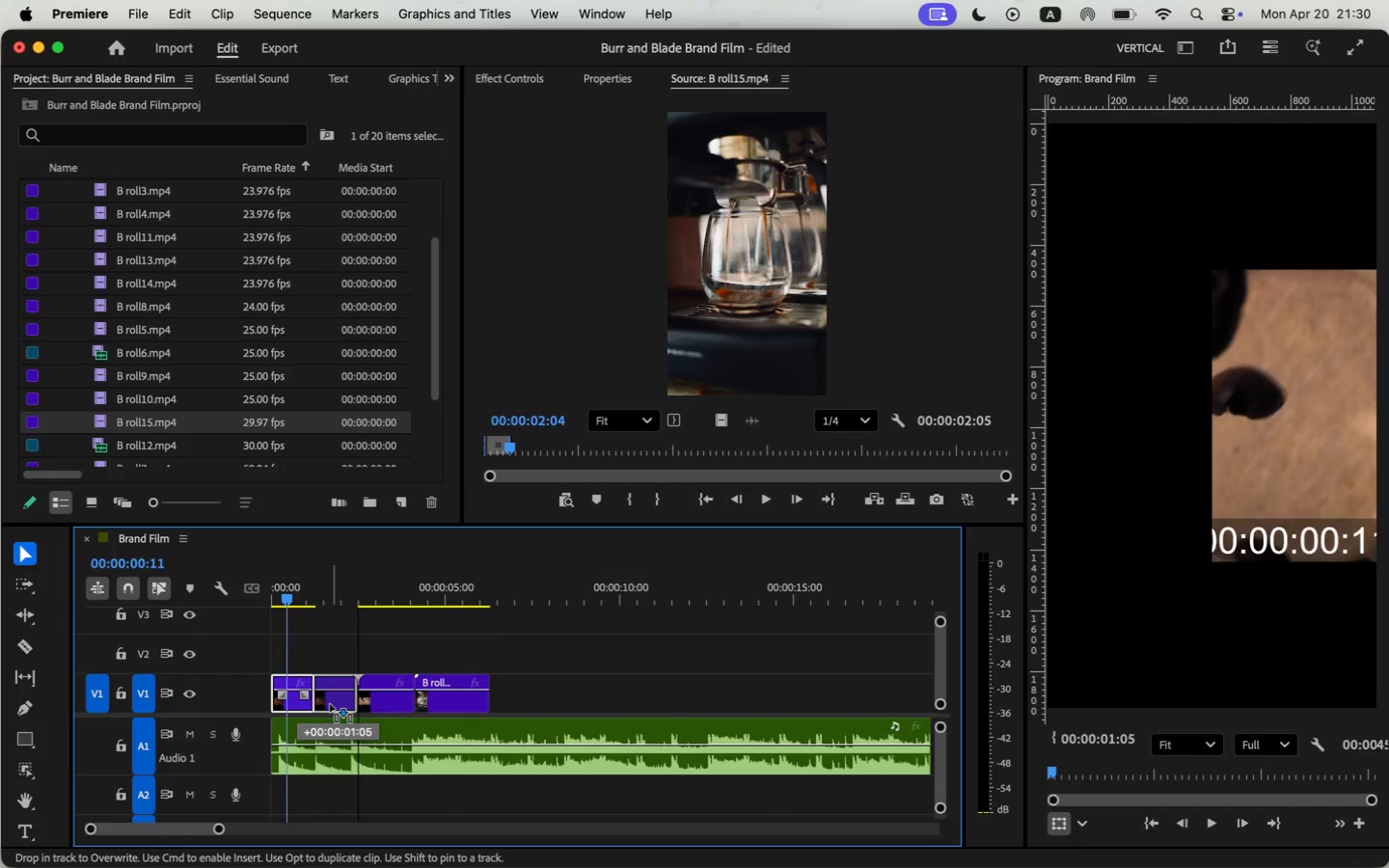 
left_click_drag(start_coordinate=[286, 593], to_coordinate=[268, 598])
 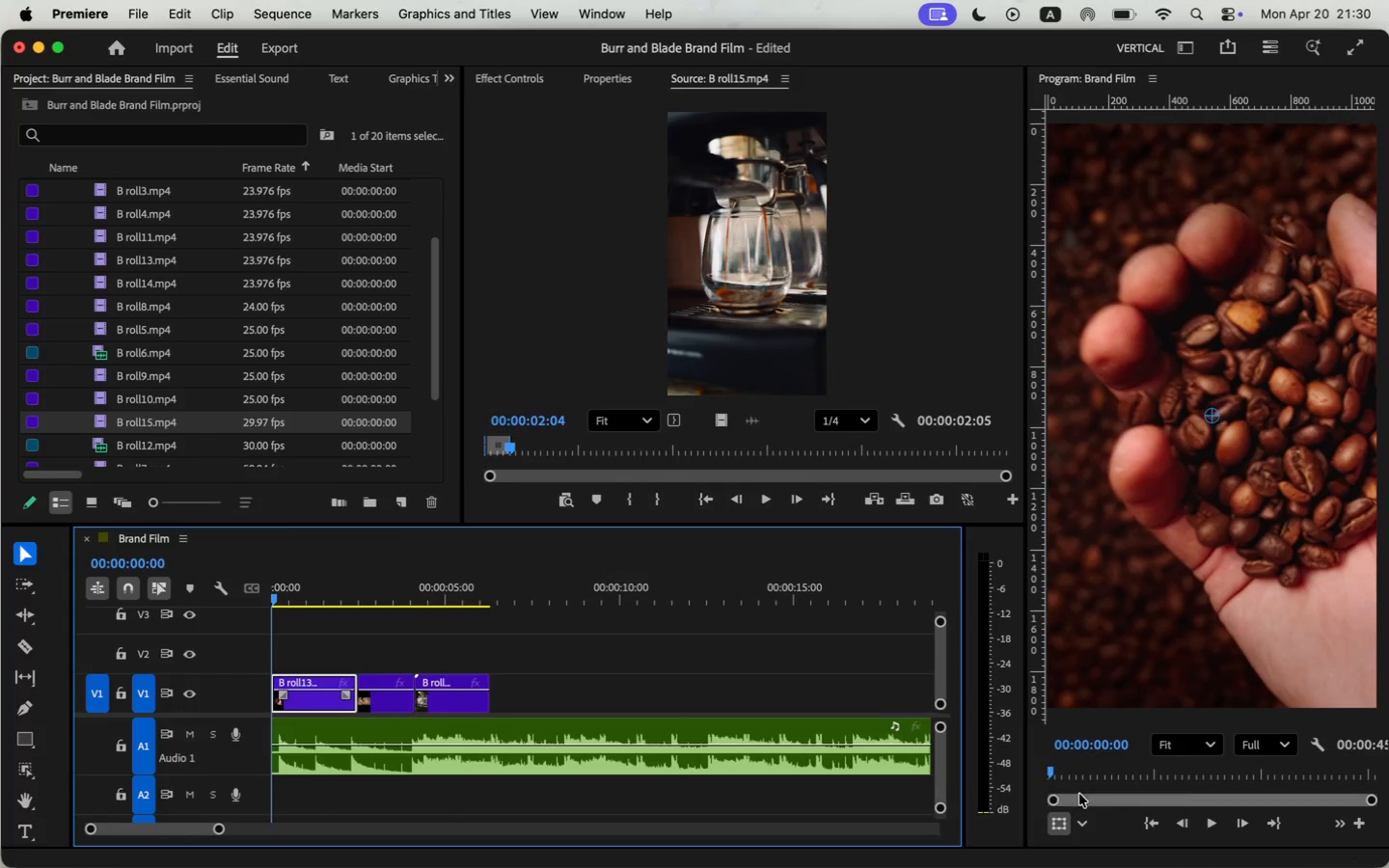 
left_click([1213, 821])
 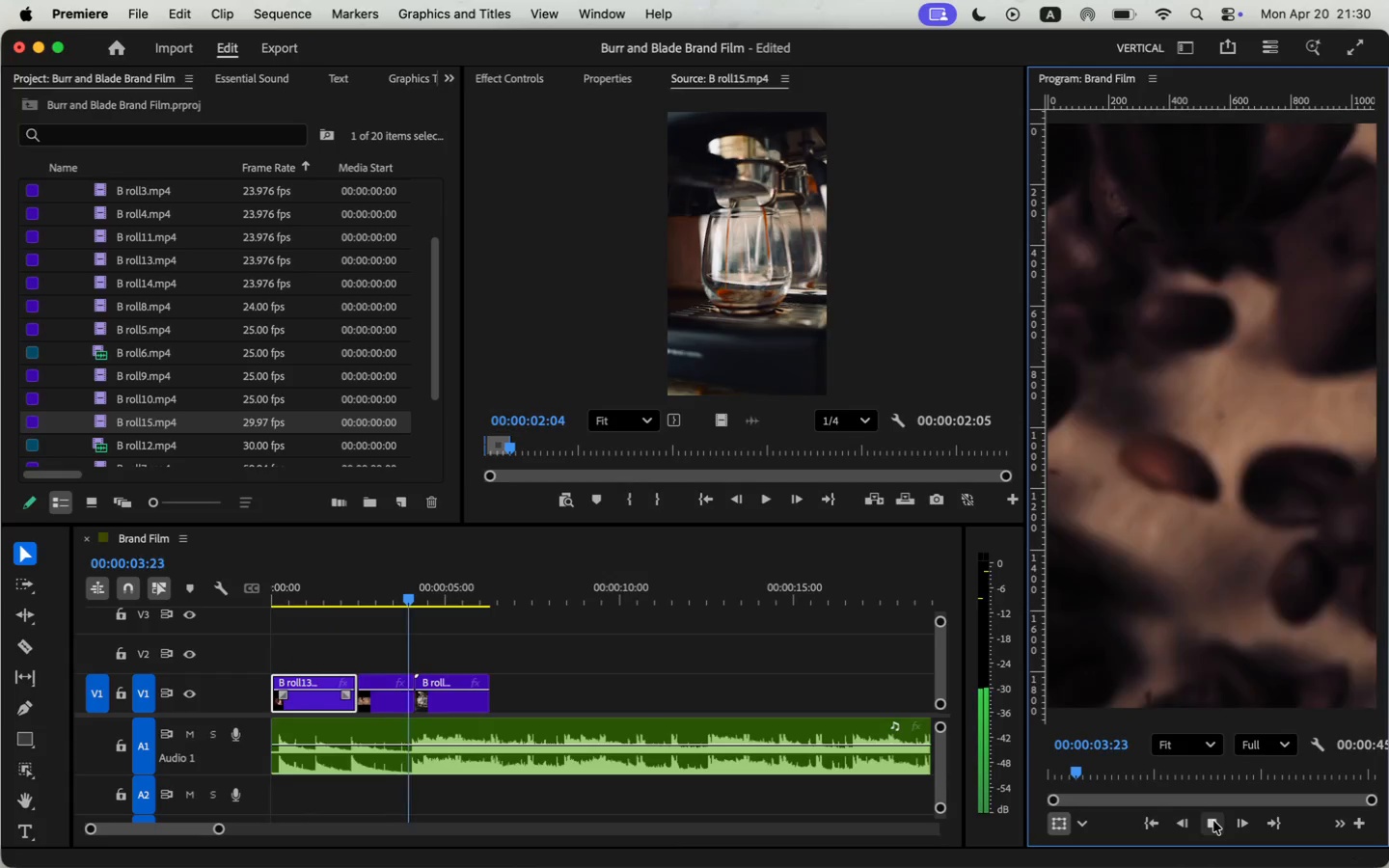 
wait(5.58)
 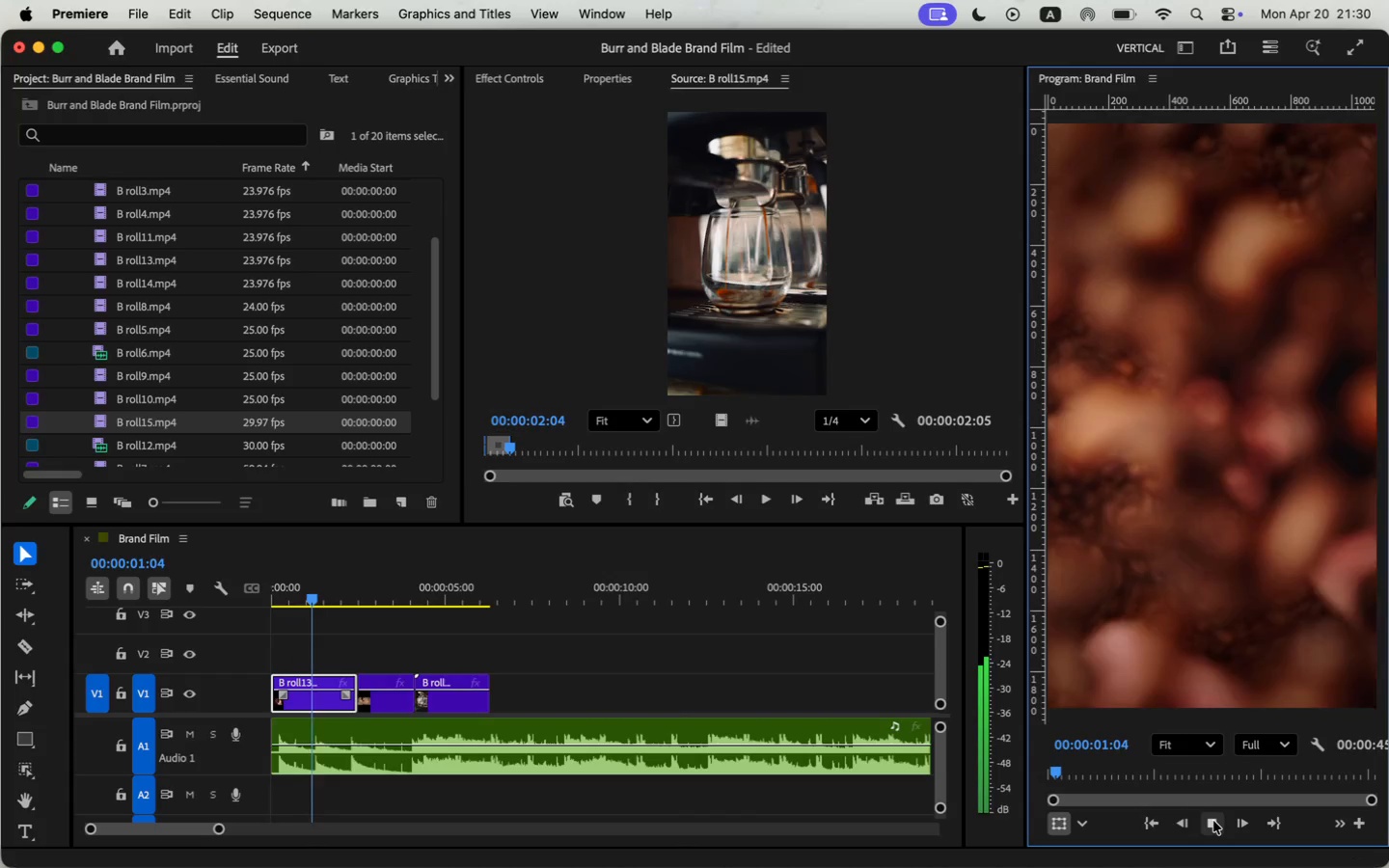 
left_click([1213, 821])
 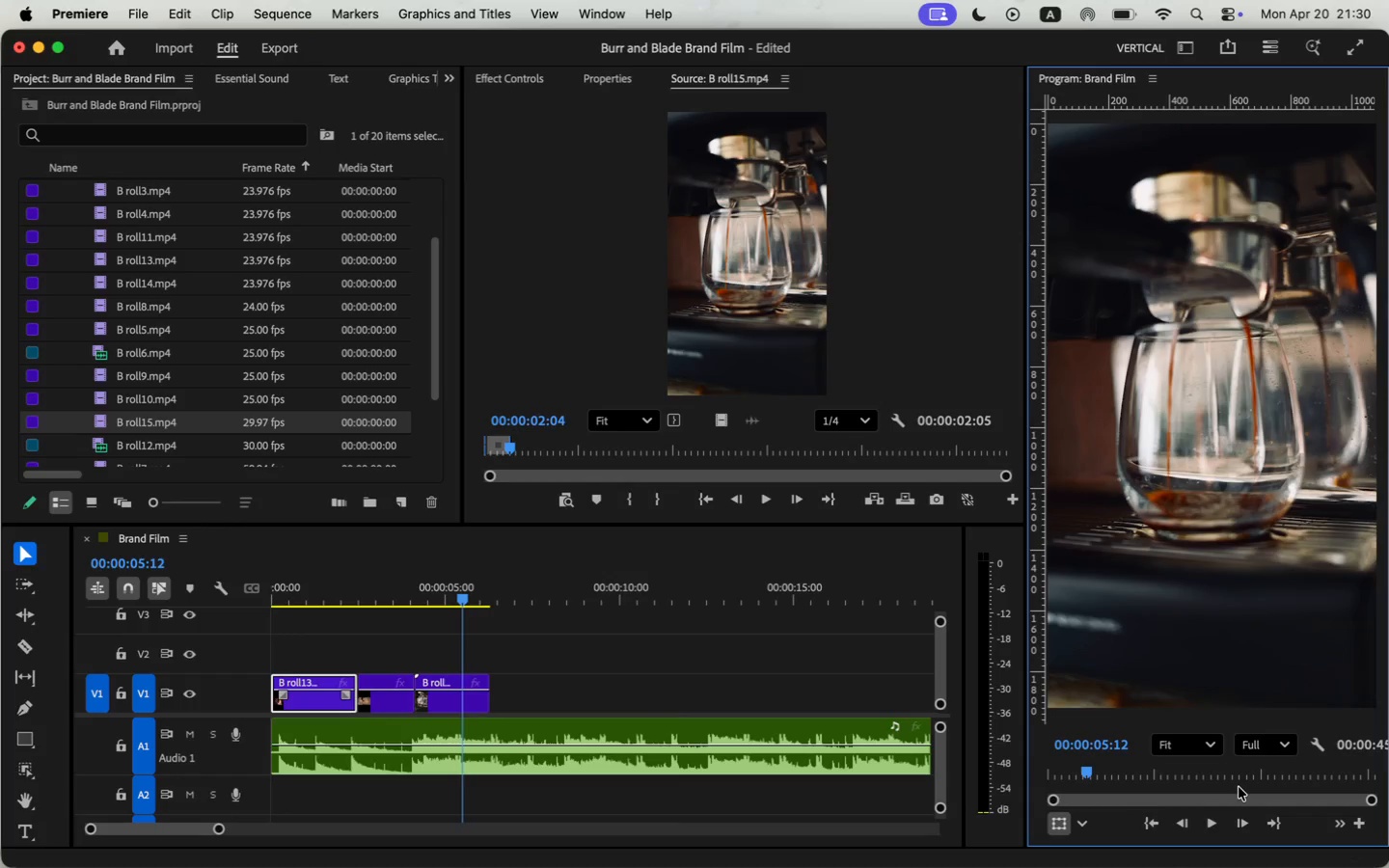 
wait(20.62)
 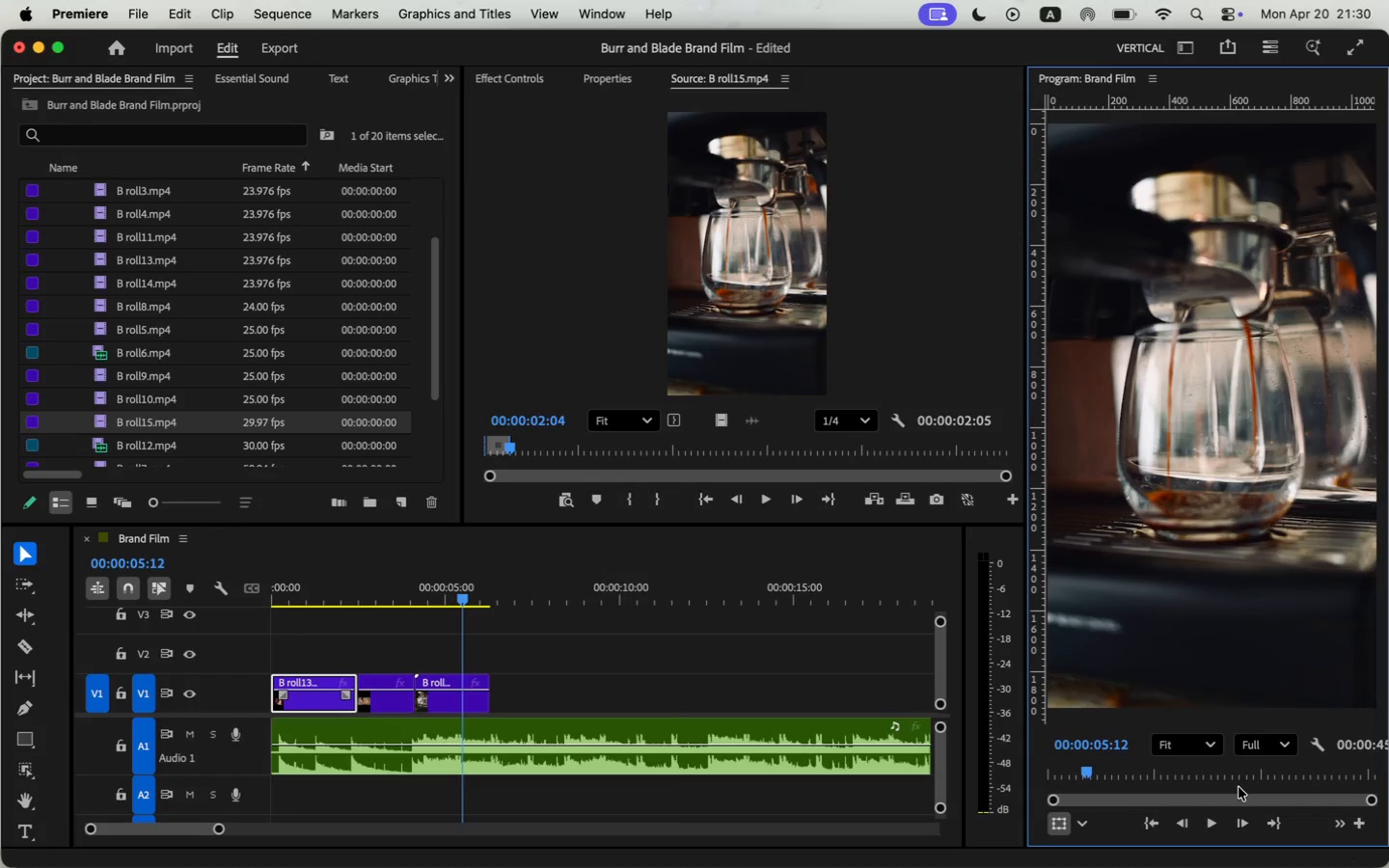 
left_click_drag(start_coordinate=[341, 594], to_coordinate=[250, 599])
 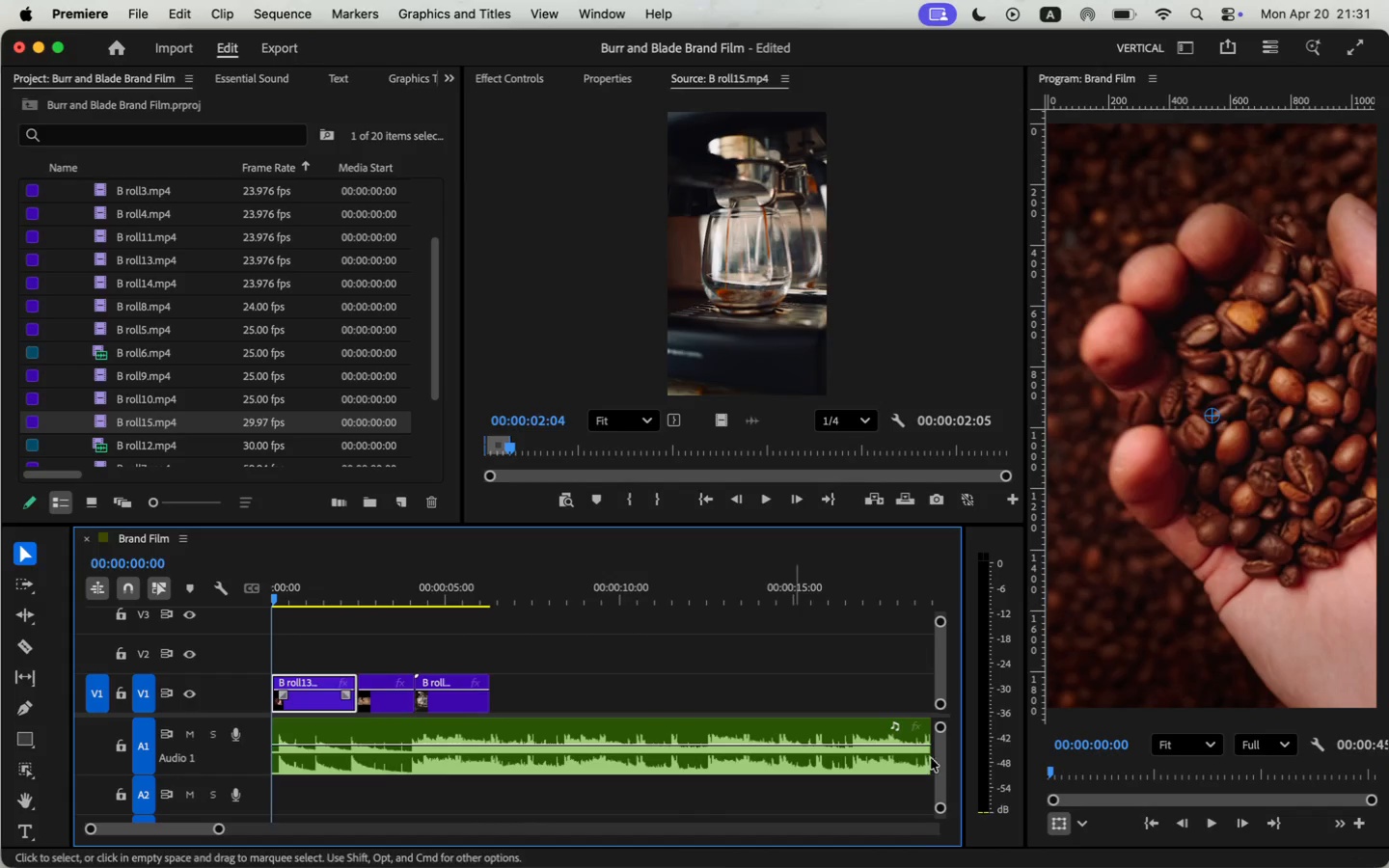 
left_click_drag(start_coordinate=[310, 705], to_coordinate=[385, 657])
 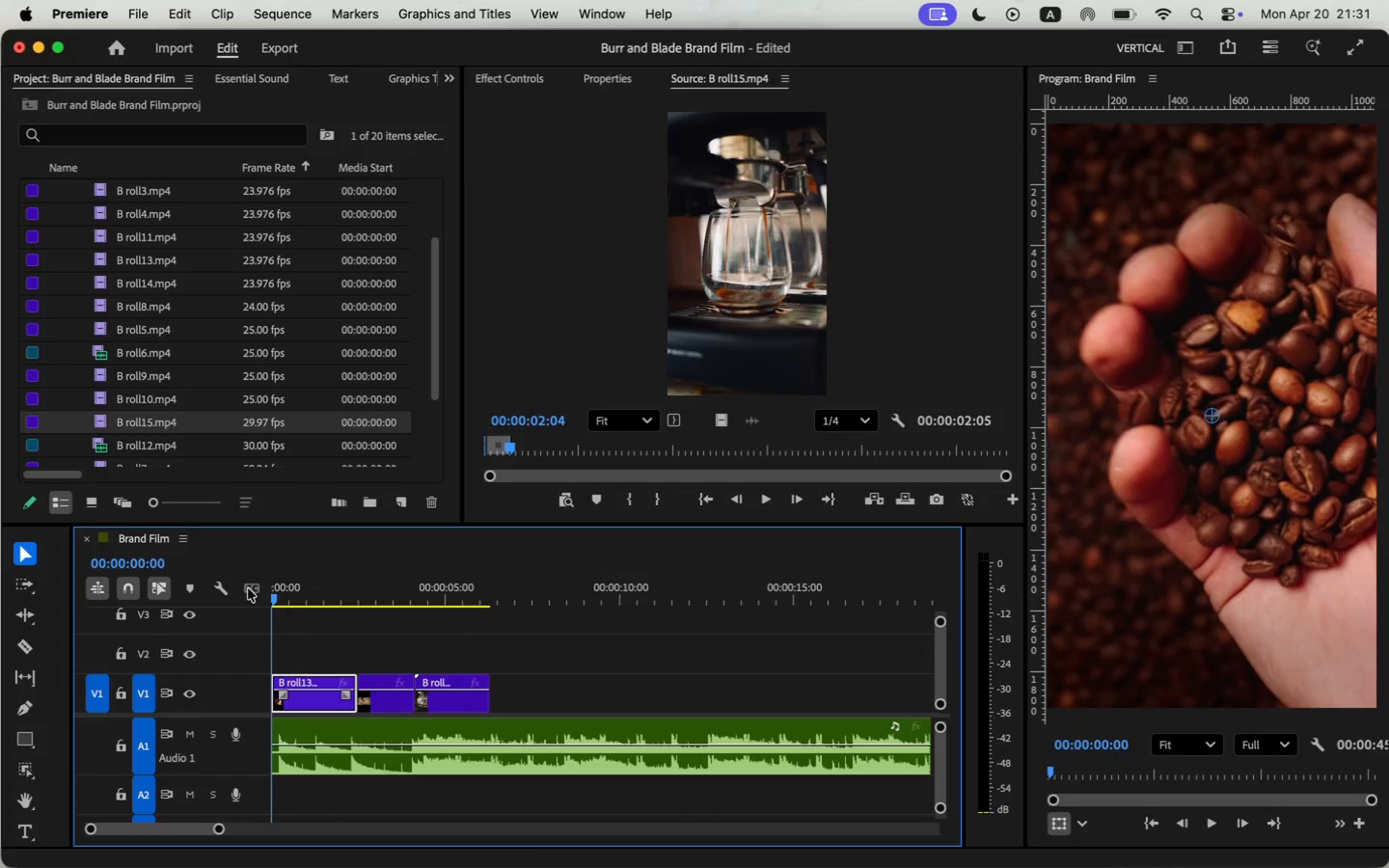 
left_click_drag(start_coordinate=[361, 661], to_coordinate=[330, 661])
 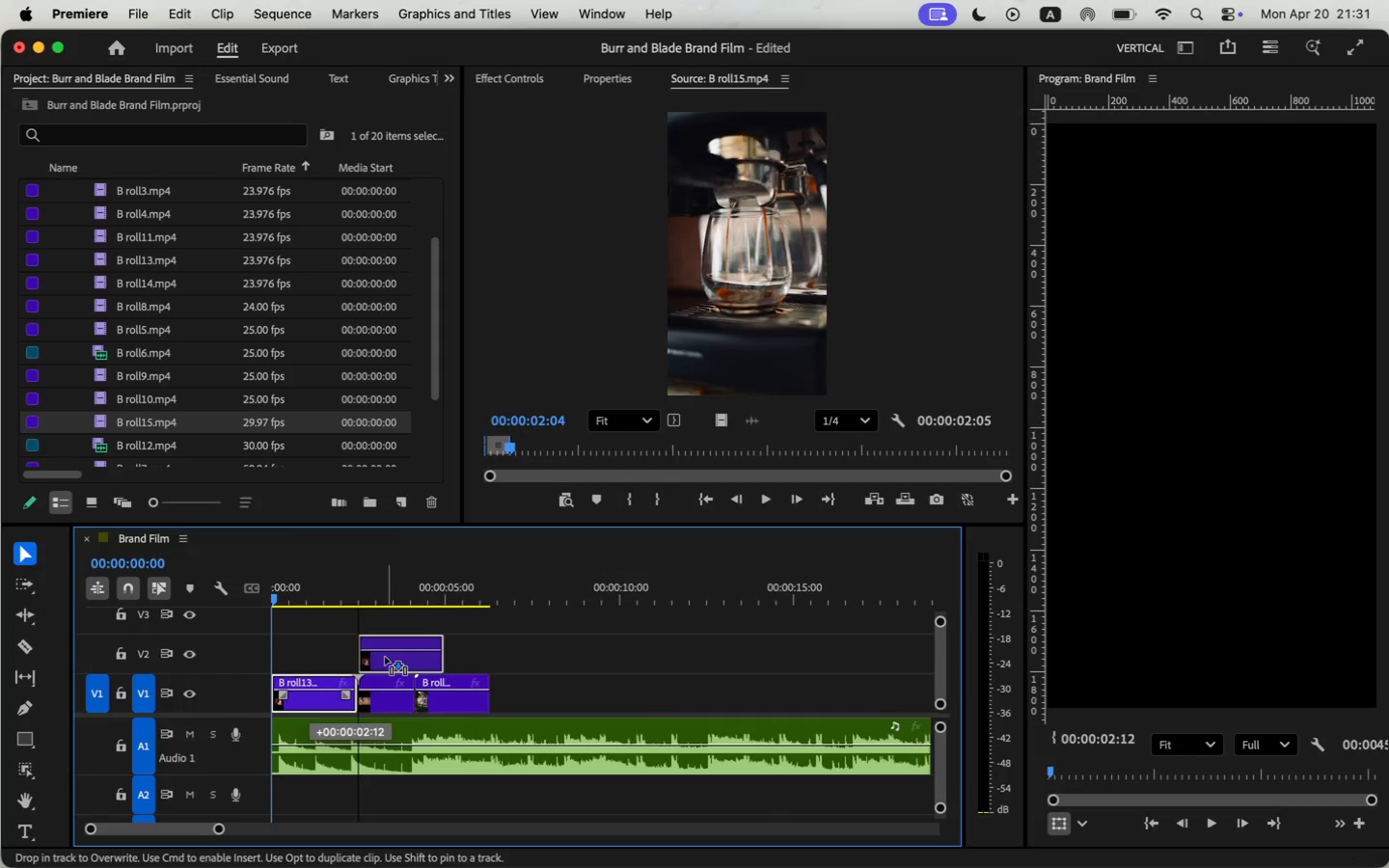 
left_click_drag(start_coordinate=[340, 592], to_coordinate=[375, 595])
 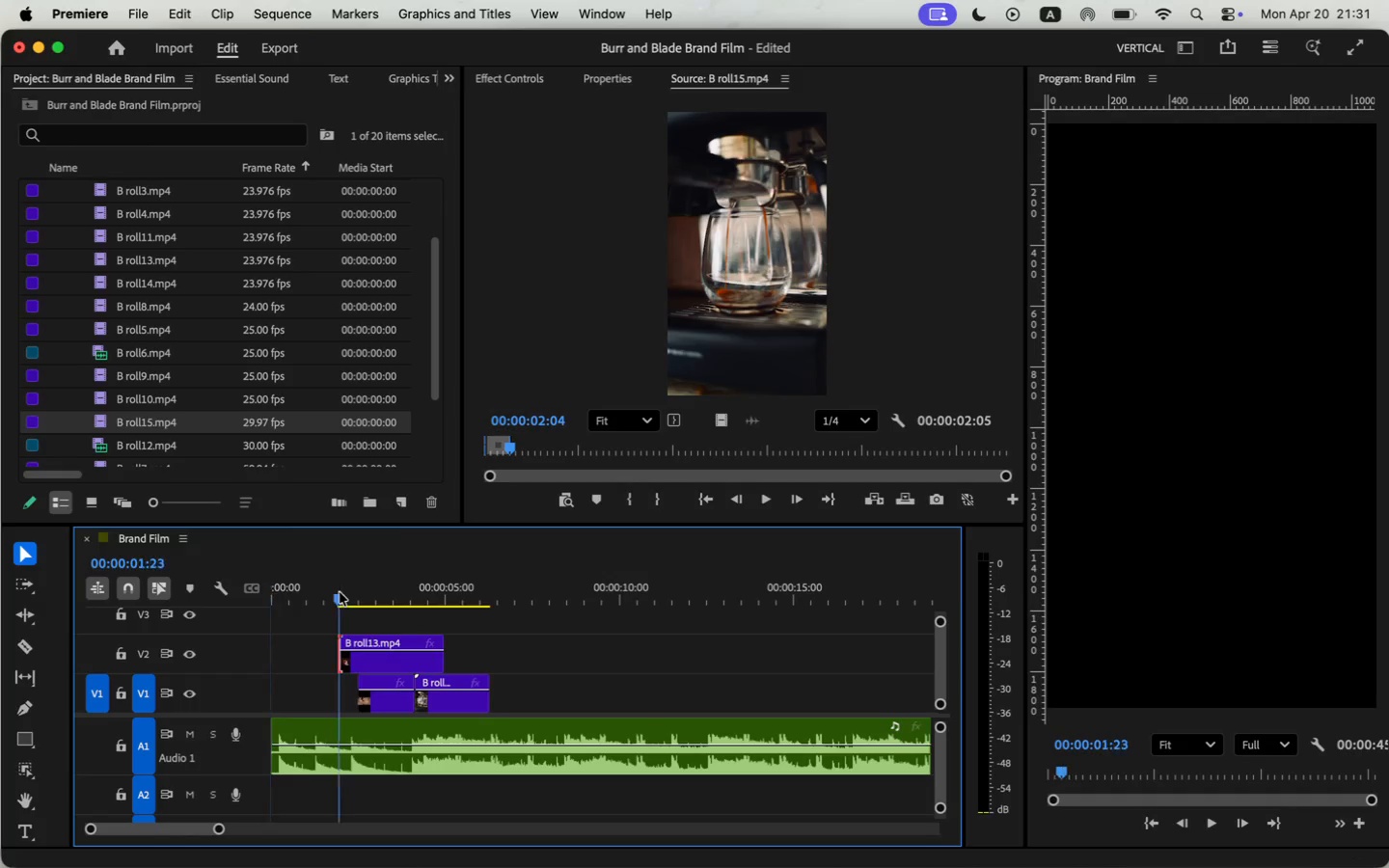 
left_click_drag(start_coordinate=[395, 657], to_coordinate=[320, 661])
 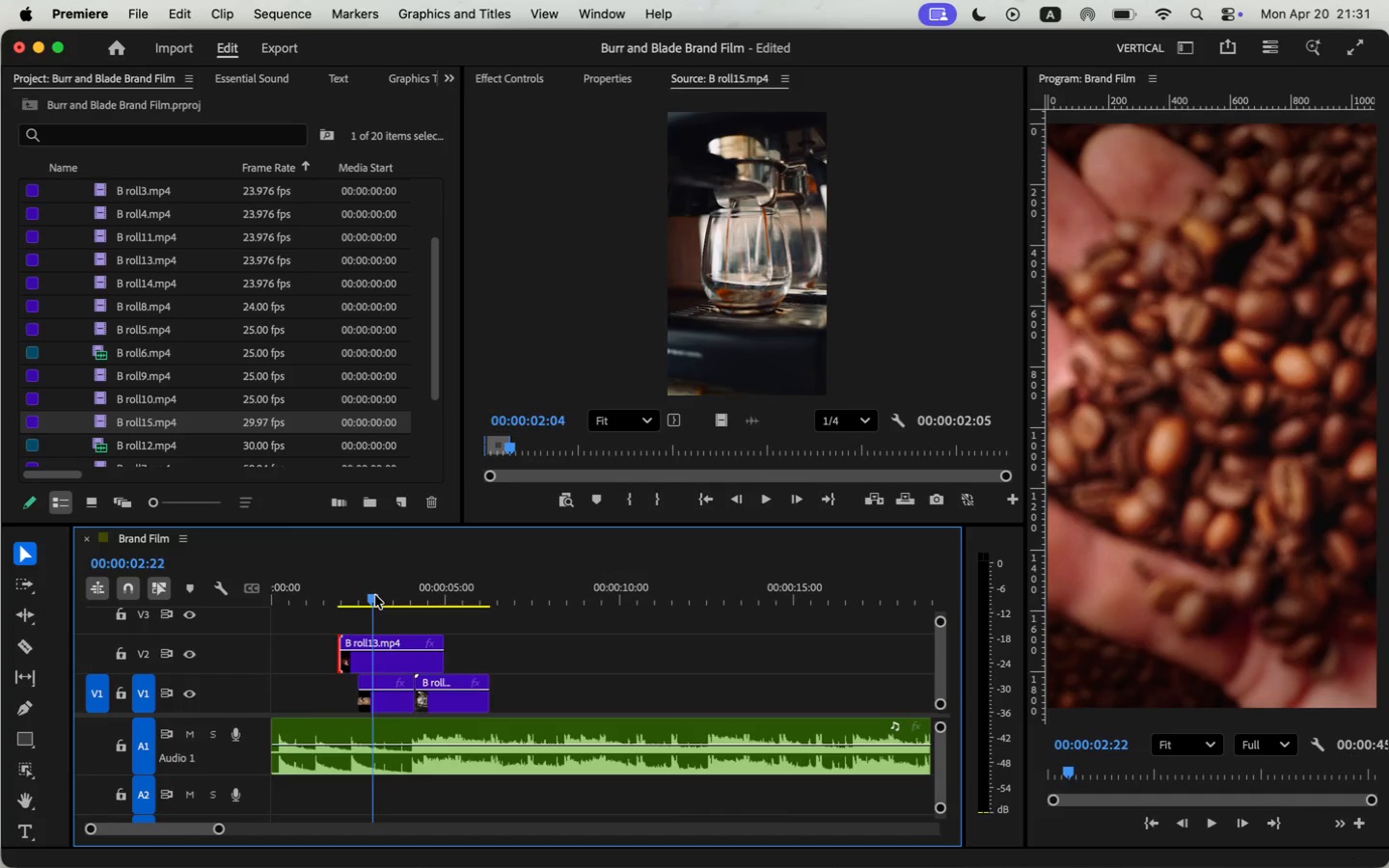 
left_click_drag(start_coordinate=[377, 662], to_coordinate=[359, 663])
 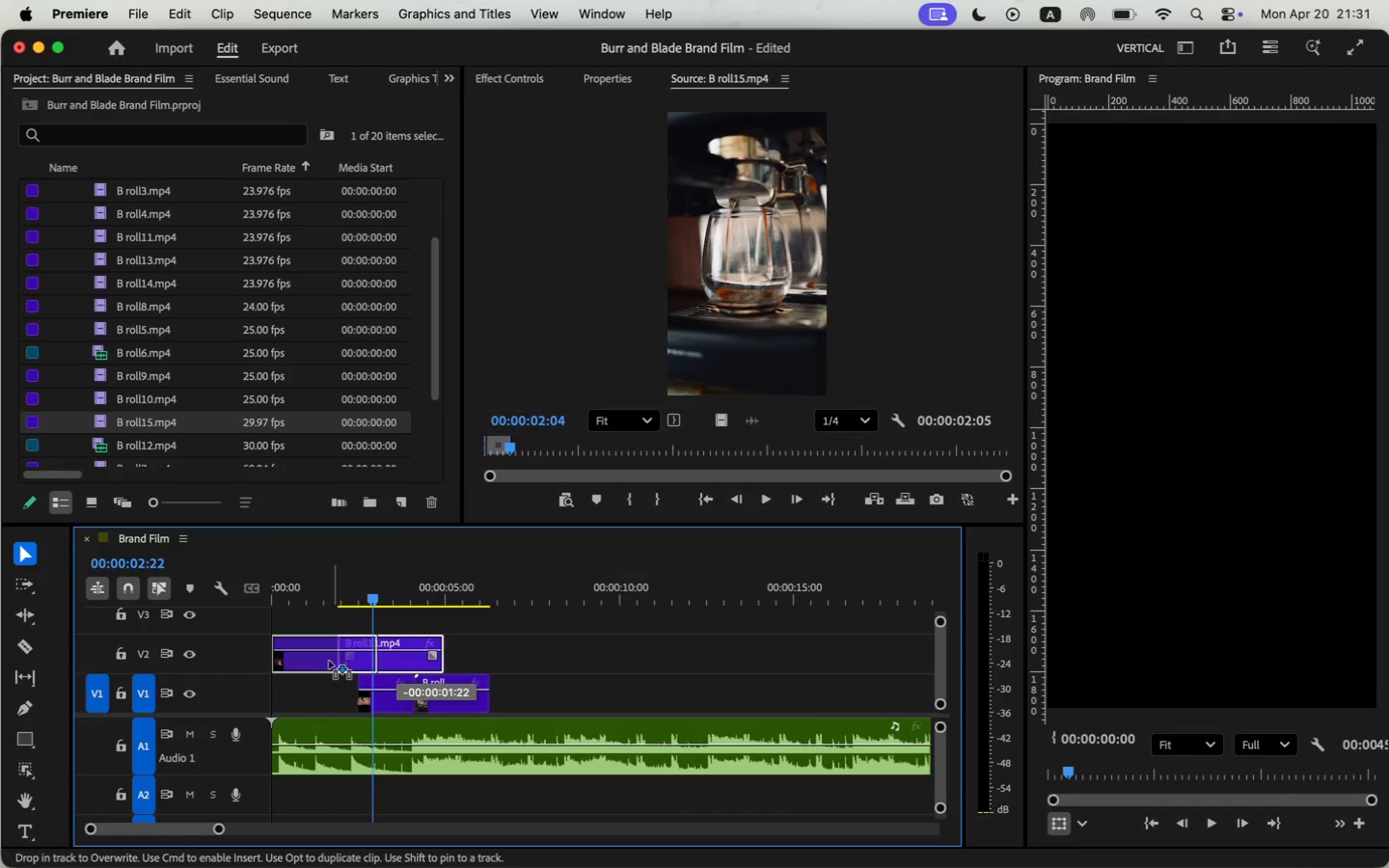 
left_click_drag(start_coordinate=[344, 664], to_coordinate=[340, 699])
 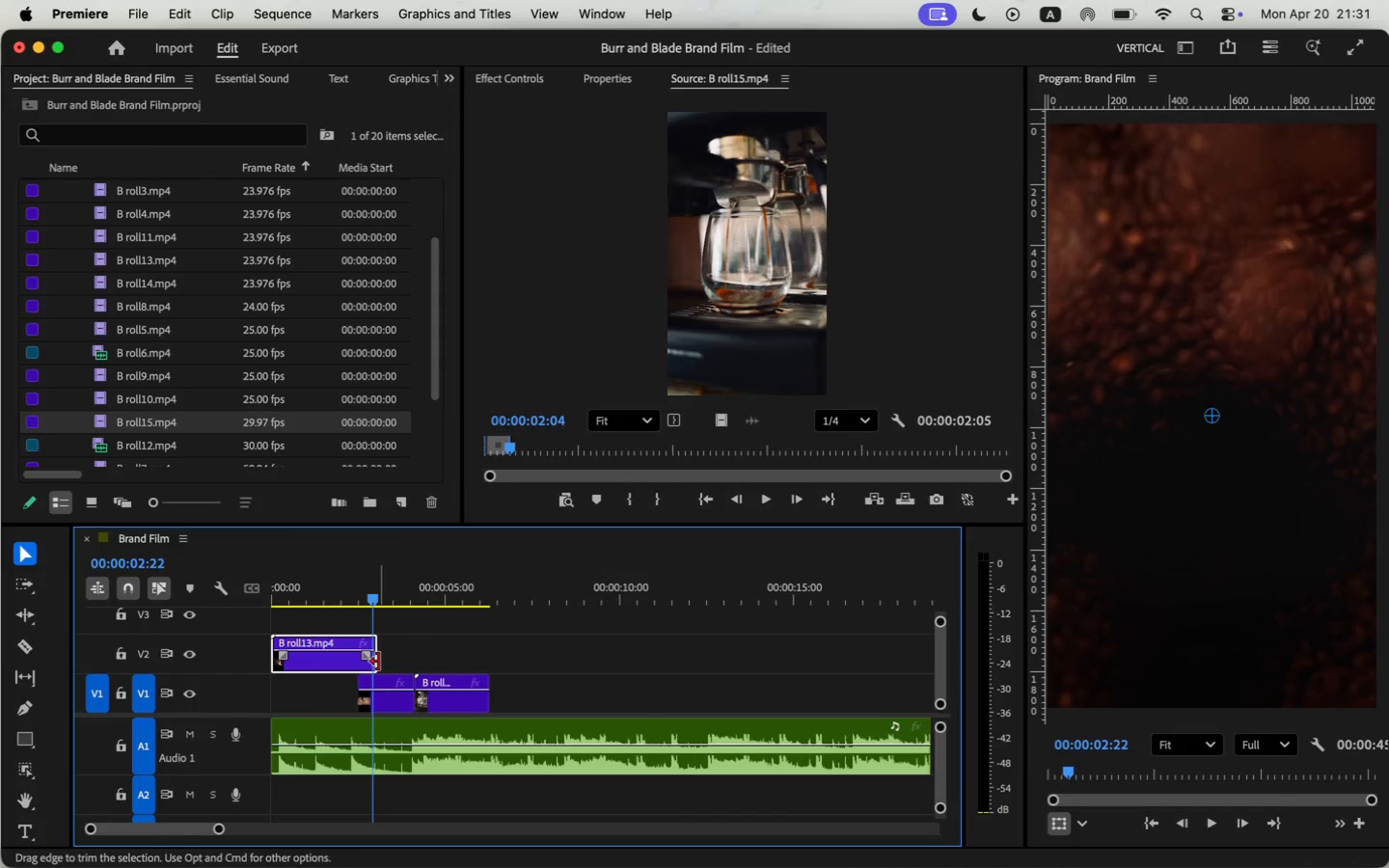 
left_click_drag(start_coordinate=[346, 596], to_coordinate=[261, 600])
 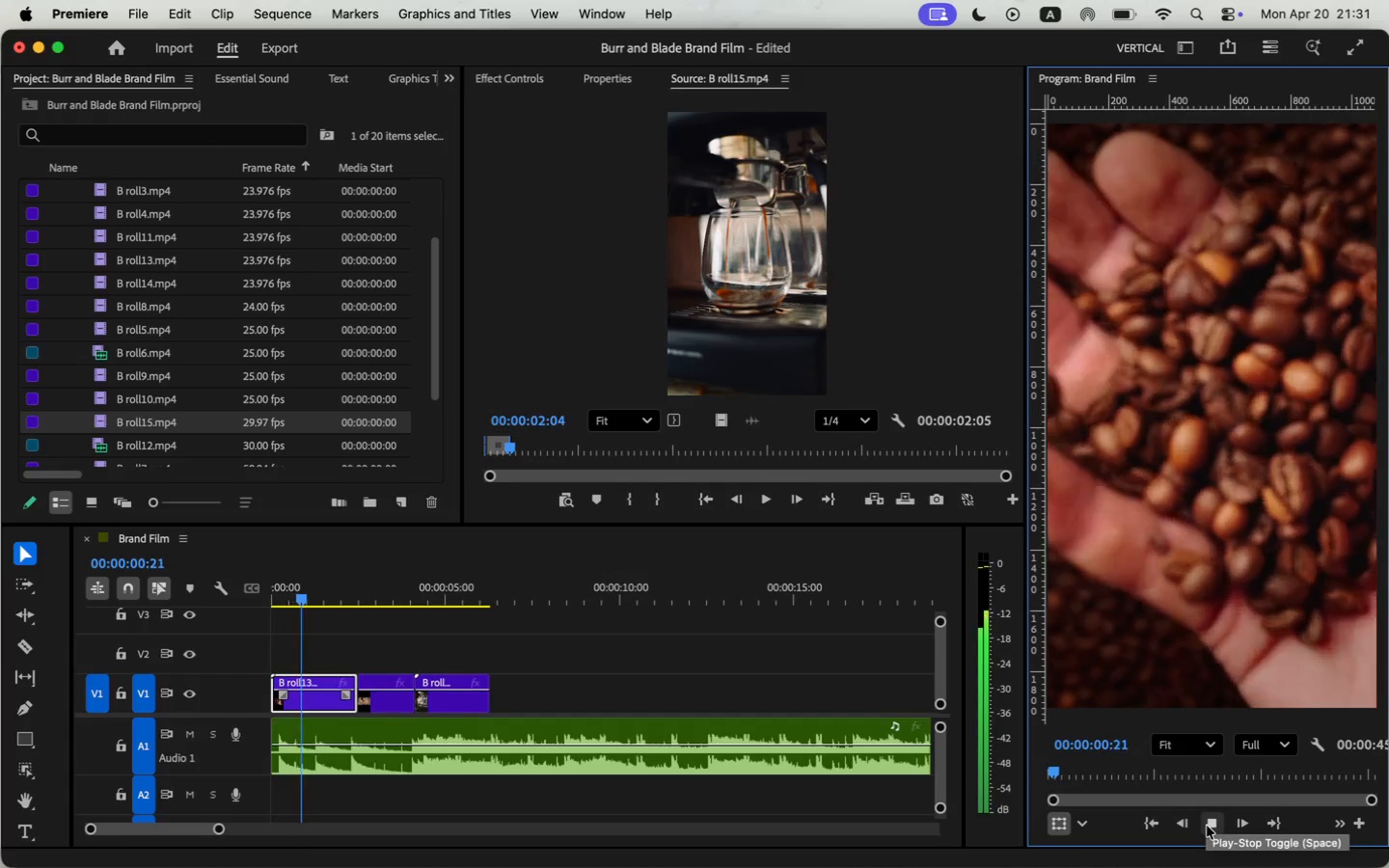 
wait(7.4)
 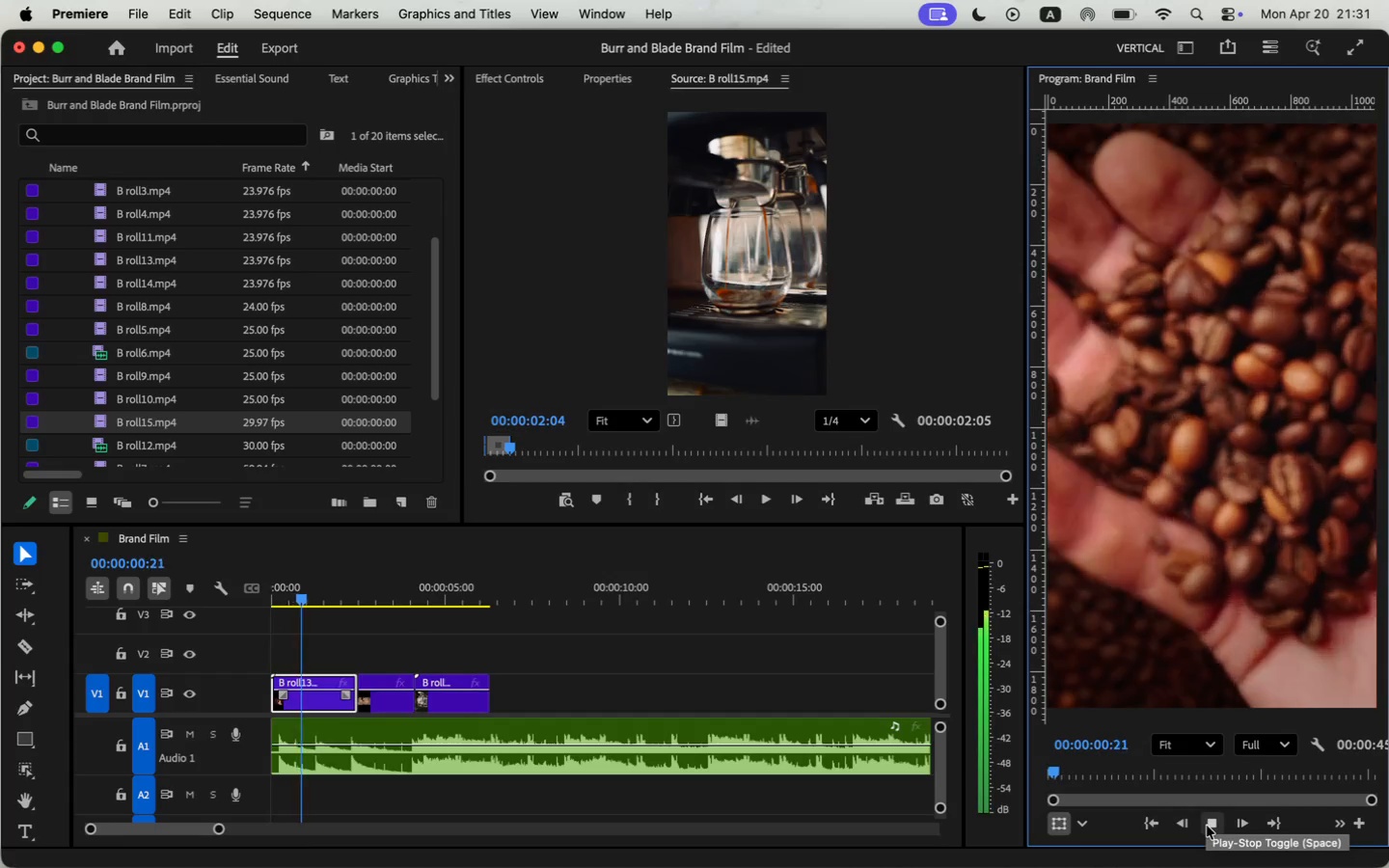 
left_click([1207, 826])
 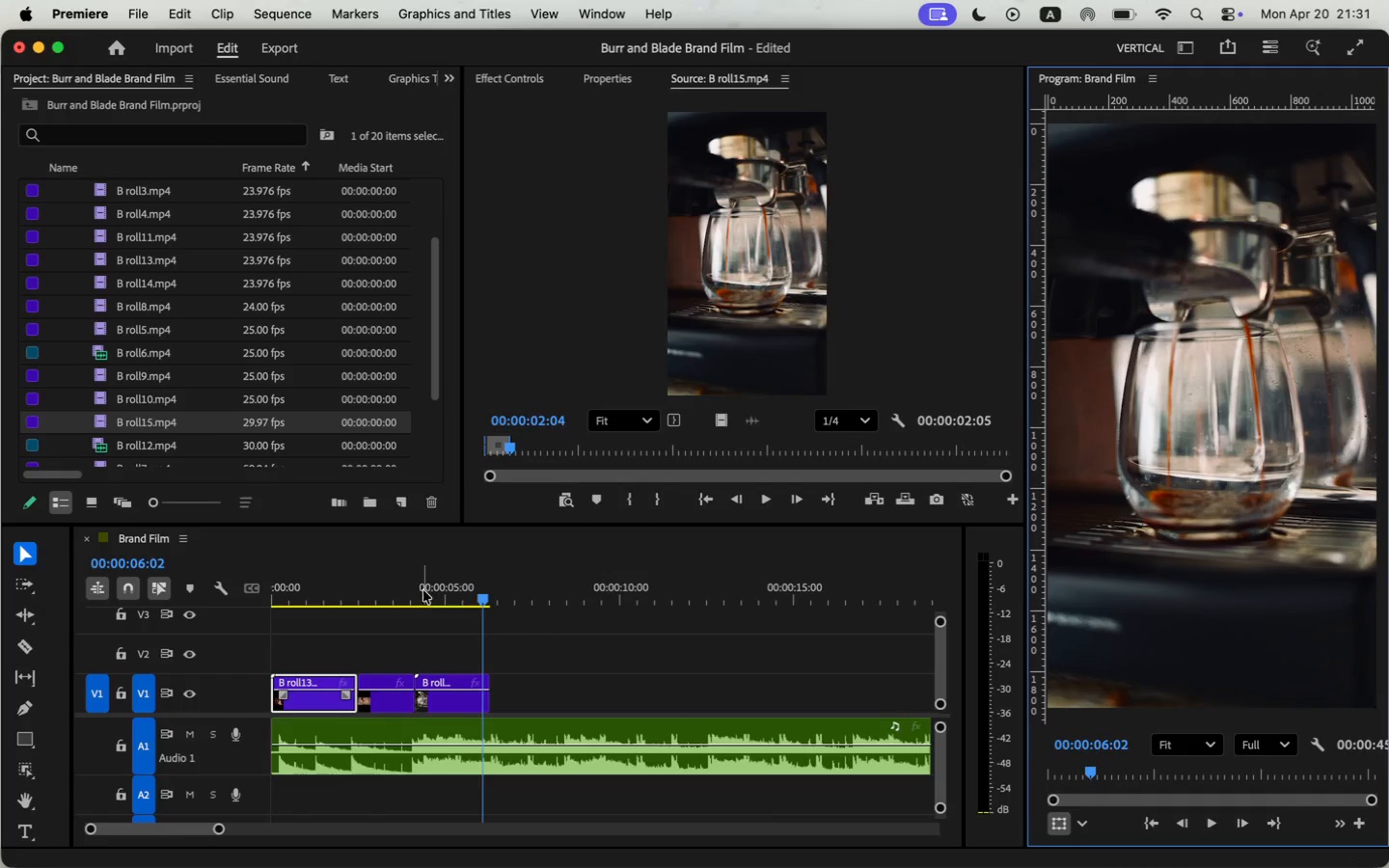 
left_click([406, 587])
 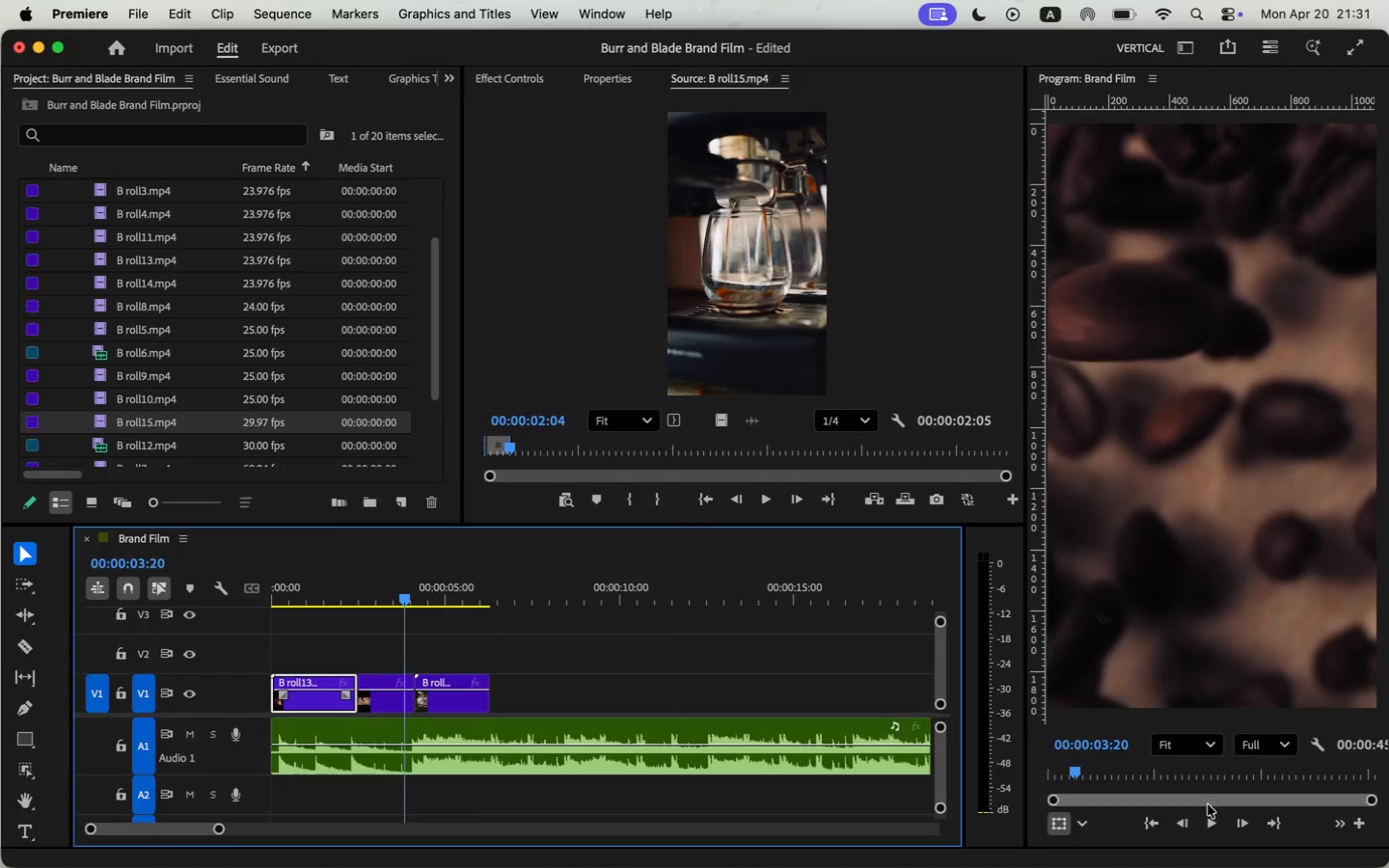 
left_click([1215, 818])
 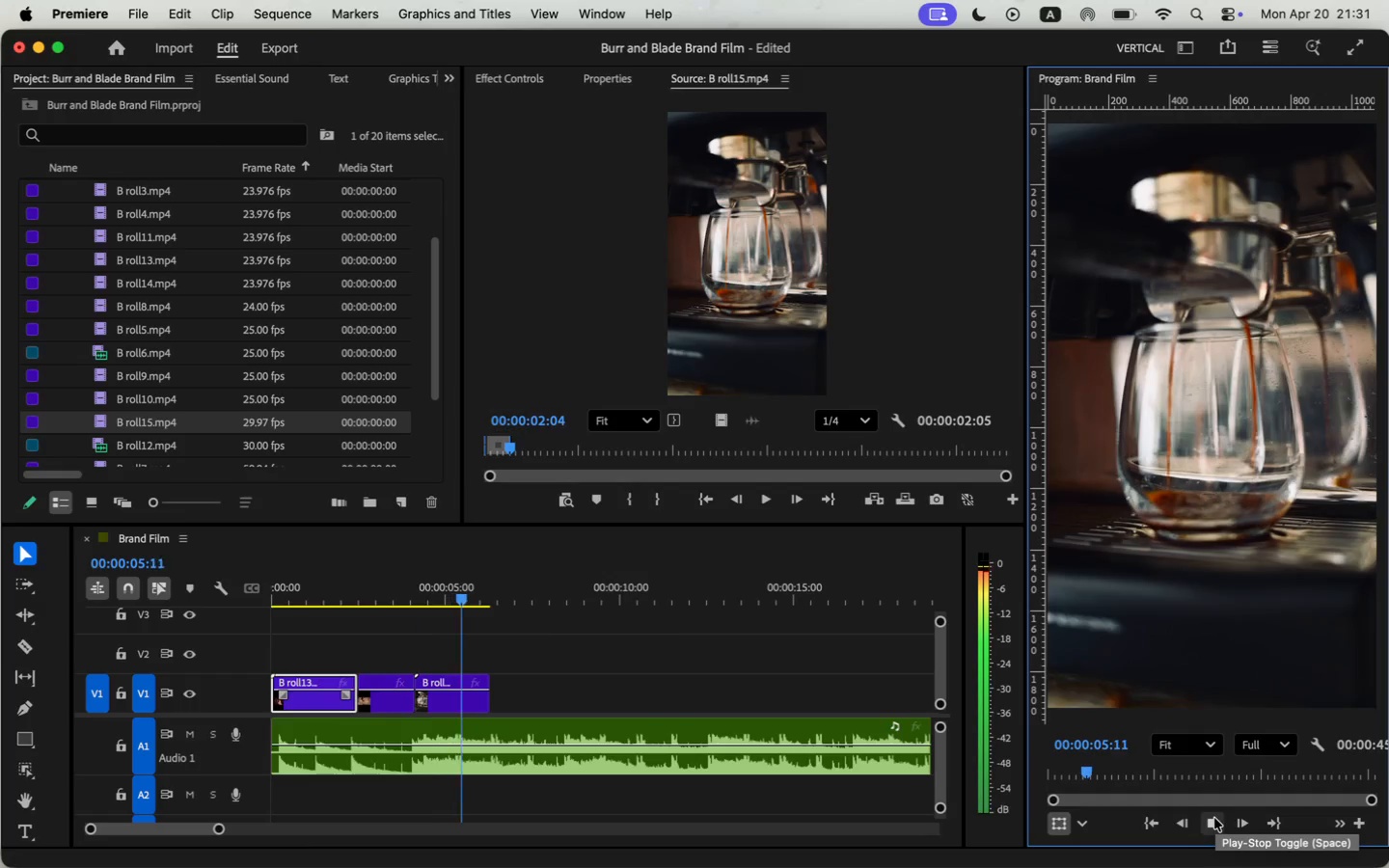 
left_click([1214, 818])
 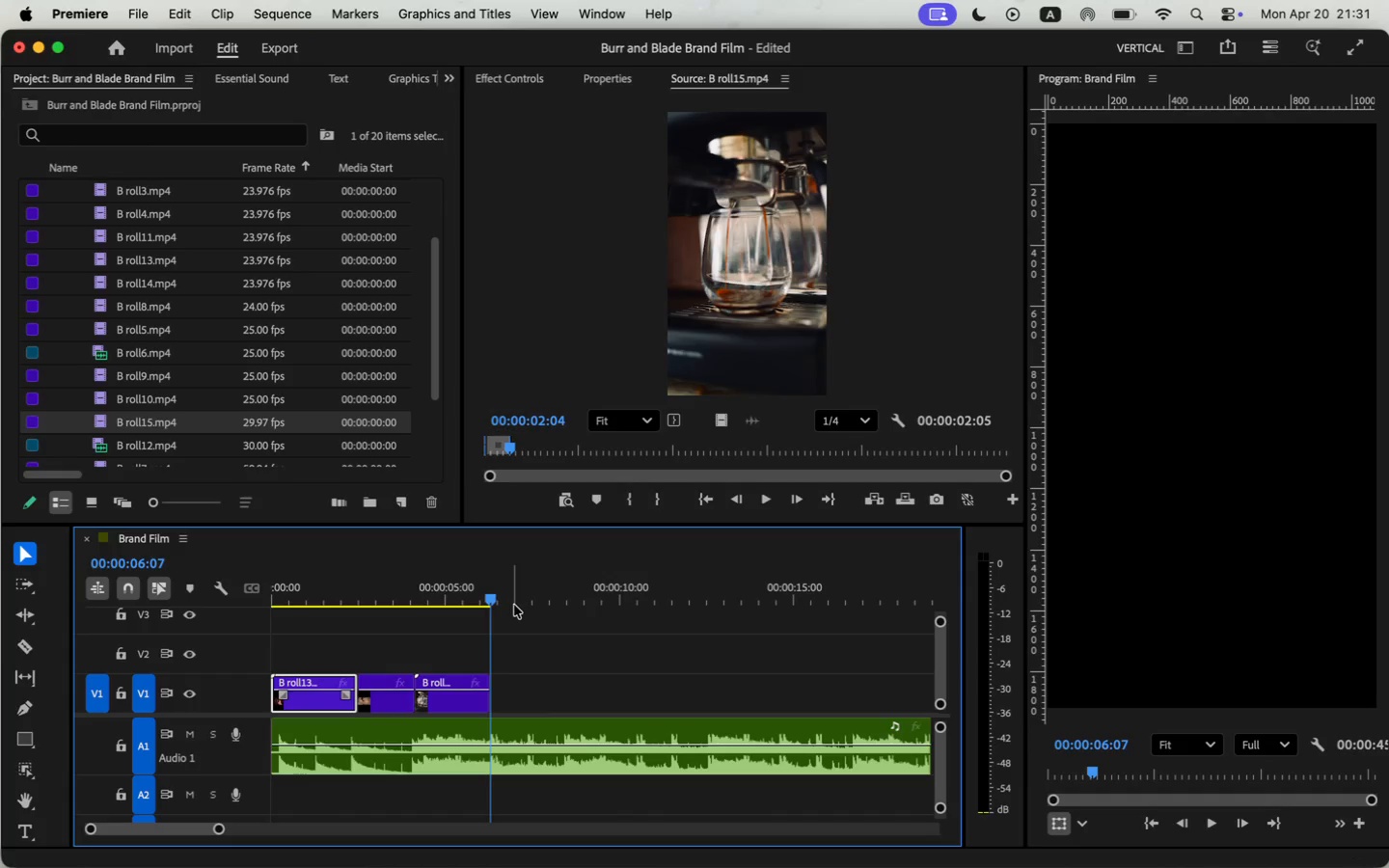 
left_click_drag(start_coordinate=[504, 597], to_coordinate=[493, 602])
 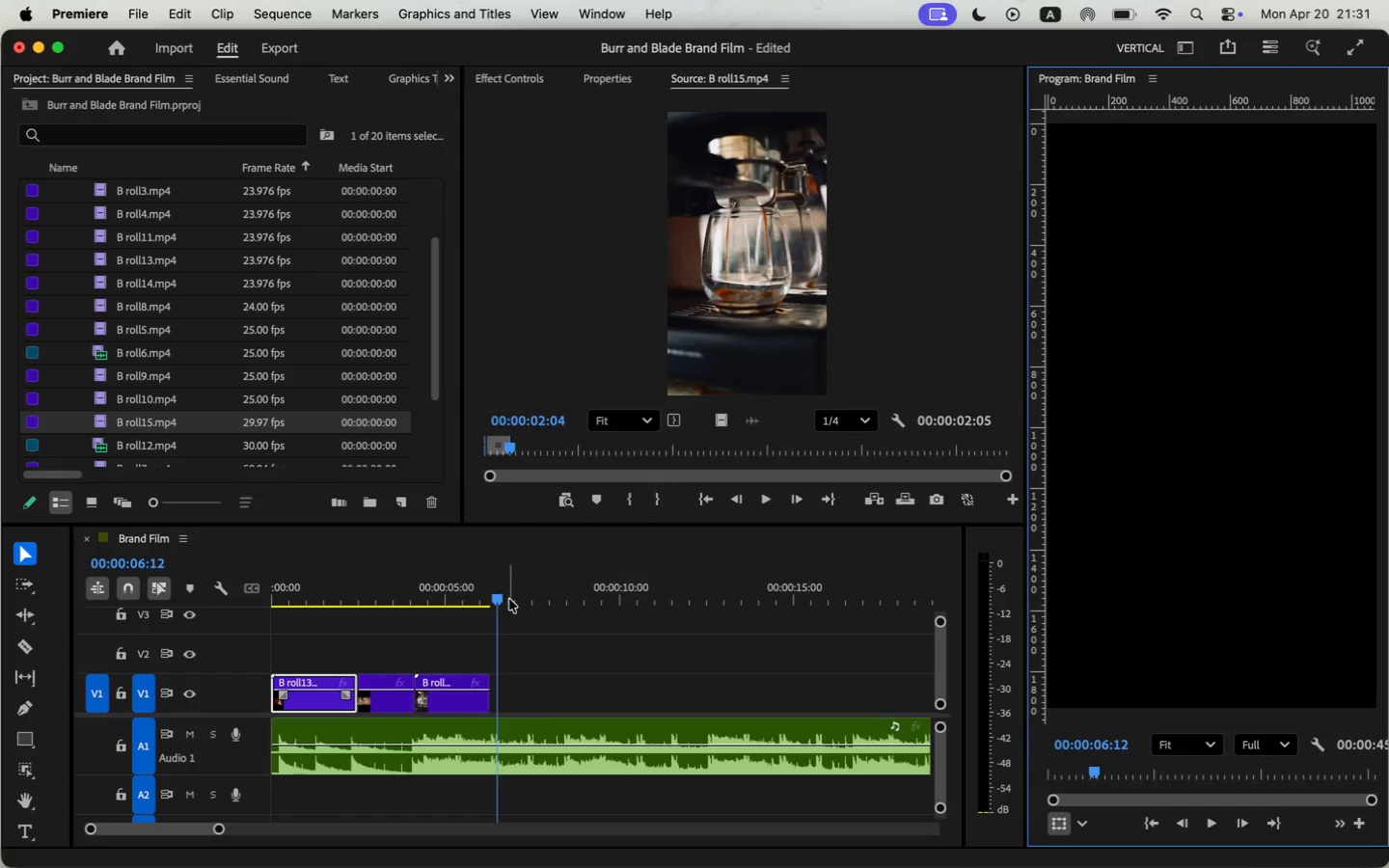 
left_click([103, 435])
 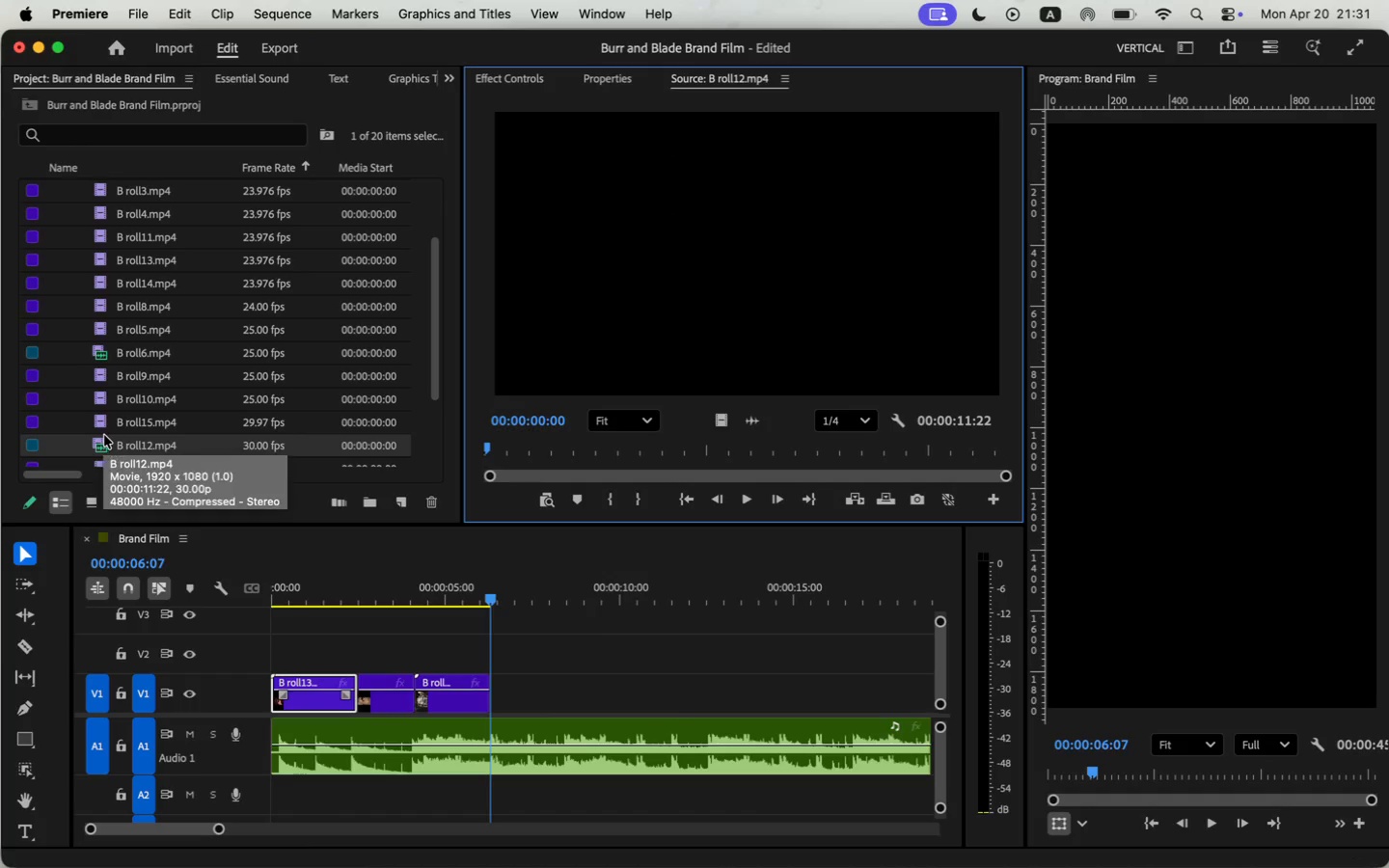 
scroll: coordinate [167, 401], scroll_direction: down, amount: 2.0
 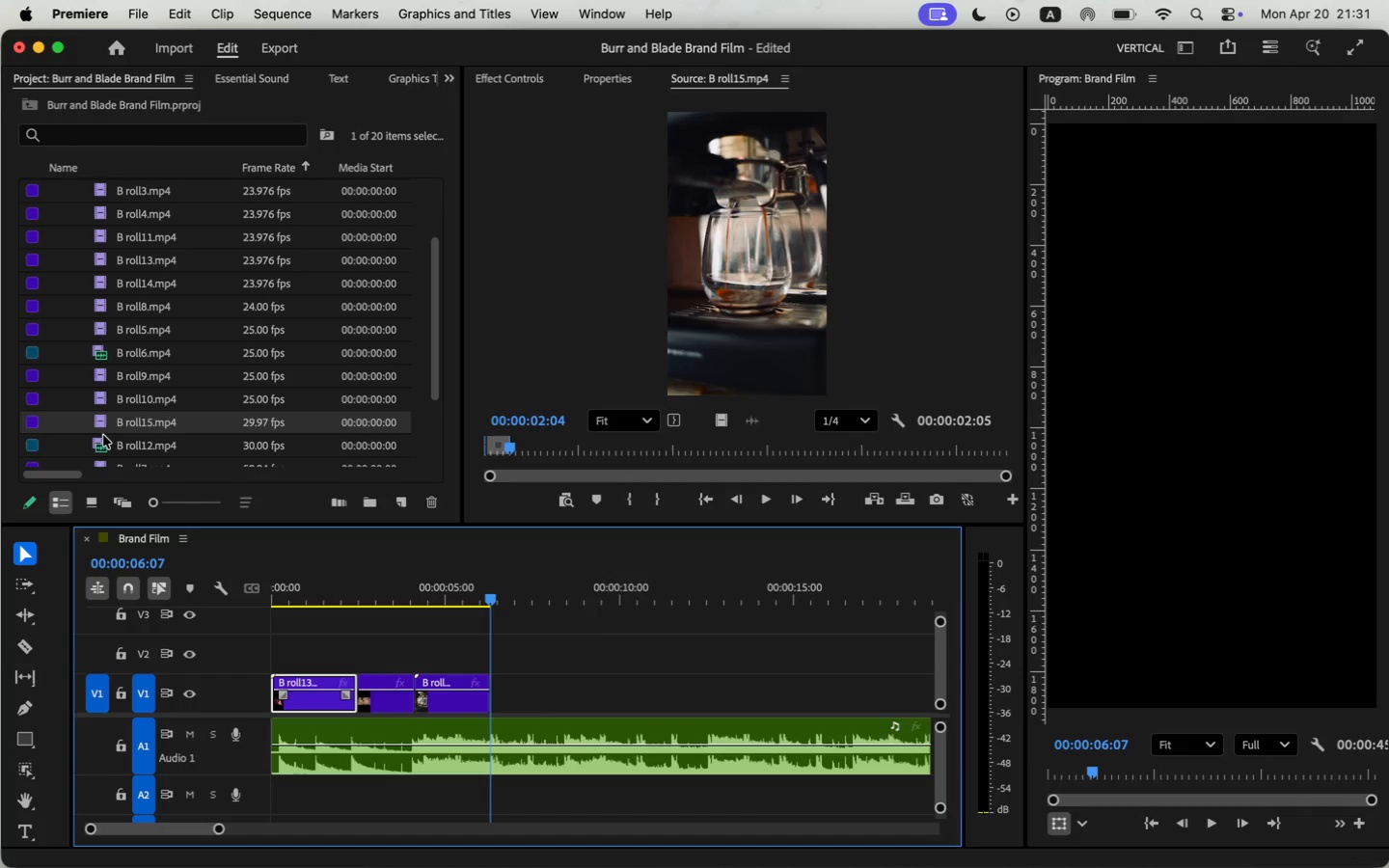 
left_click_drag(start_coordinate=[484, 448], to_coordinate=[885, 455])
 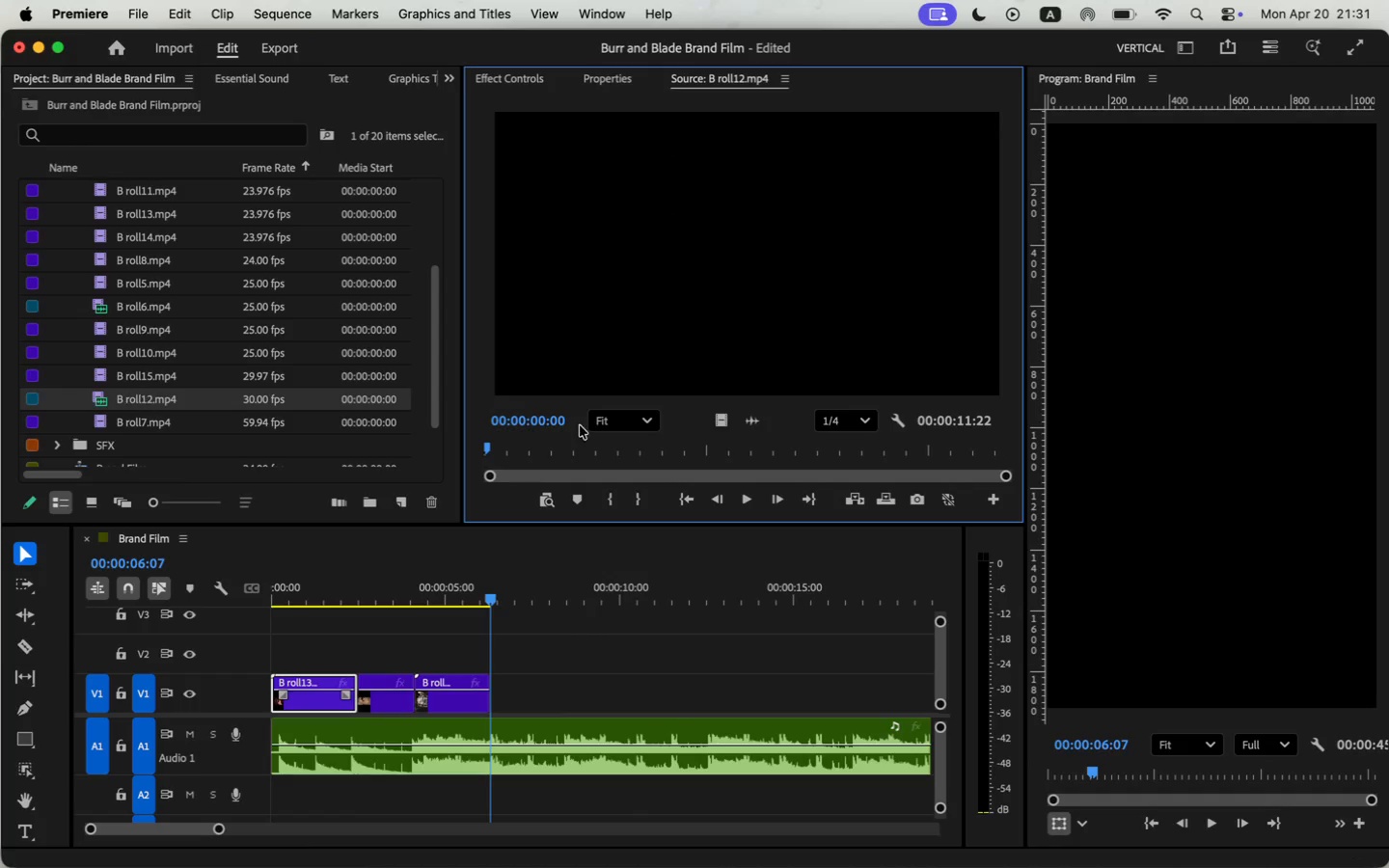 
scroll: coordinate [297, 376], scroll_direction: down, amount: 1.0
 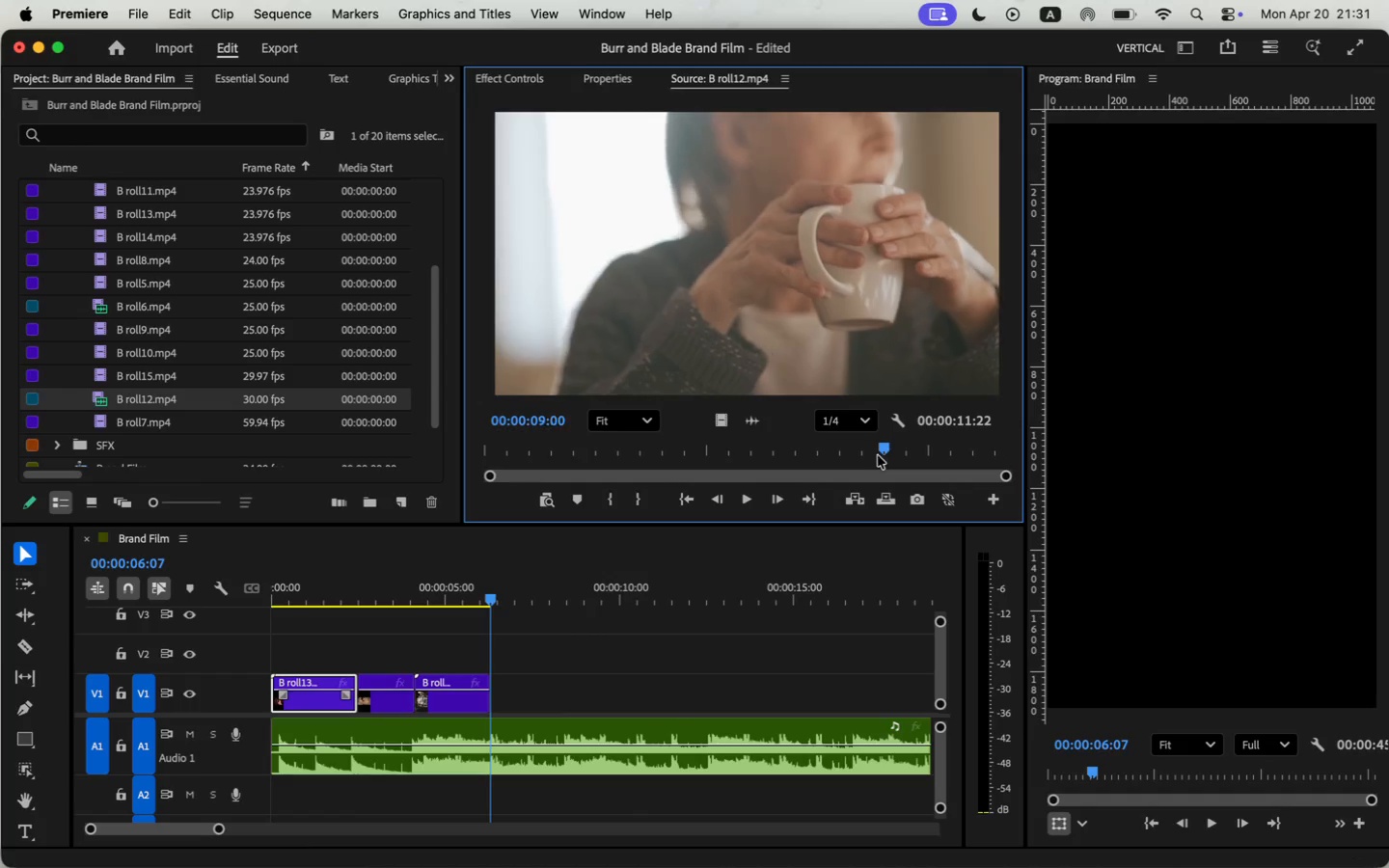 
double_click([110, 396])
 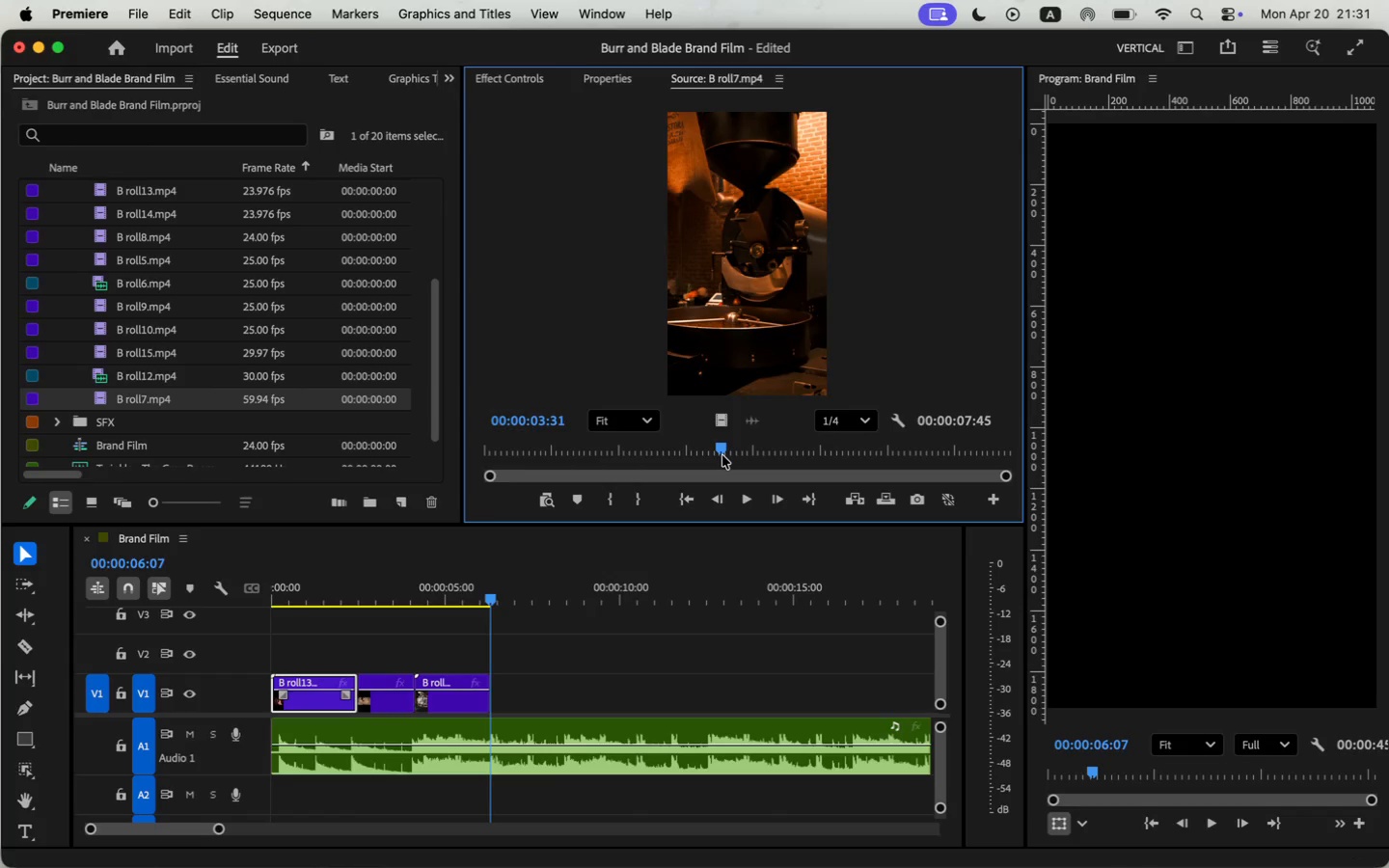 
left_click_drag(start_coordinate=[553, 451], to_coordinate=[722, 455])
 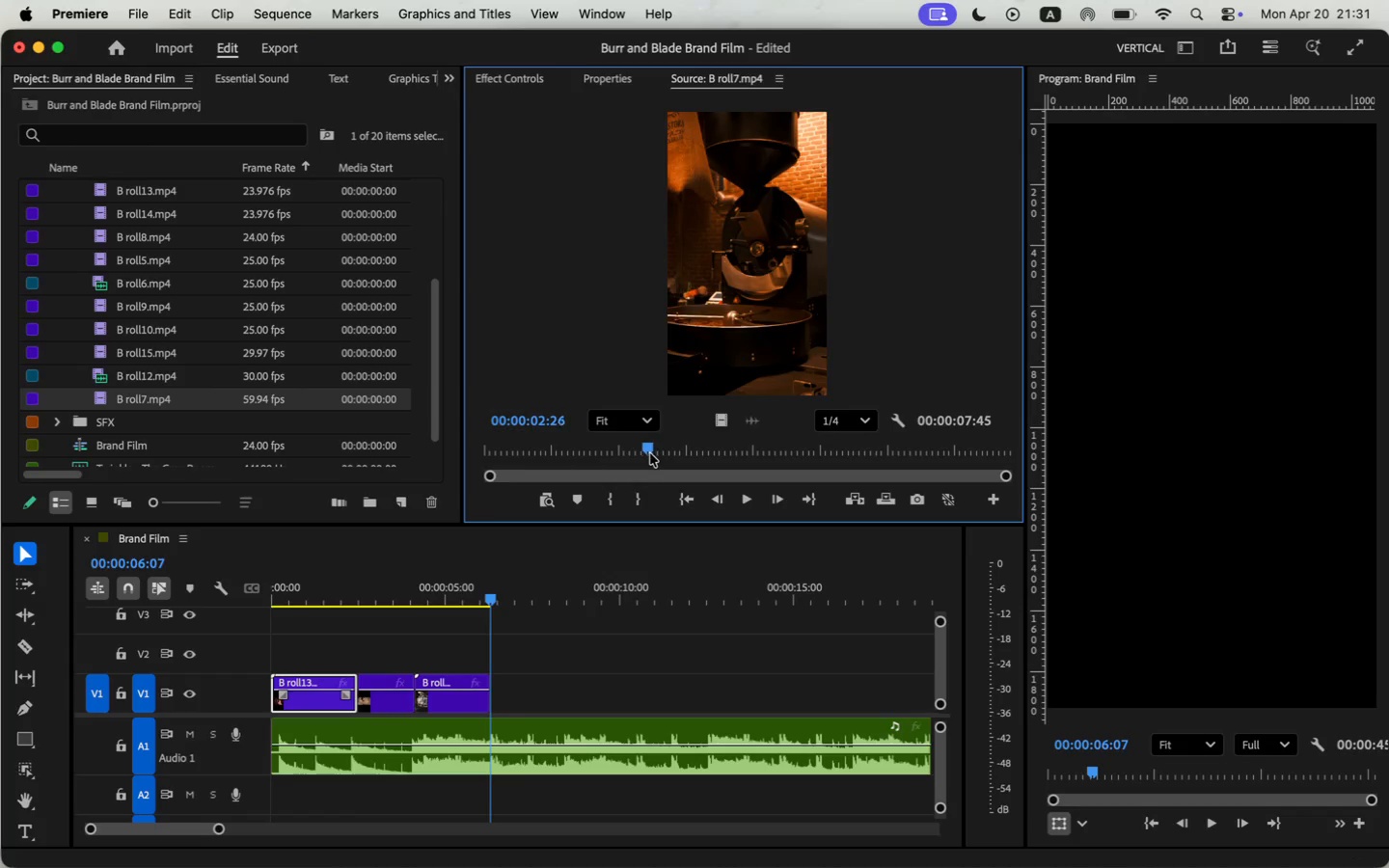 
left_click_drag(start_coordinate=[412, 592], to_coordinate=[464, 600])
 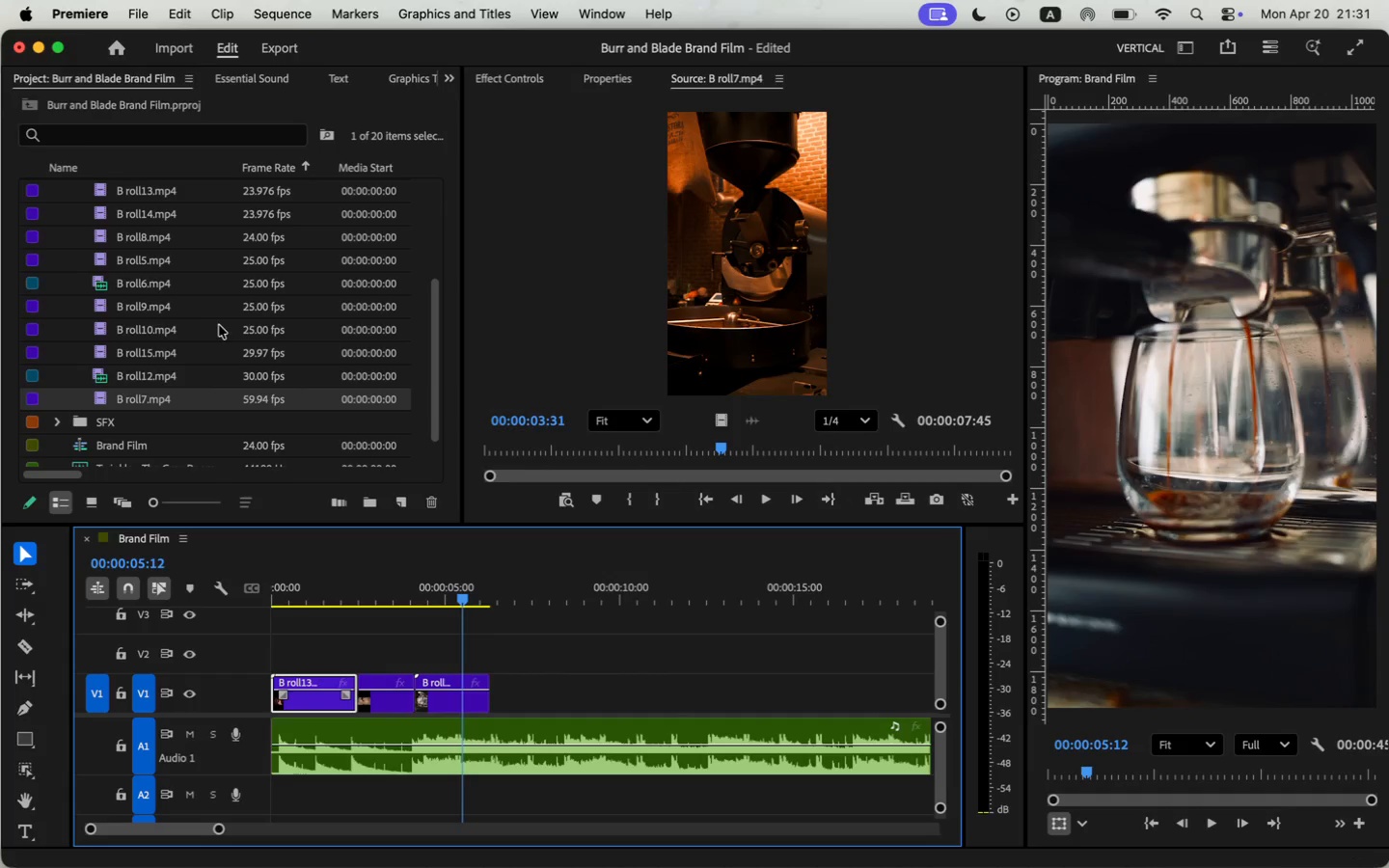 
double_click([95, 310])
 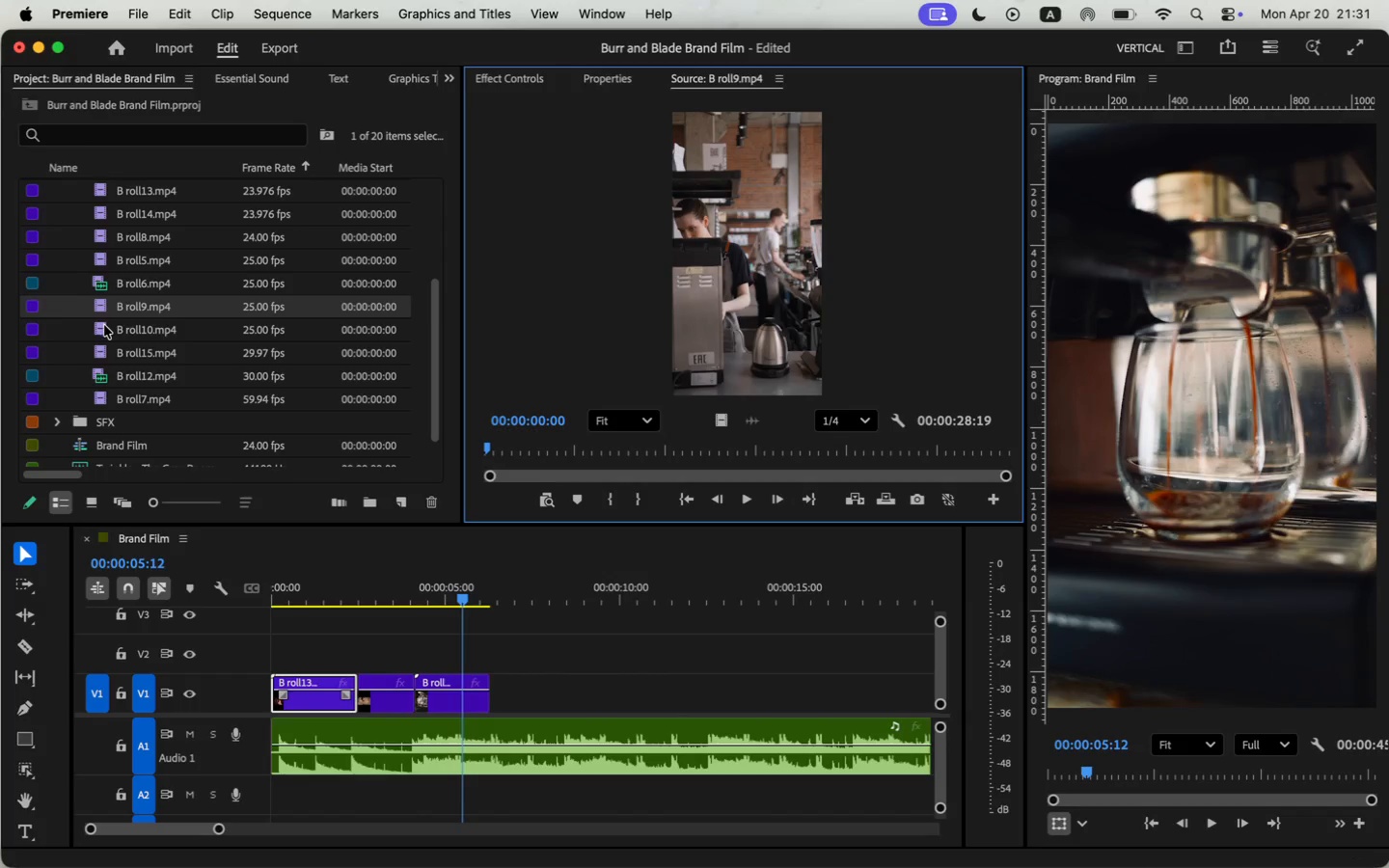 
double_click([103, 328])
 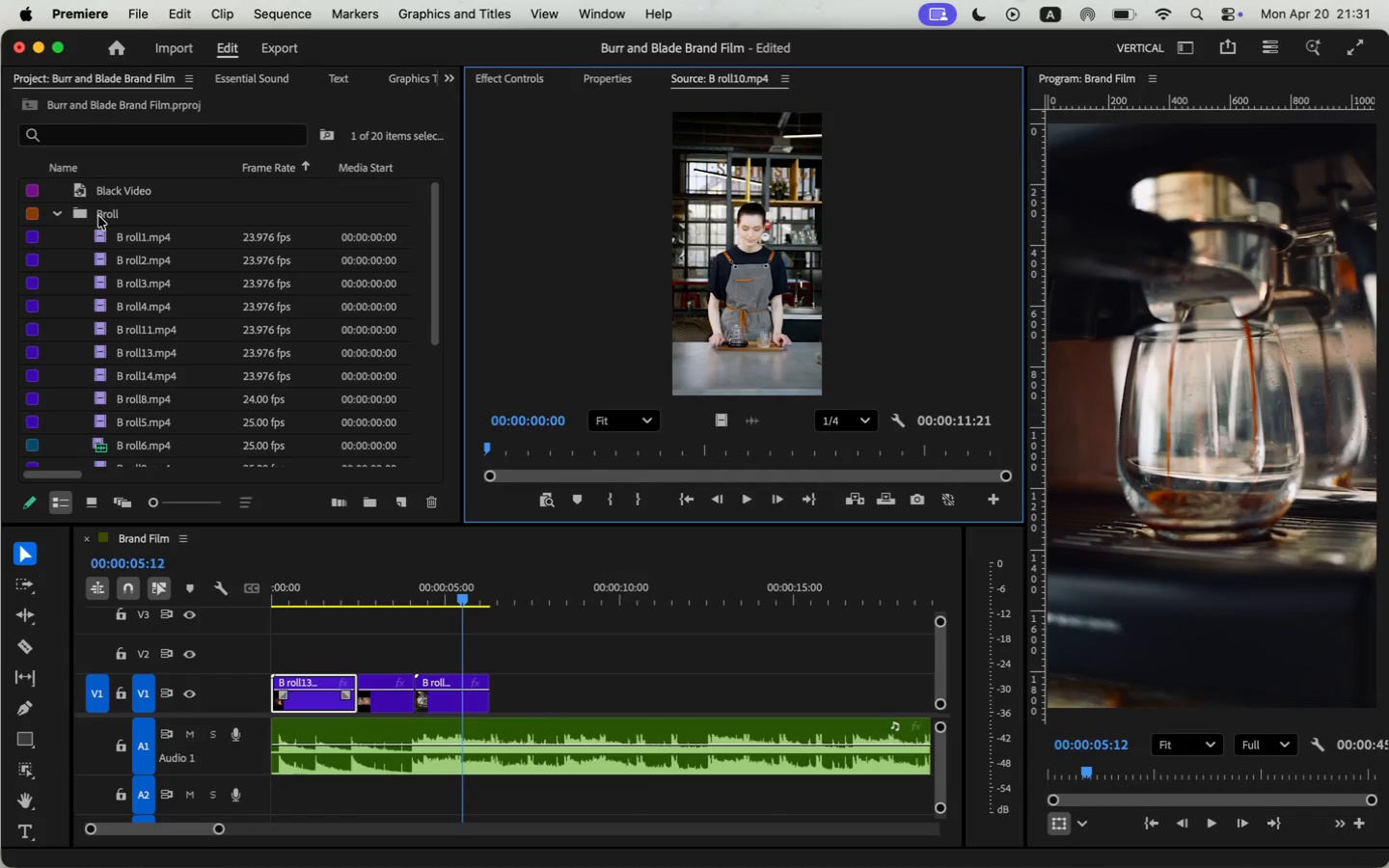 
scroll: coordinate [98, 216], scroll_direction: up, amount: 11.0
 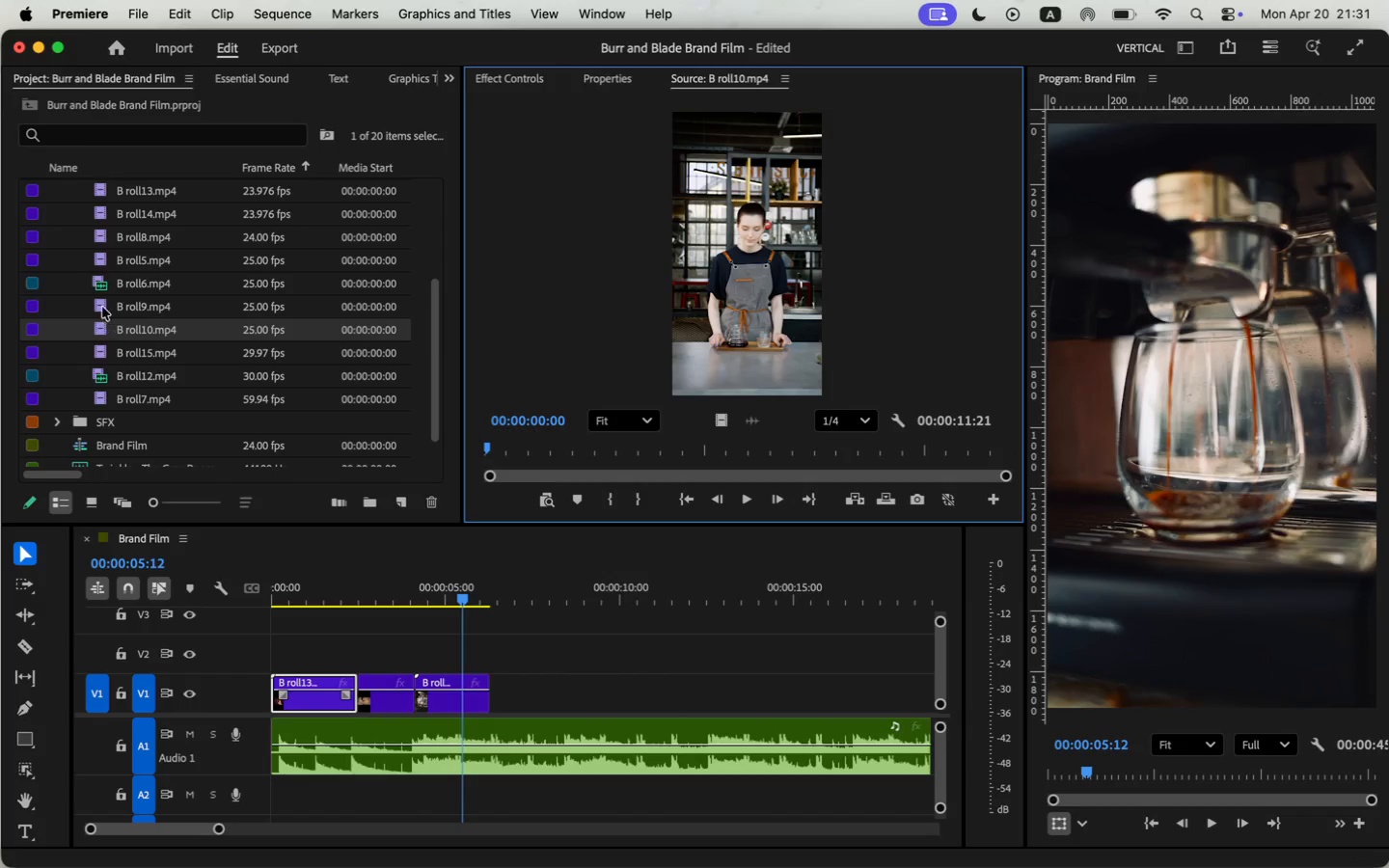 
left_click([101, 240])
 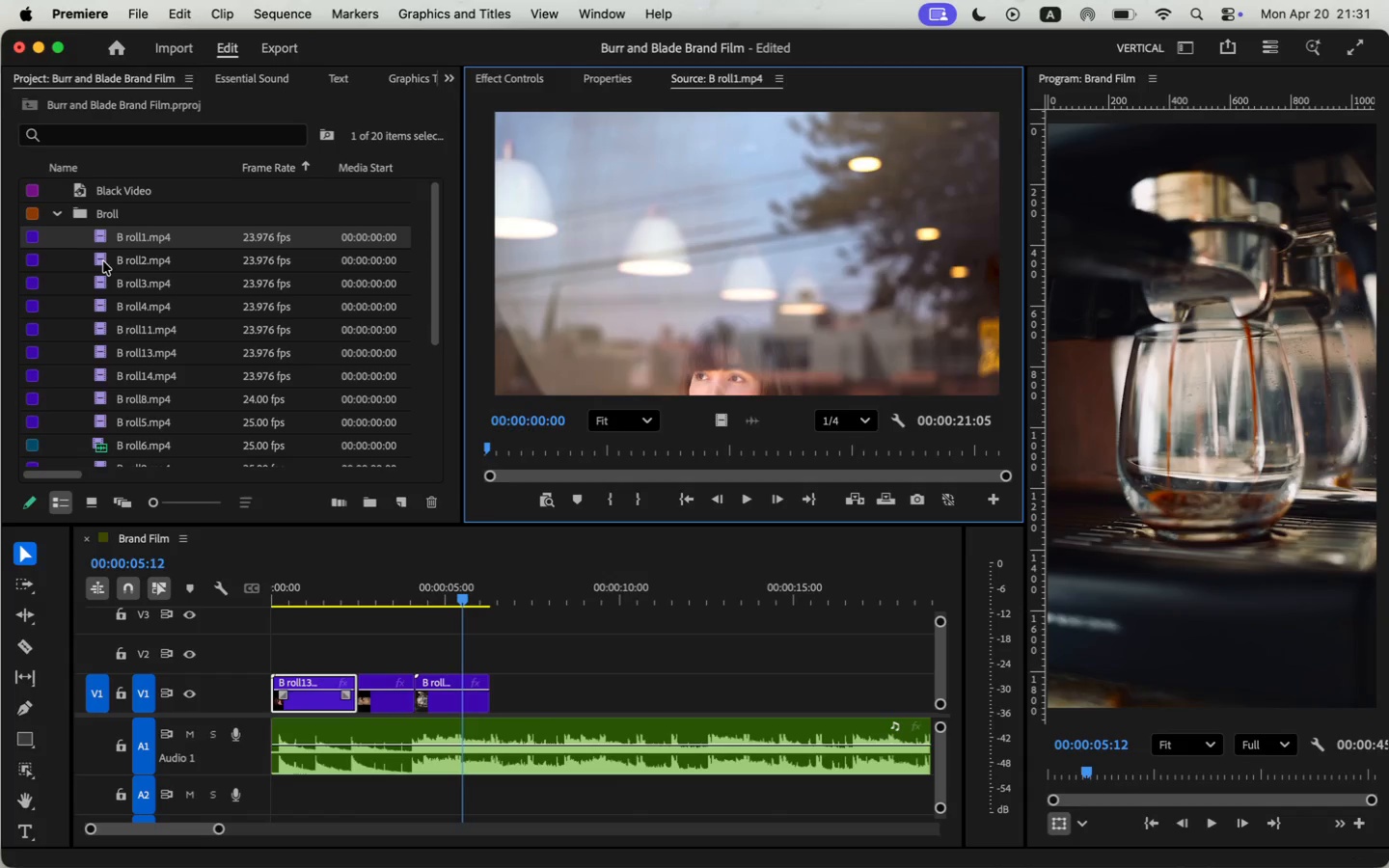 
double_click([103, 261])
 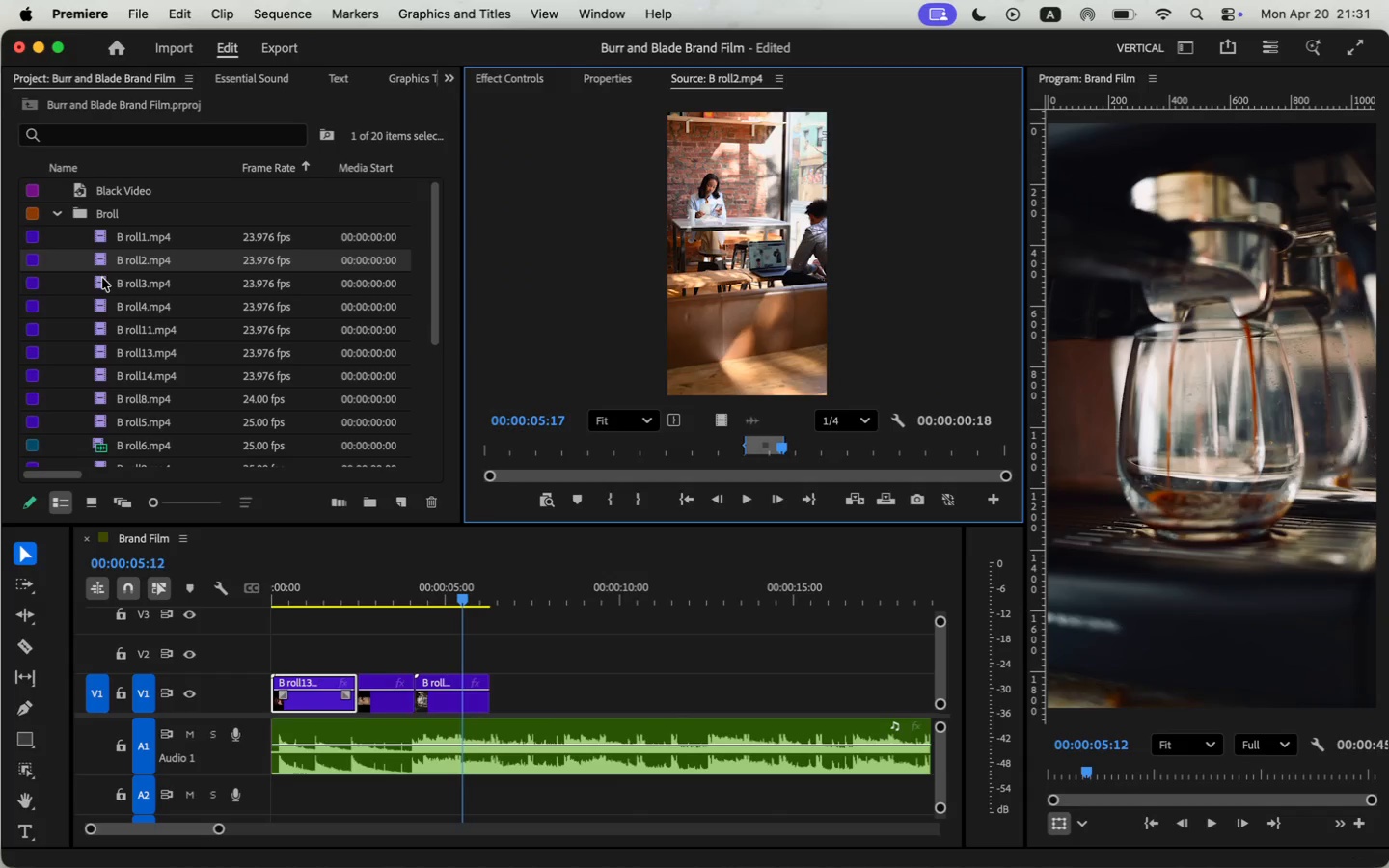 
double_click([102, 278])
 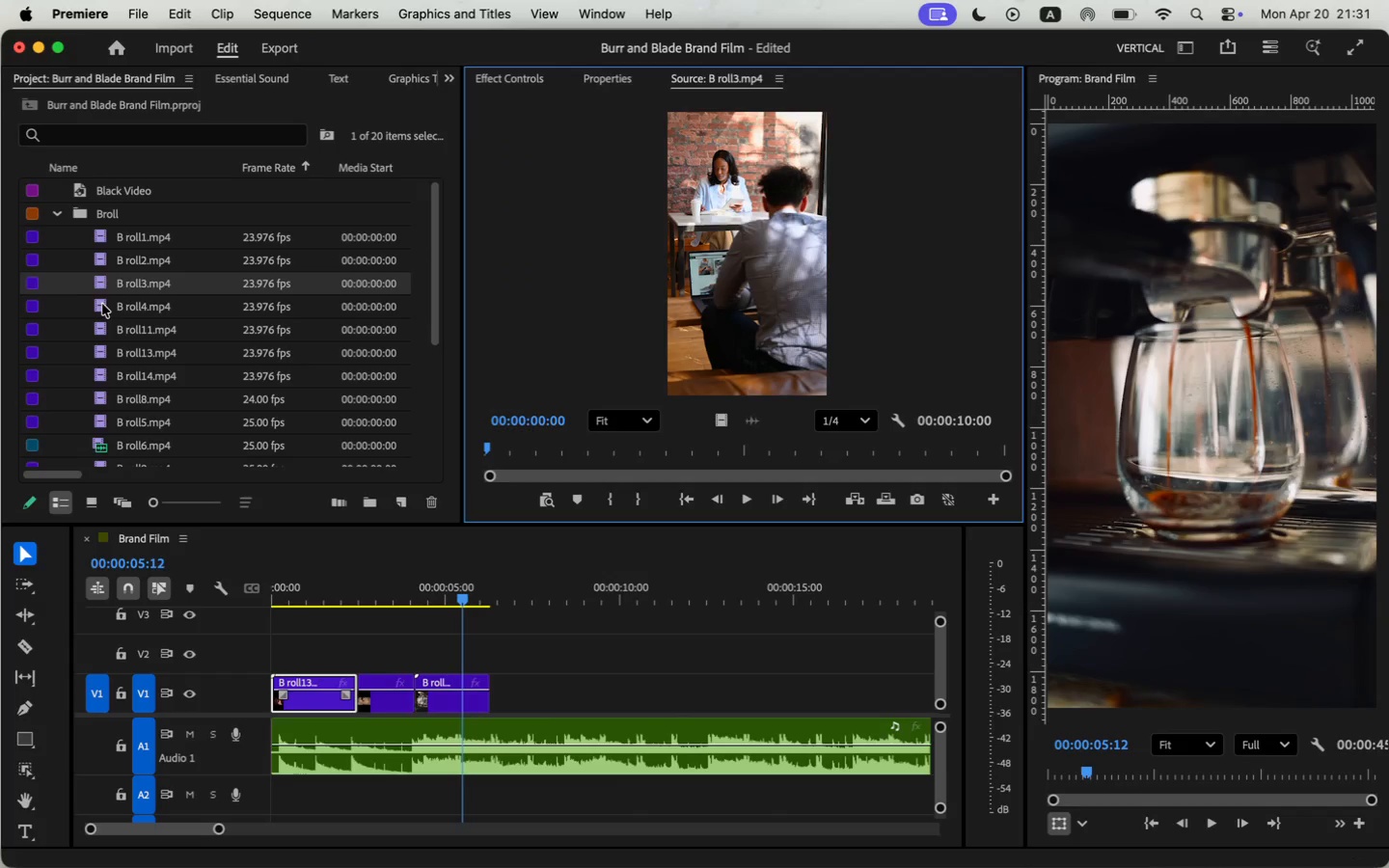 
double_click([102, 304])
 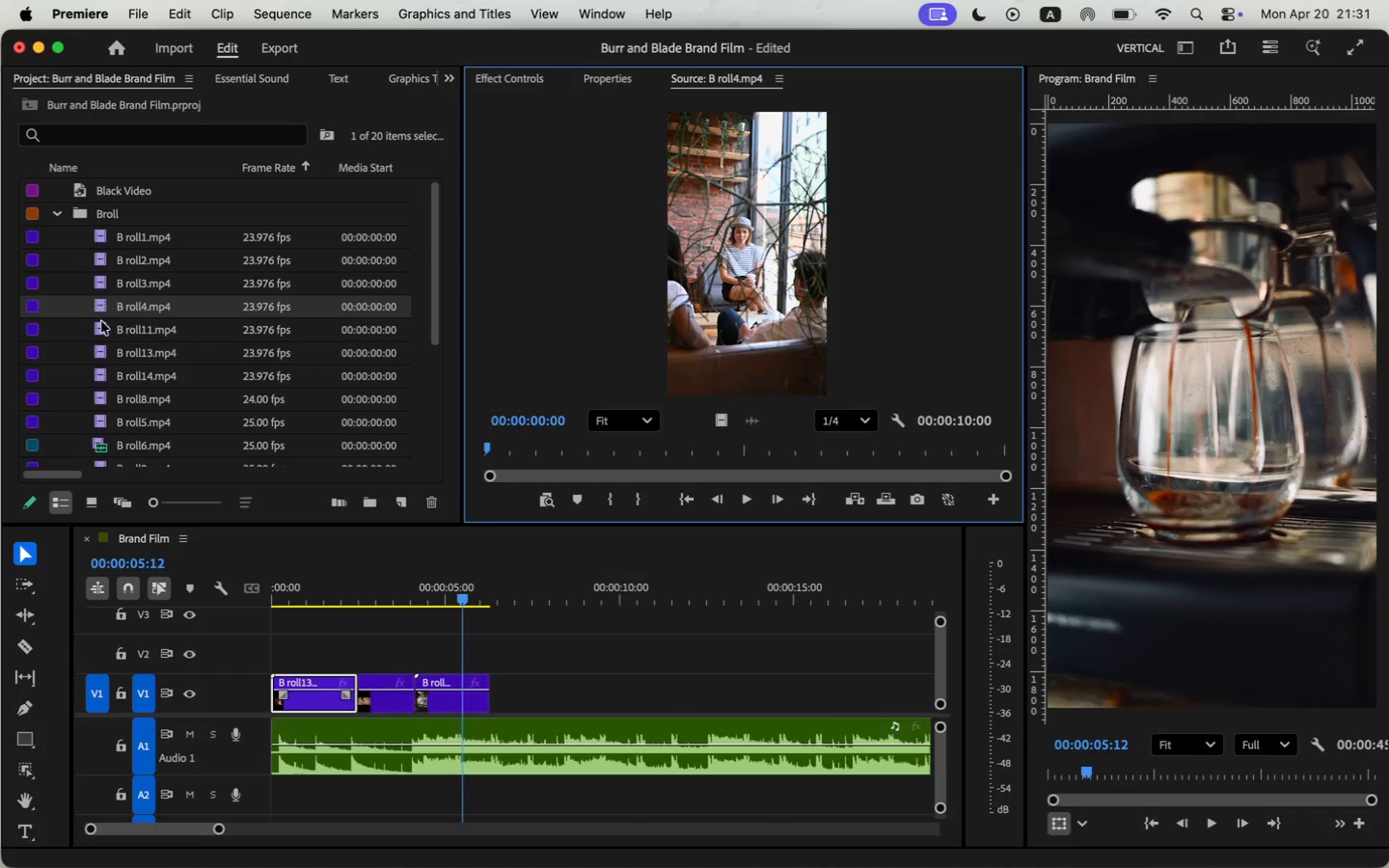 
left_click([103, 351])
 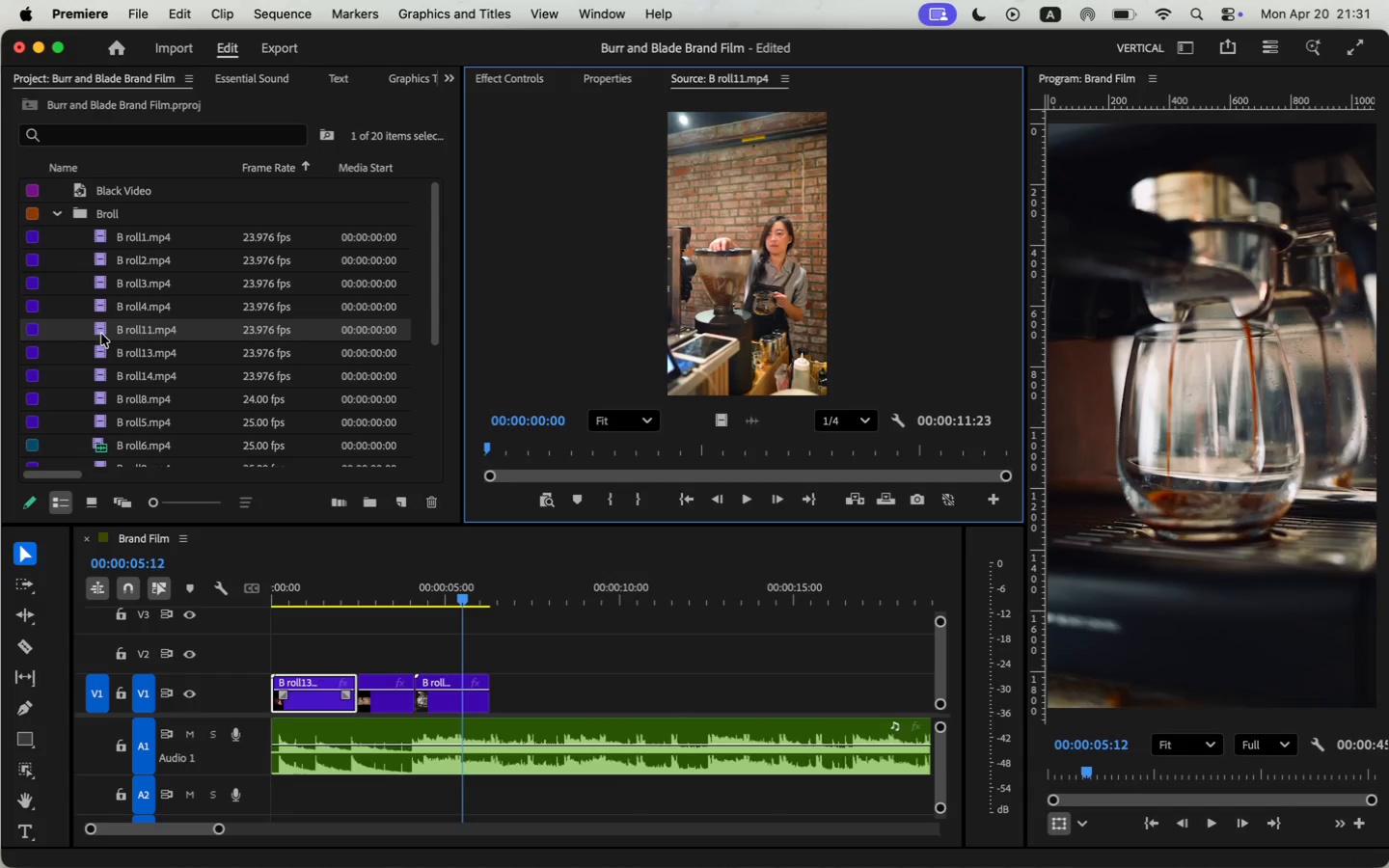 
double_click([101, 351])
 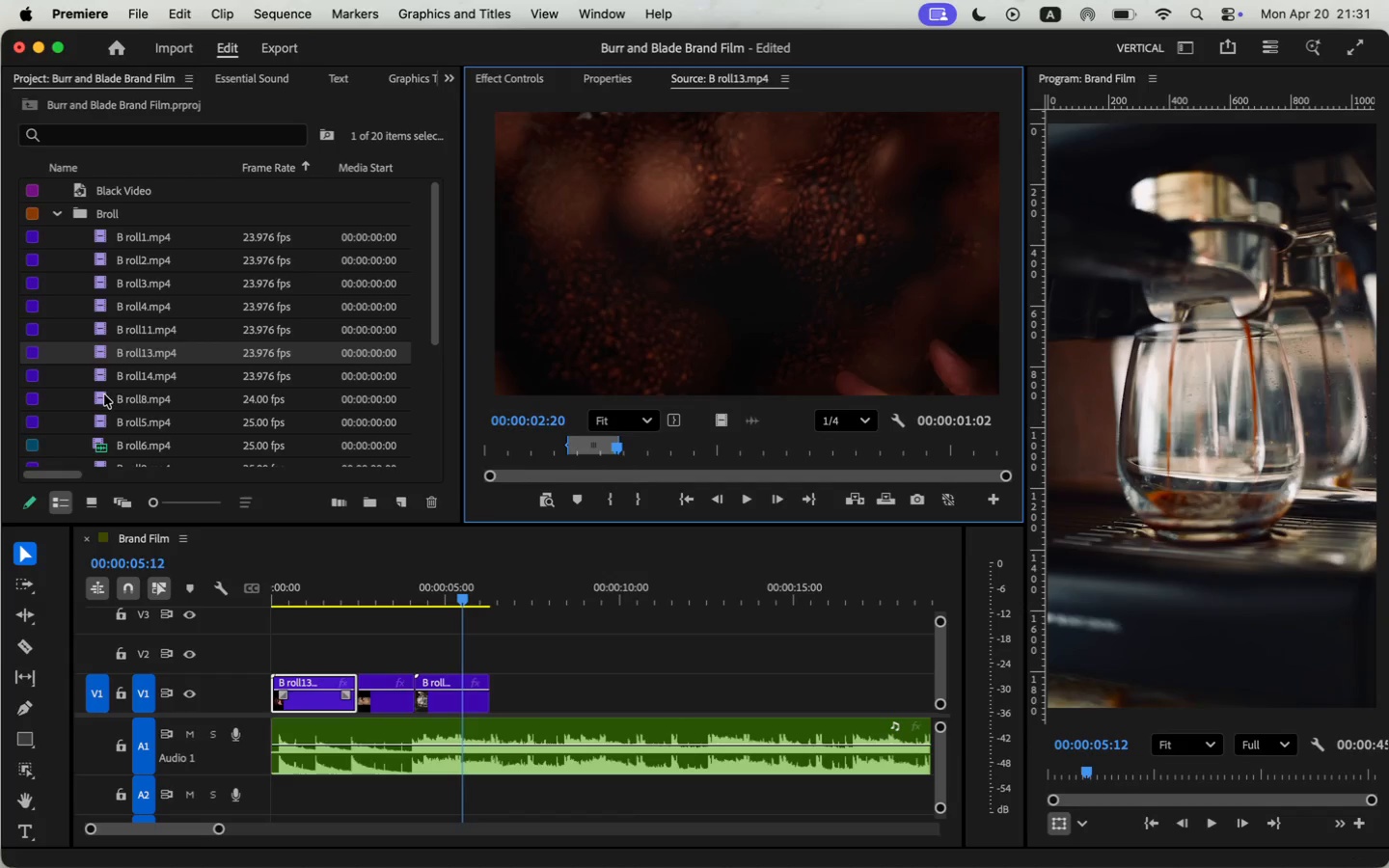 
double_click([98, 377])
 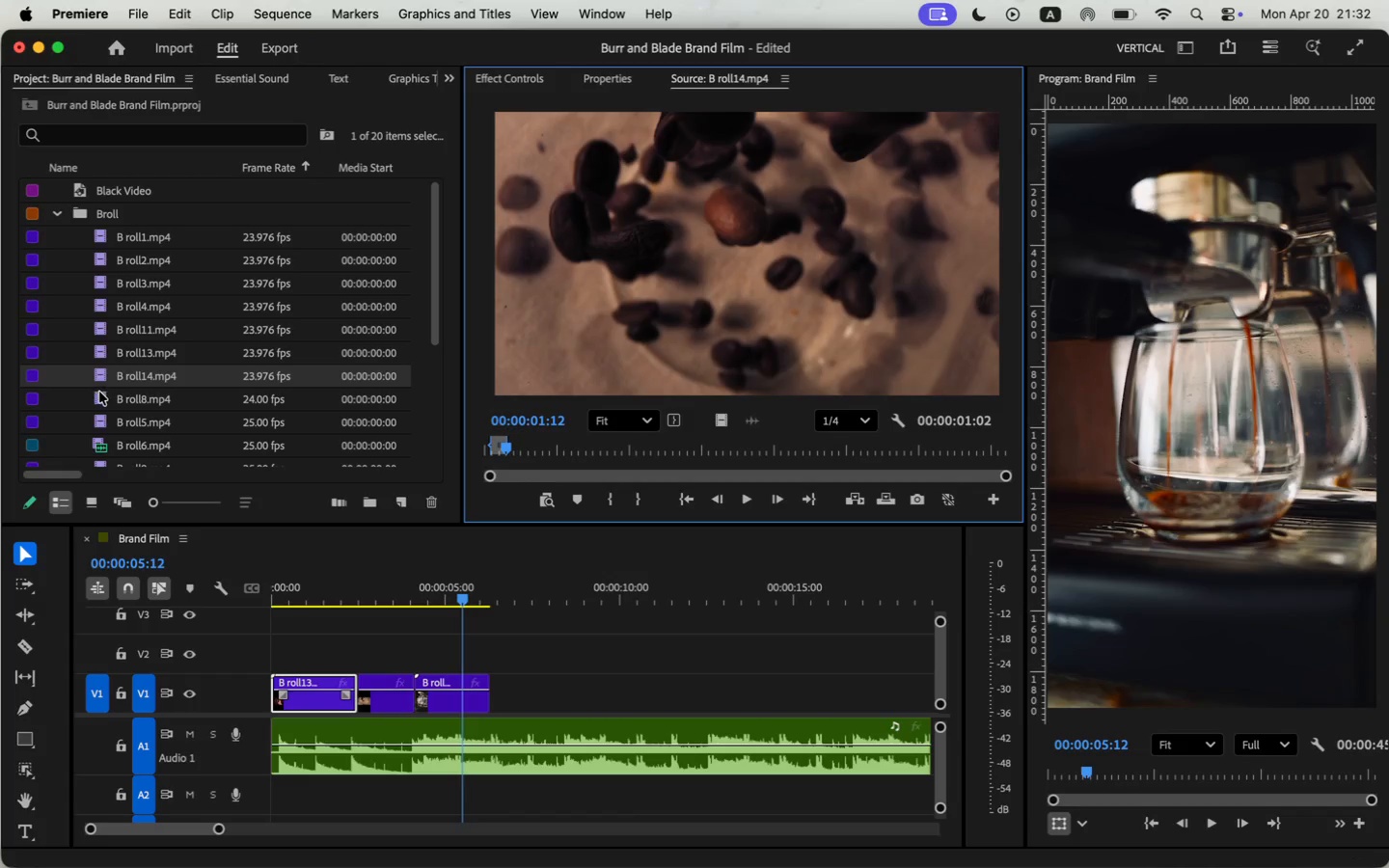 
double_click([99, 392])
 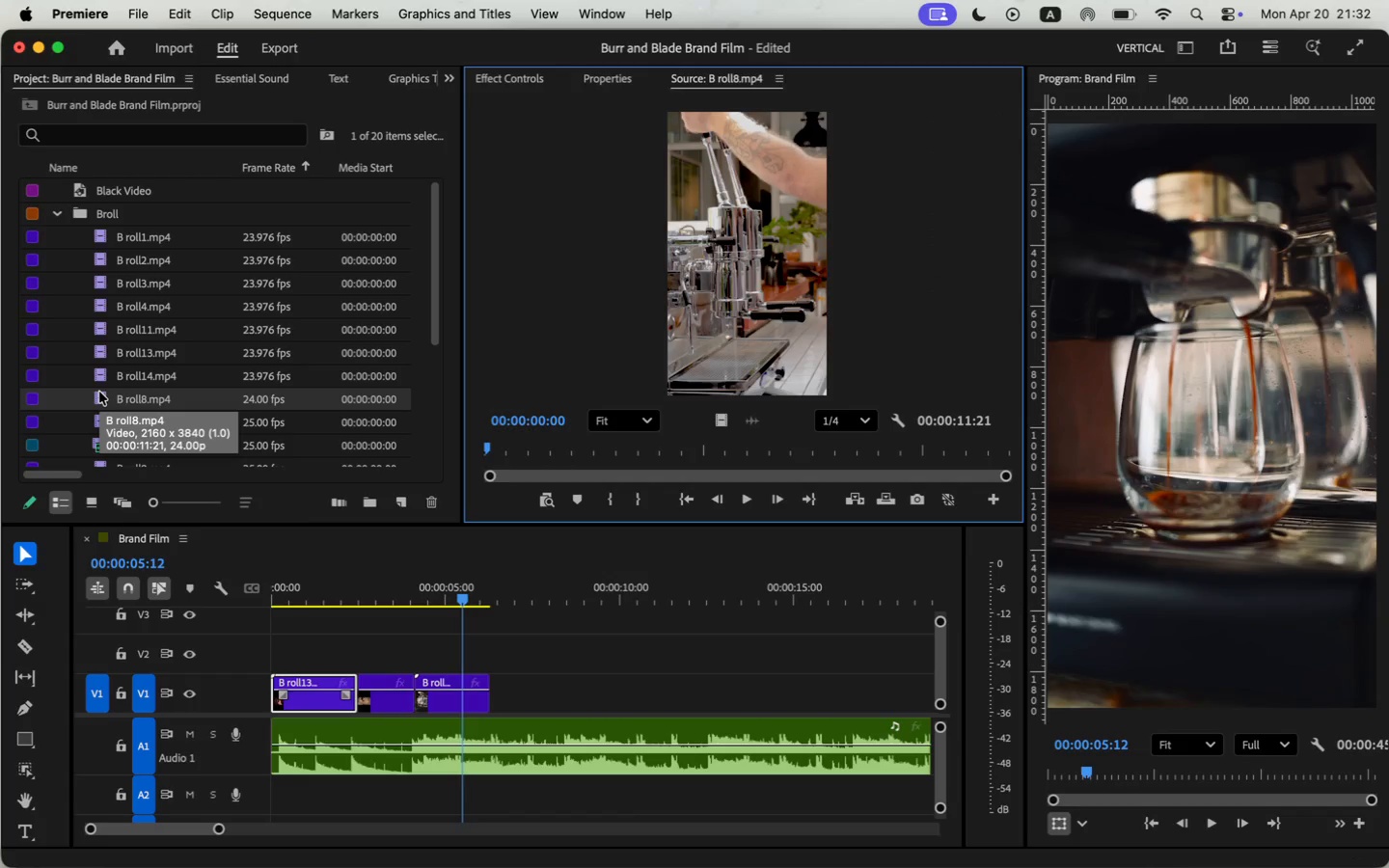 
scroll: coordinate [99, 392], scroll_direction: down, amount: 2.0
 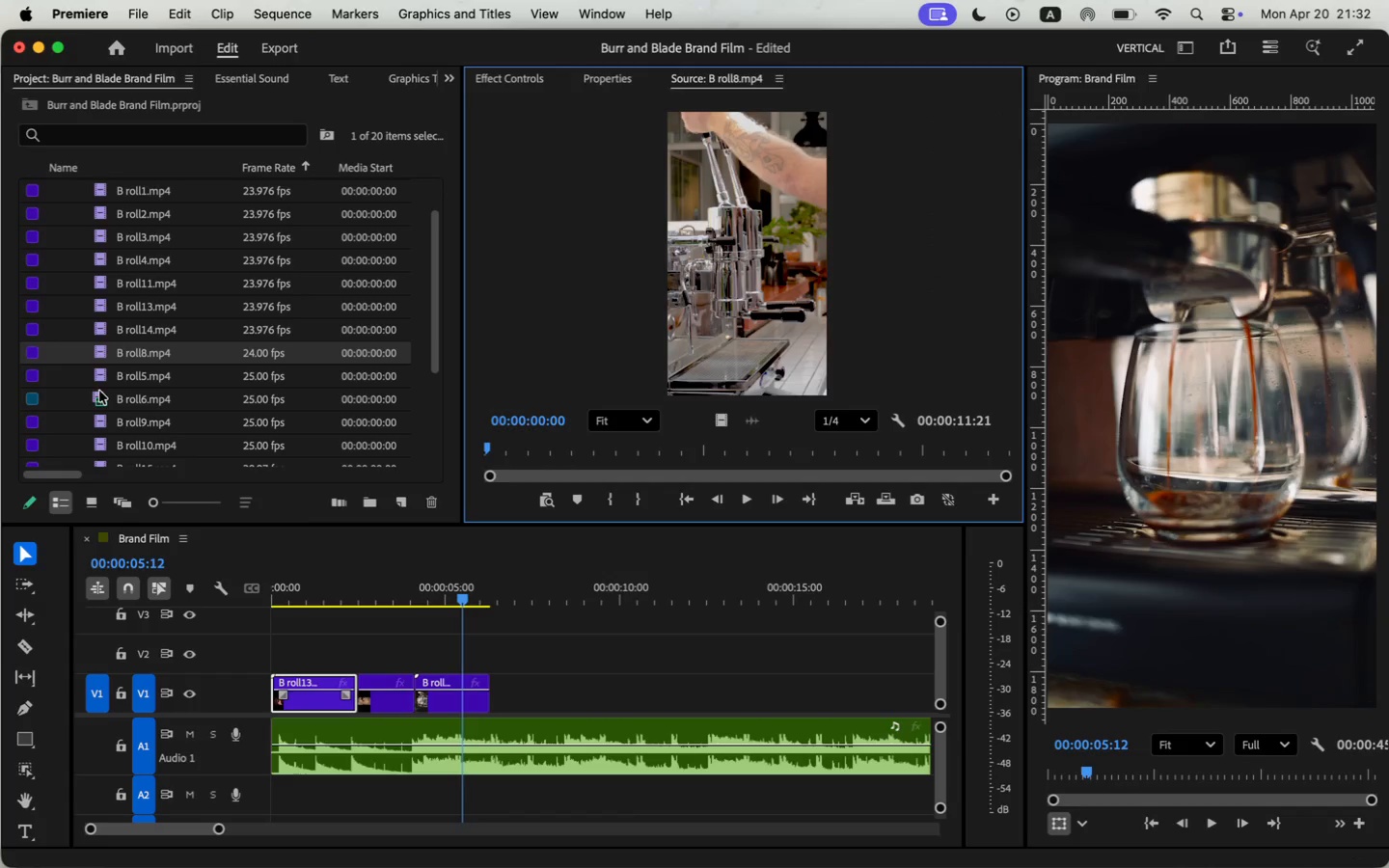 
double_click([100, 377])
 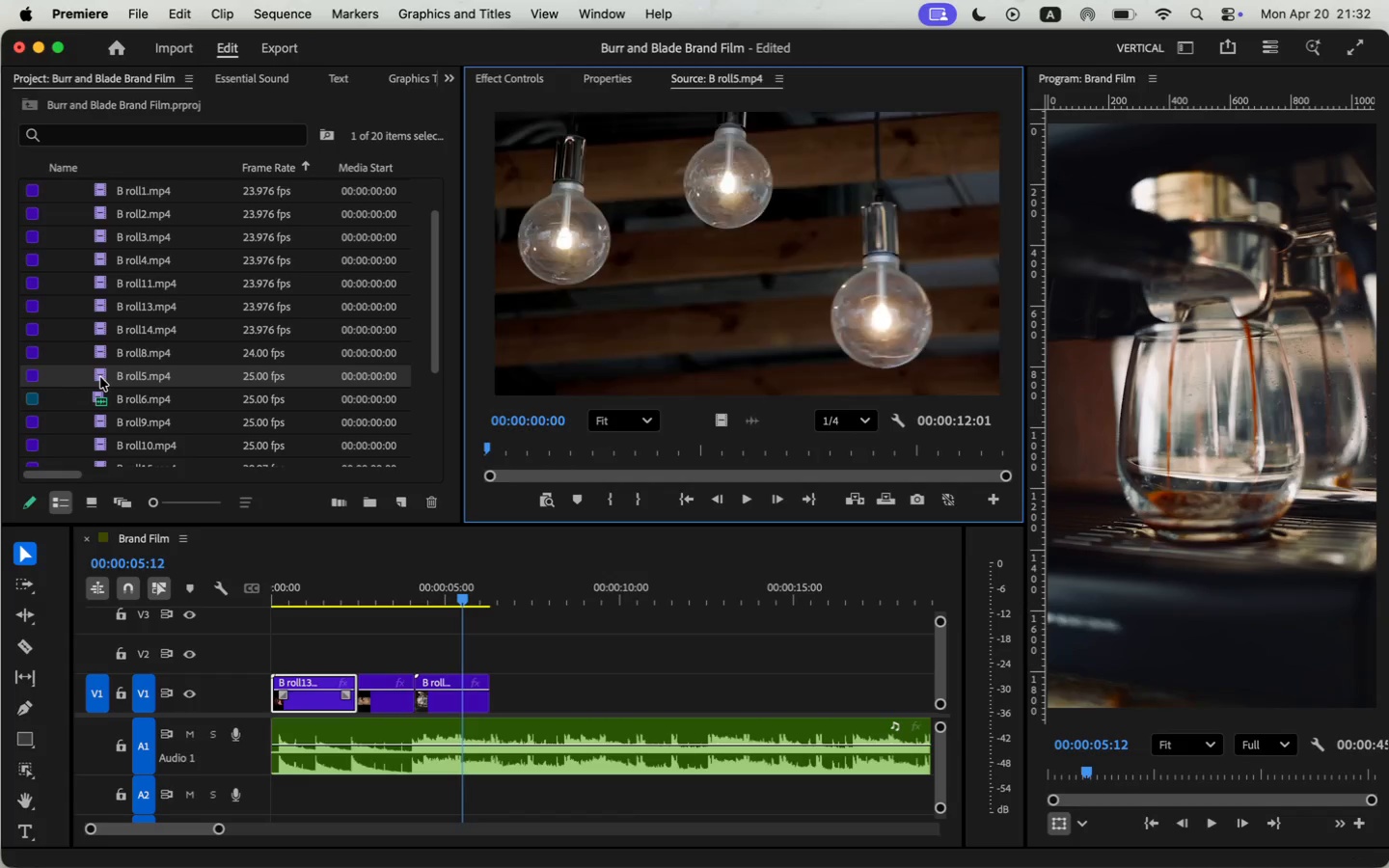 
left_click_drag(start_coordinate=[494, 450], to_coordinate=[645, 454])
 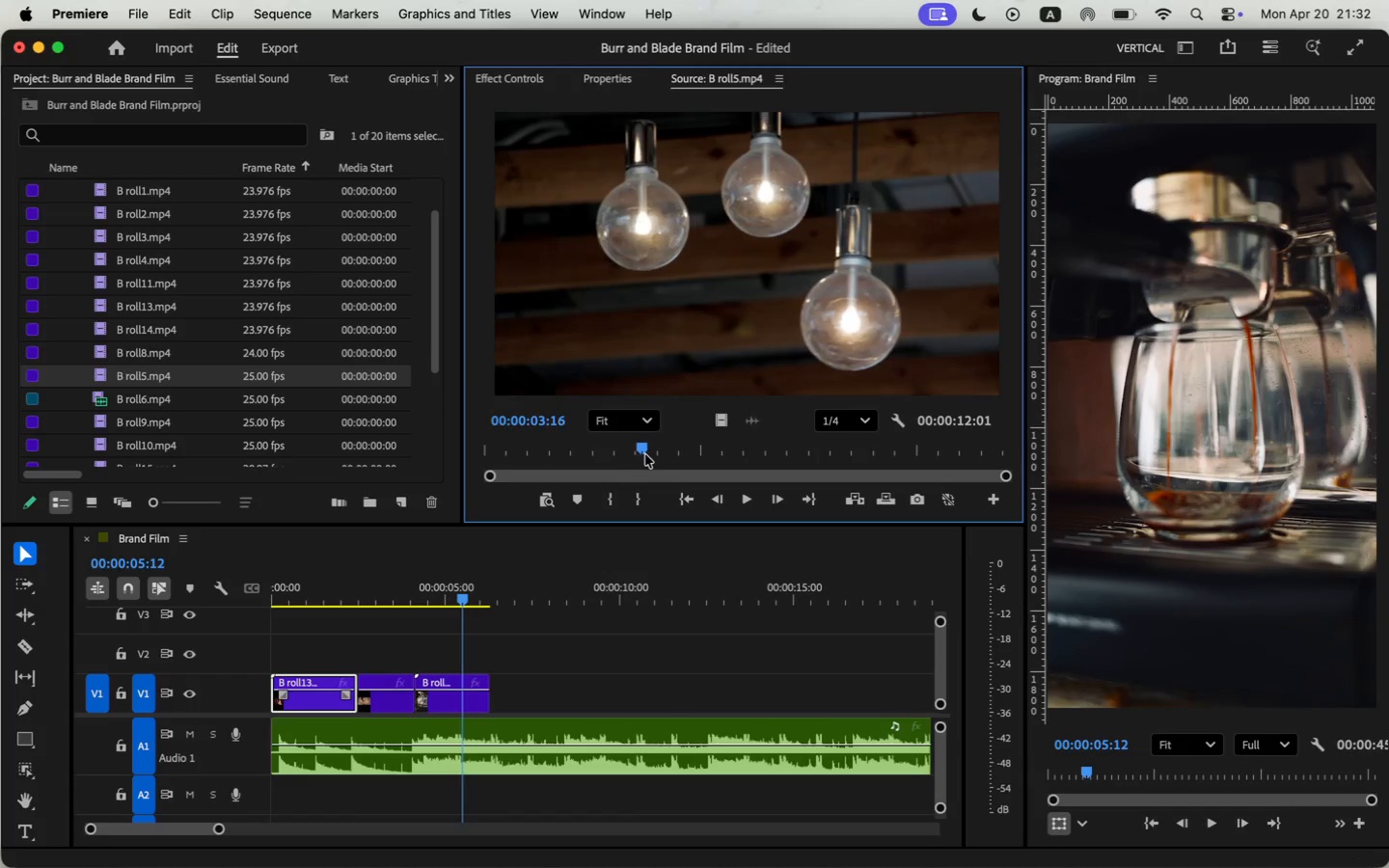 
key(I)
 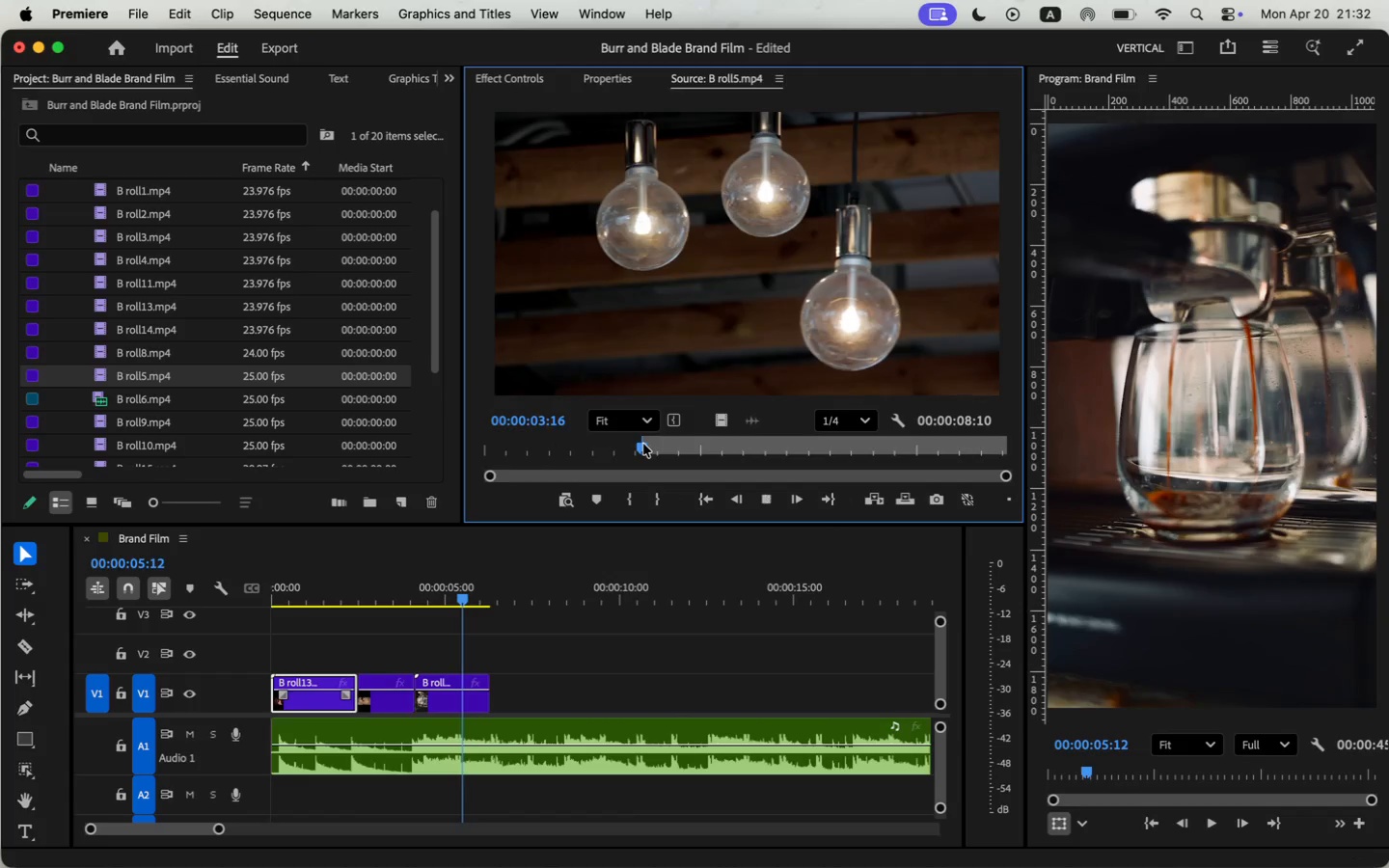 
key(Space)
 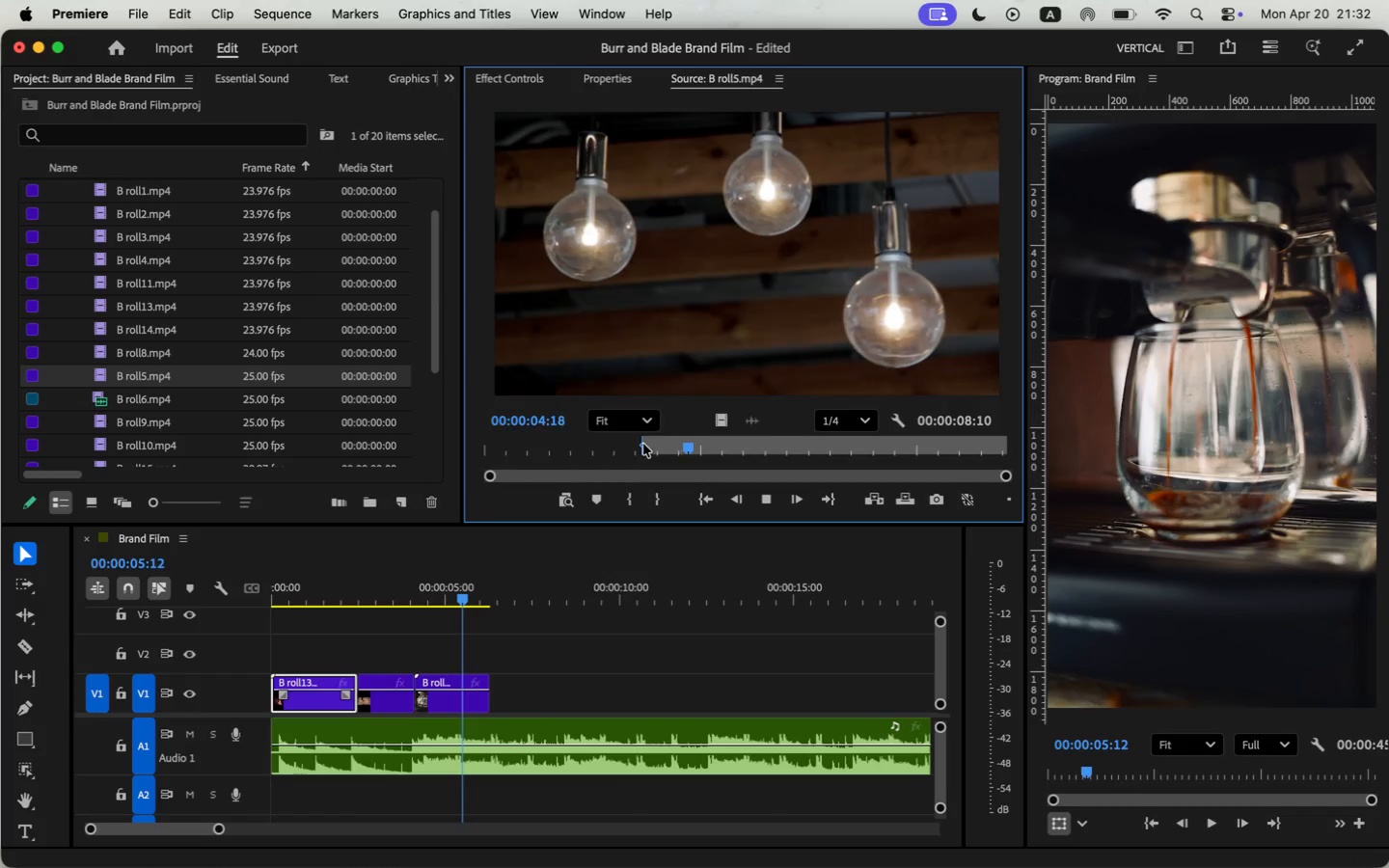 
key(Space)
 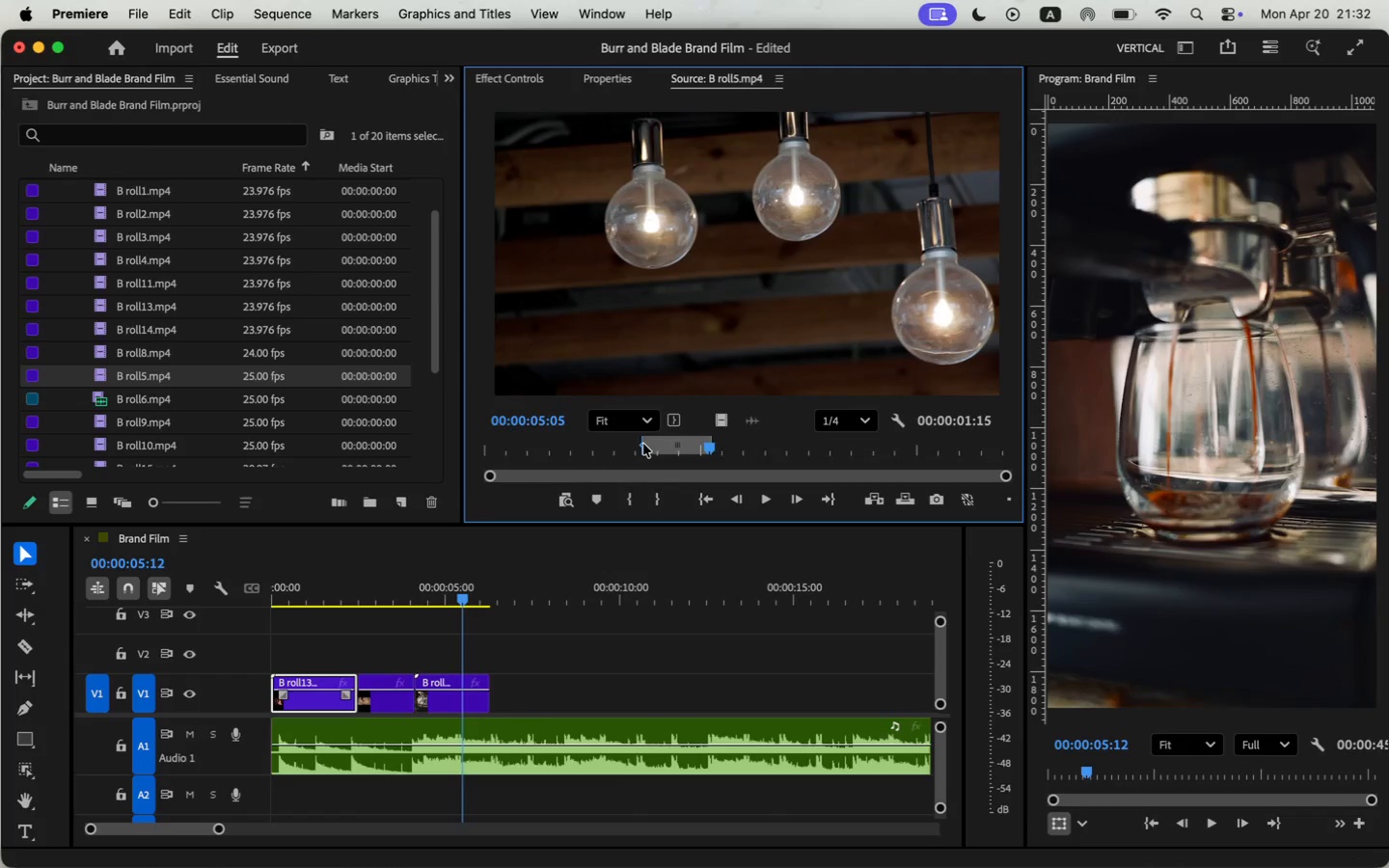 
key(O)
 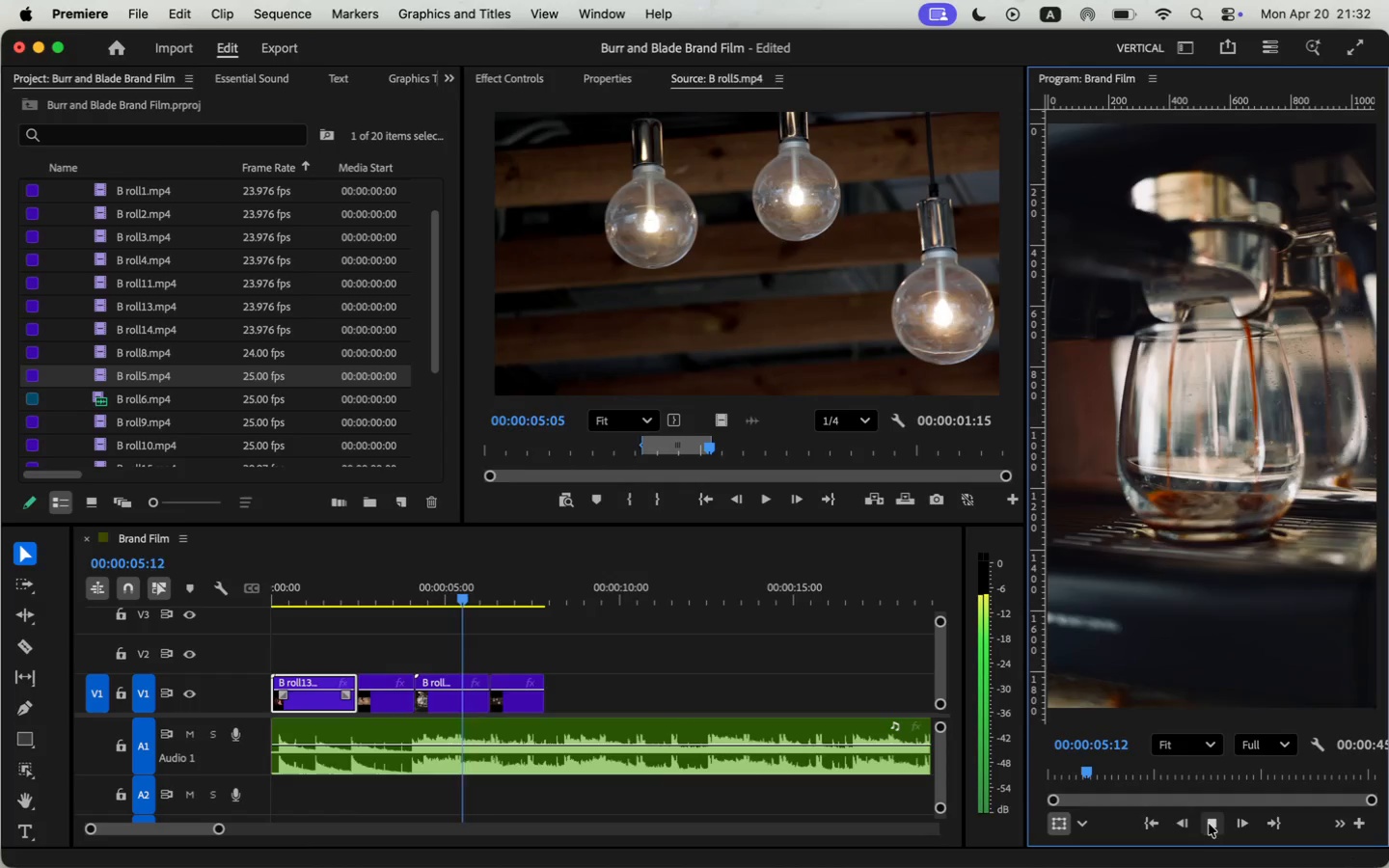 
left_click_drag(start_coordinate=[728, 421], to_coordinate=[498, 710])
 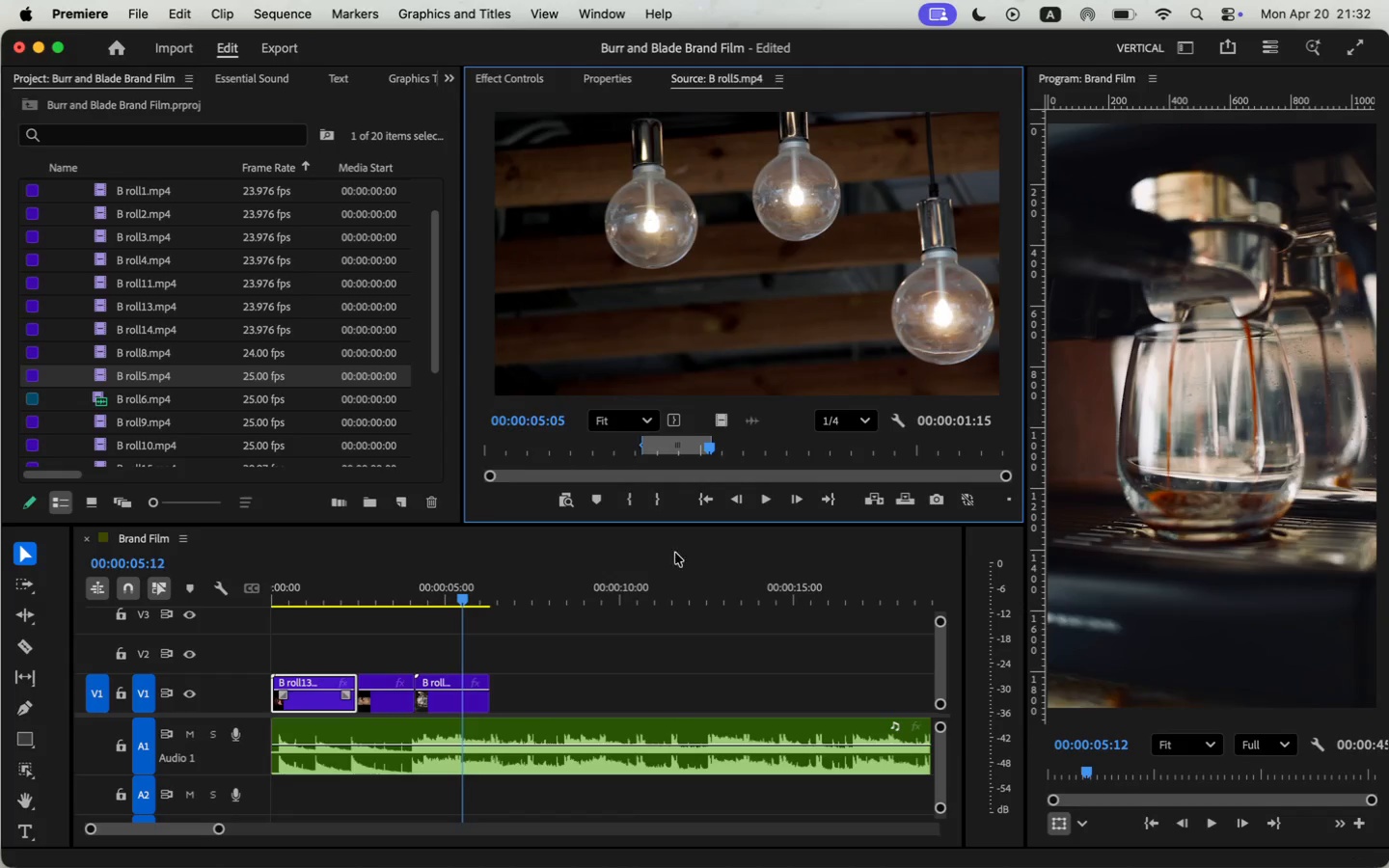 
left_click([1209, 824])
 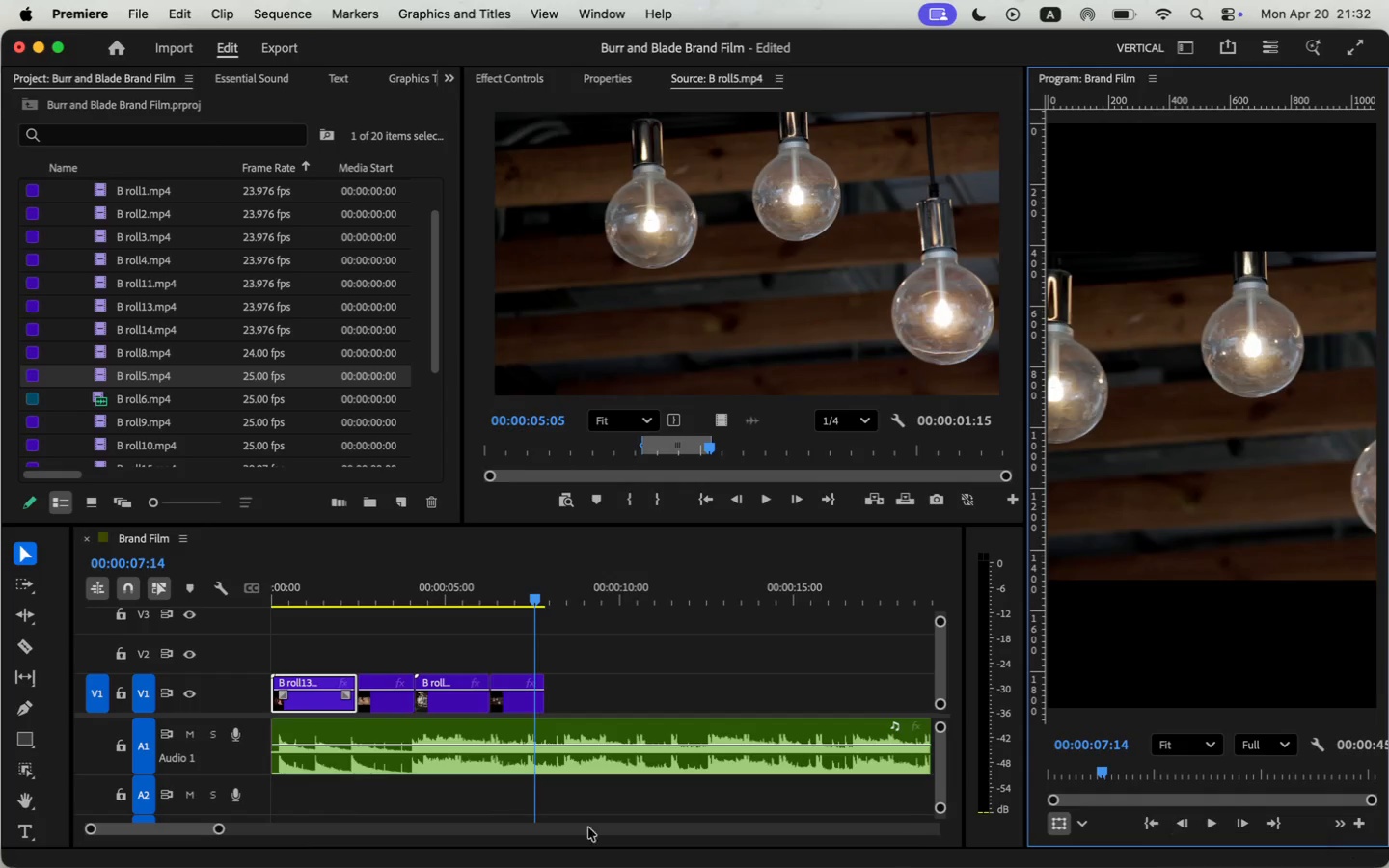 
left_click_drag(start_coordinate=[535, 600], to_coordinate=[531, 602])
 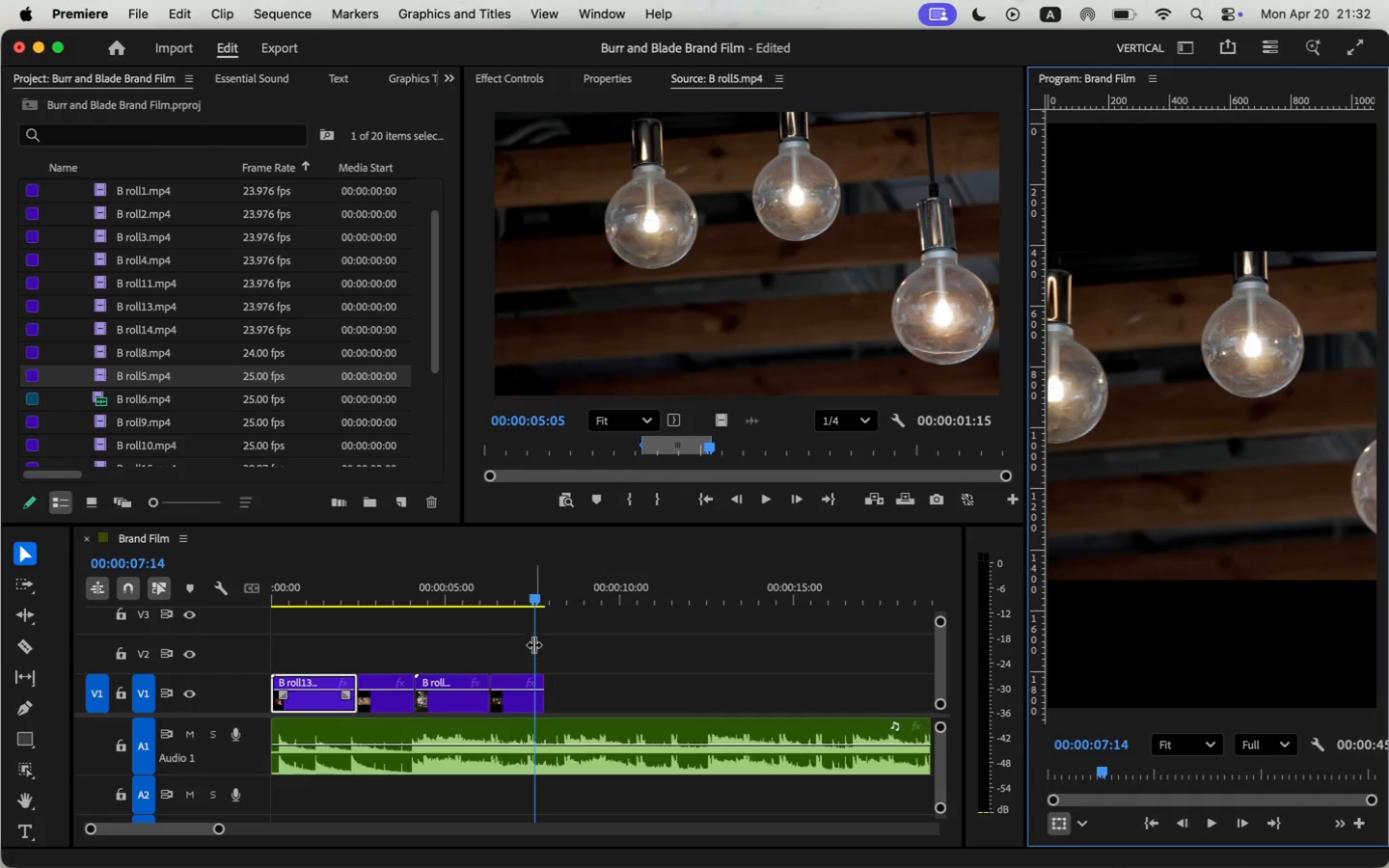 
left_click_drag(start_coordinate=[540, 701], to_coordinate=[527, 700])
 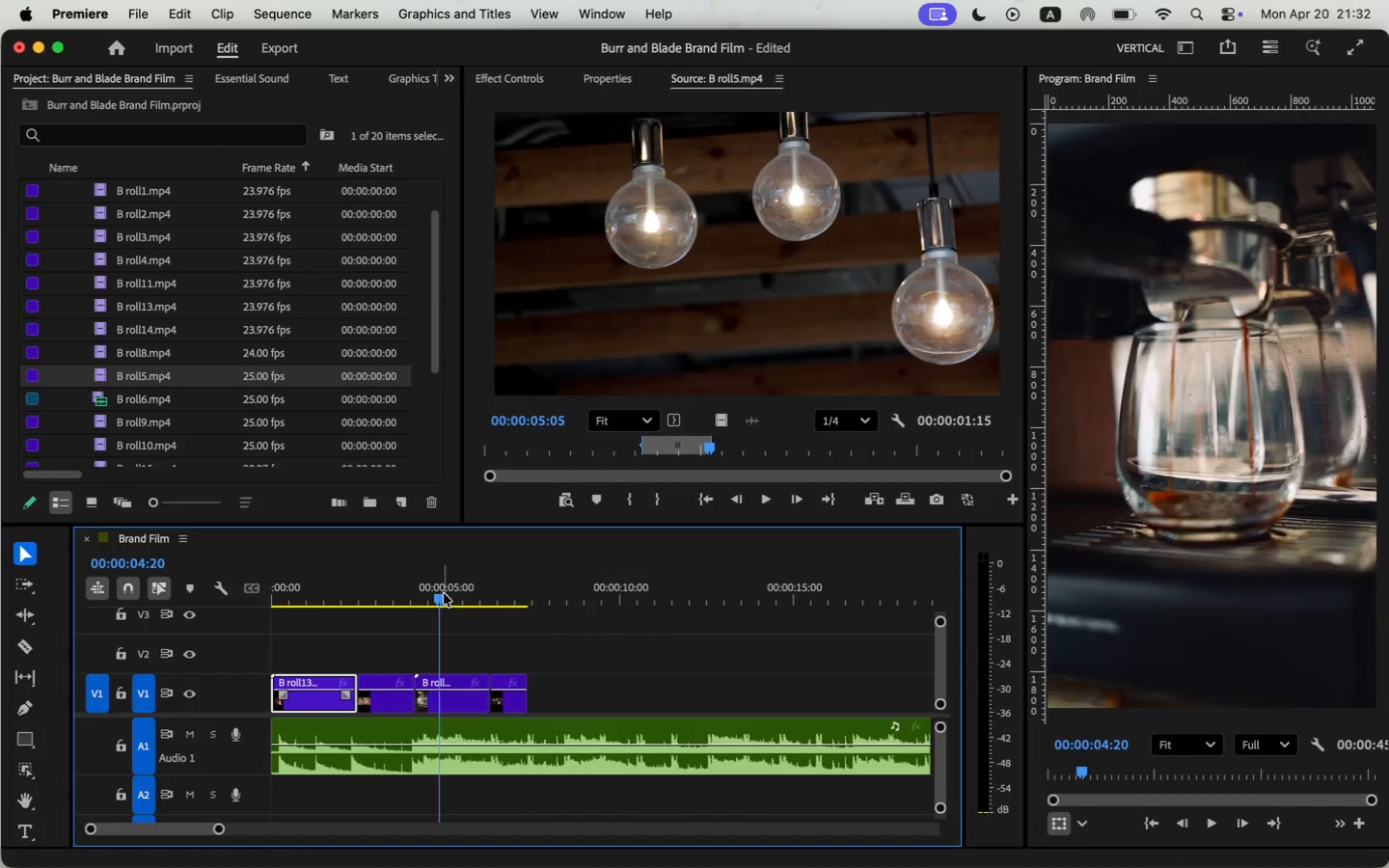 
mouse_move([1183, 820])
 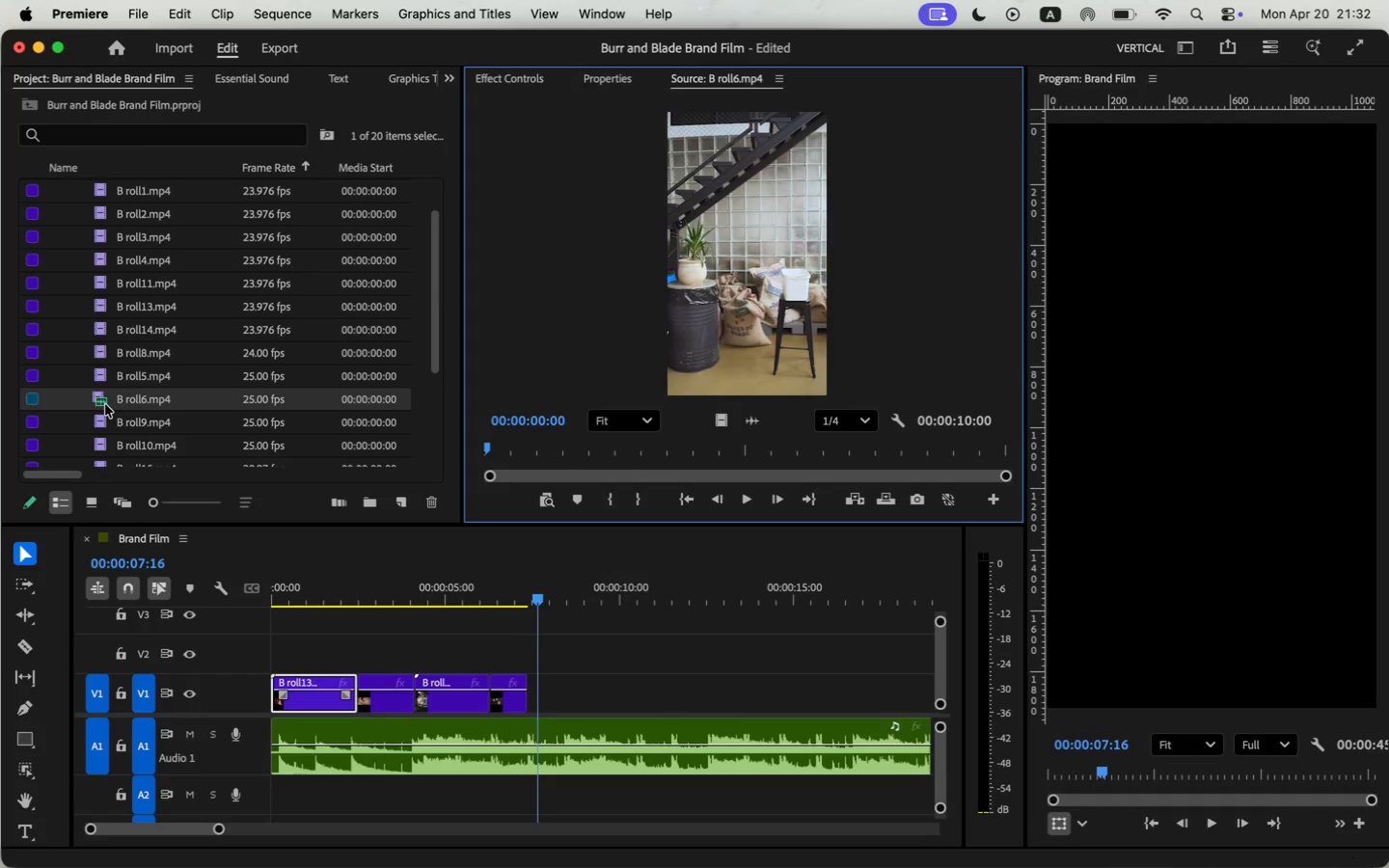 
double_click([102, 422])
 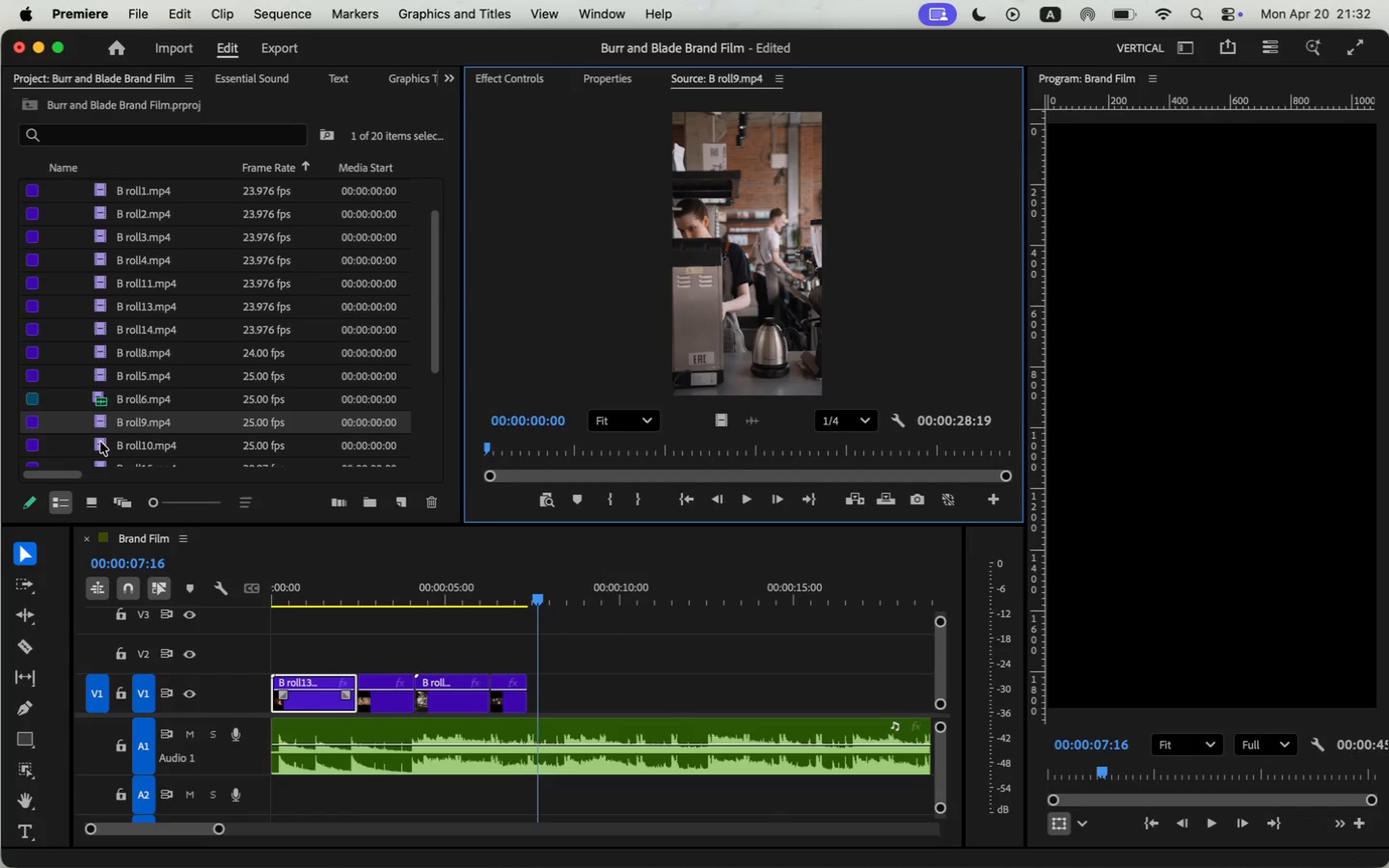 
double_click([100, 438])
 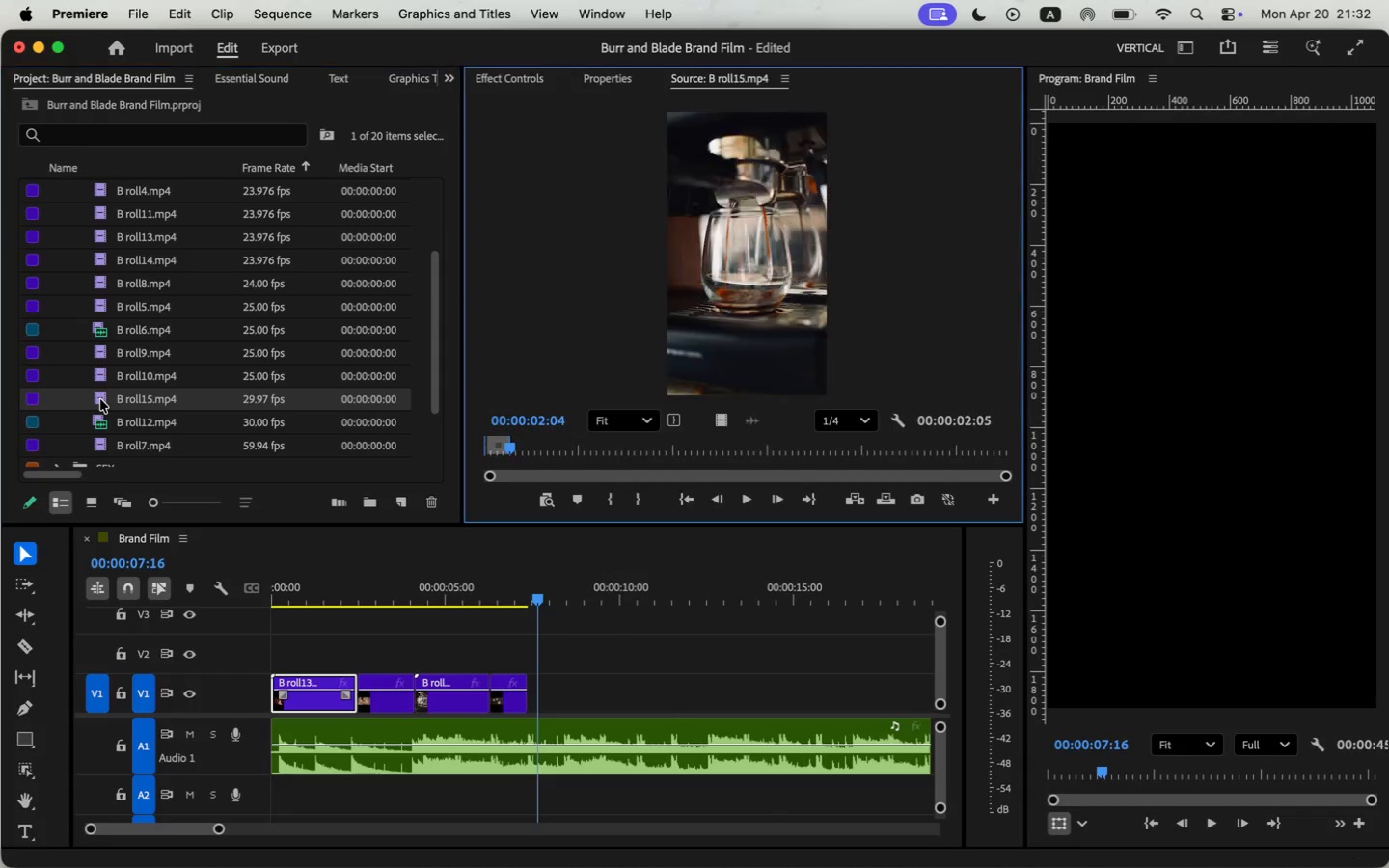 
scroll: coordinate [109, 415], scroll_direction: down, amount: 3.0
 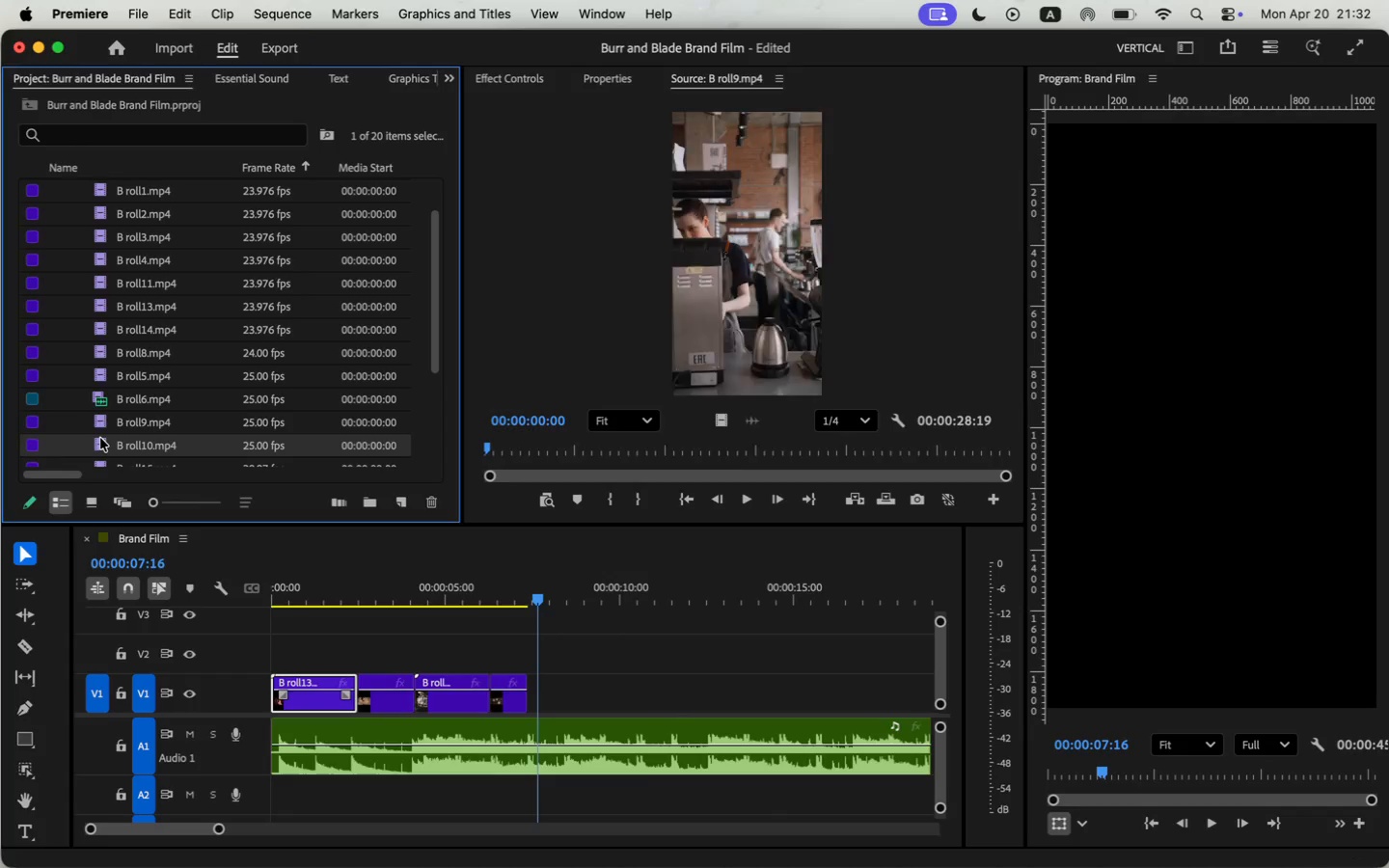 
double_click([101, 425])
 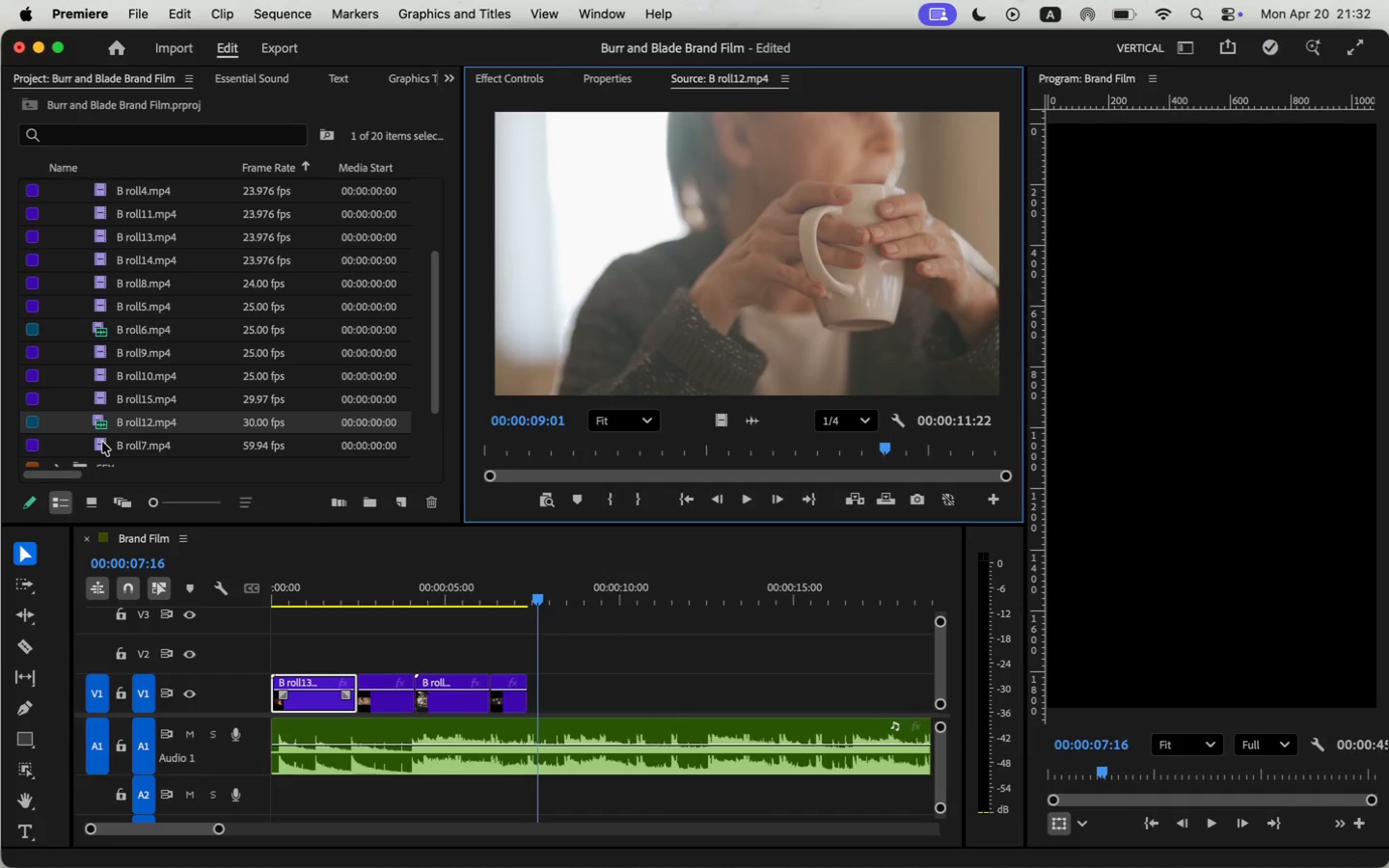 
double_click([102, 442])
 